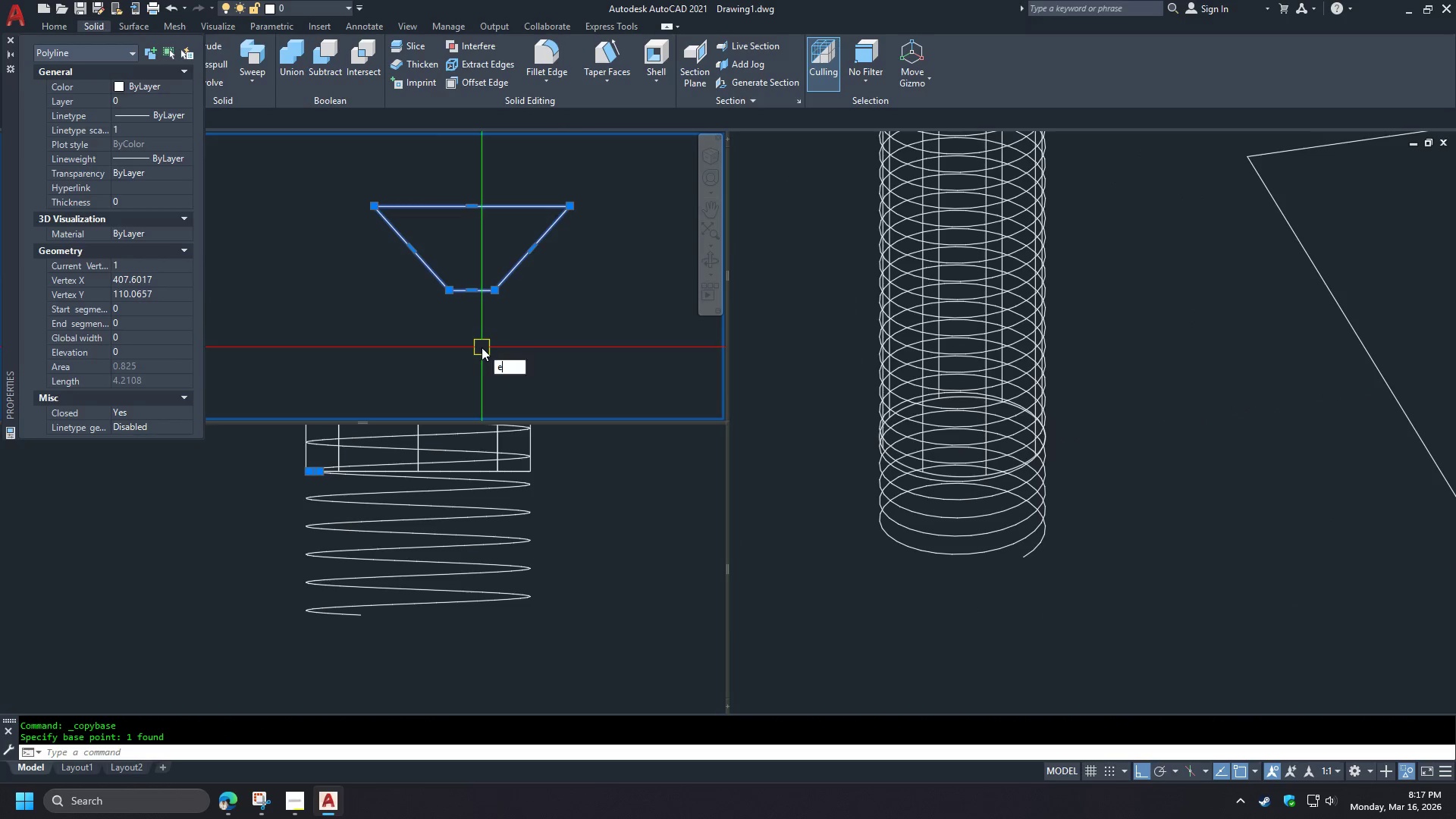 
key(Control+Shift+Space)
 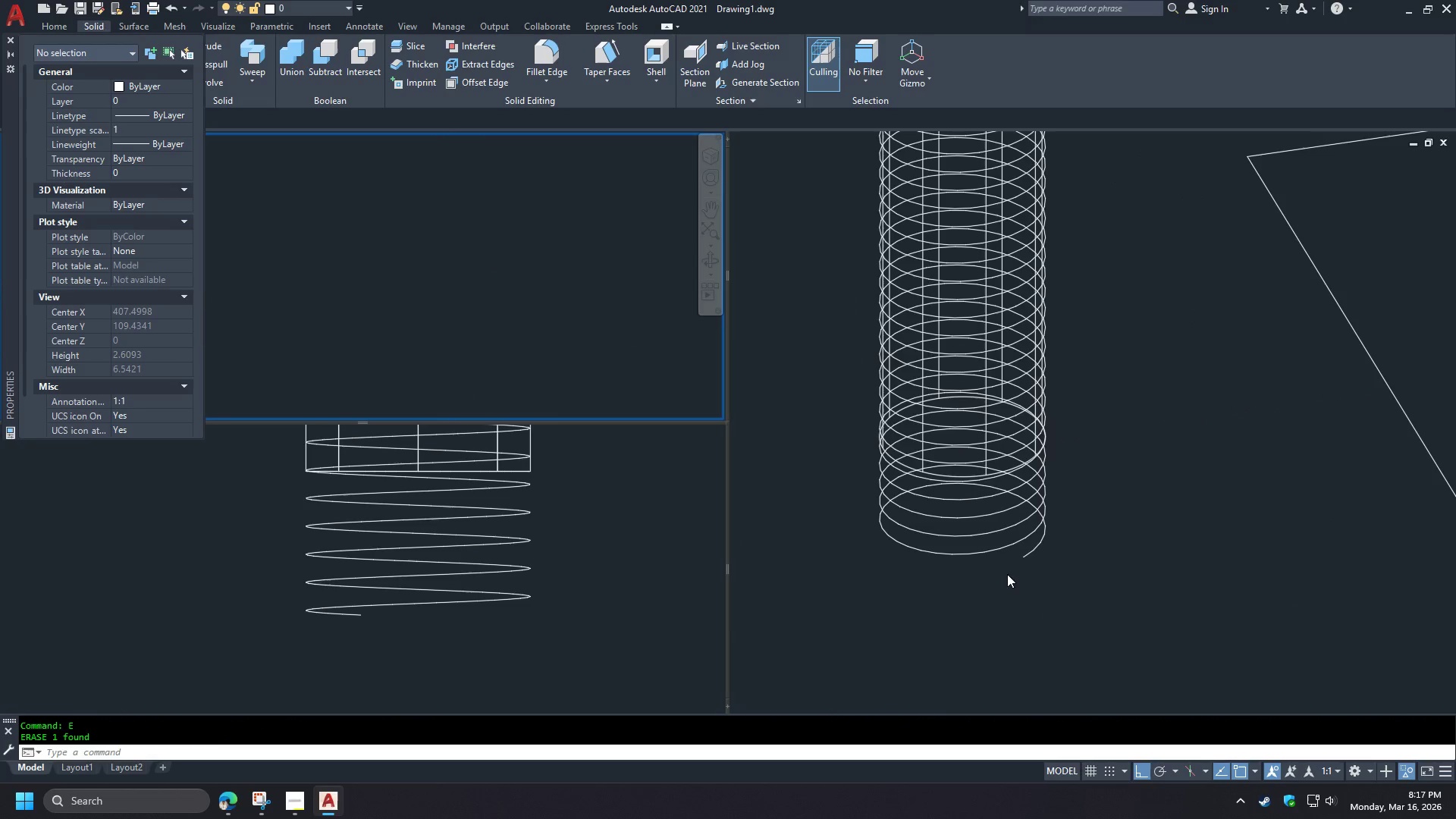 
left_click([1015, 582])
 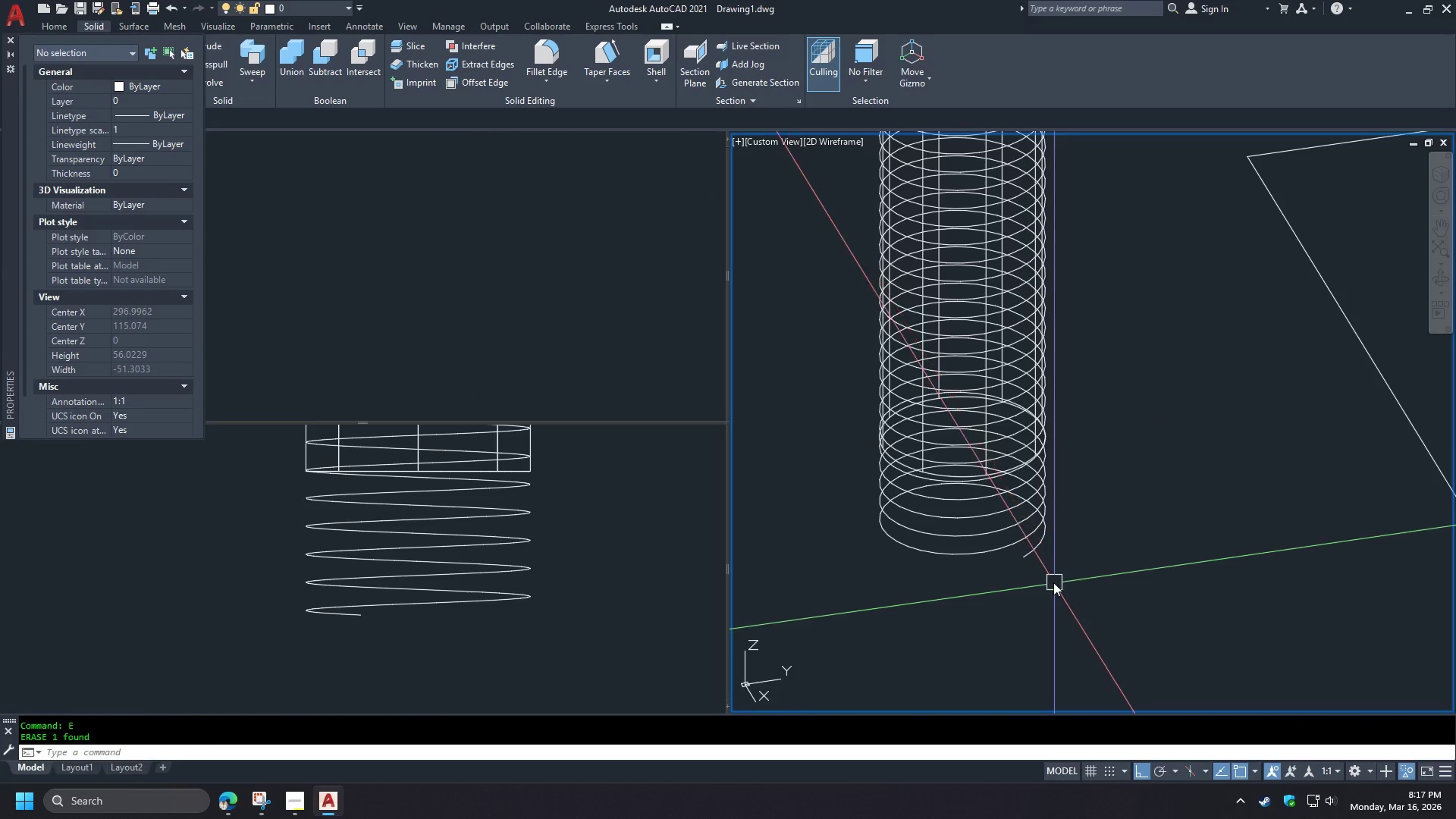 
key(Control+V)
 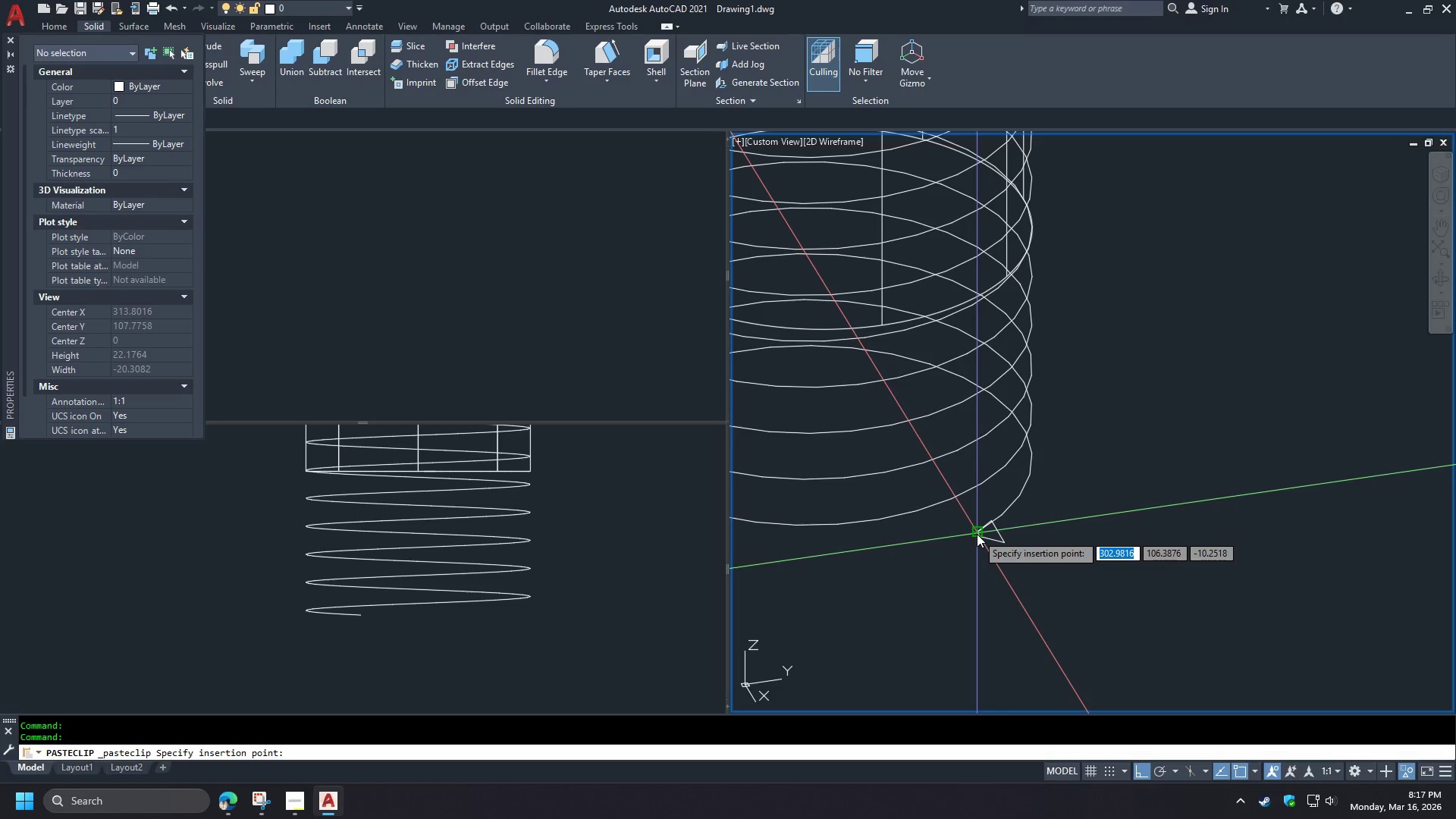 
scroll: coordinate [1045, 573], scroll_direction: none, amount: 0.0
 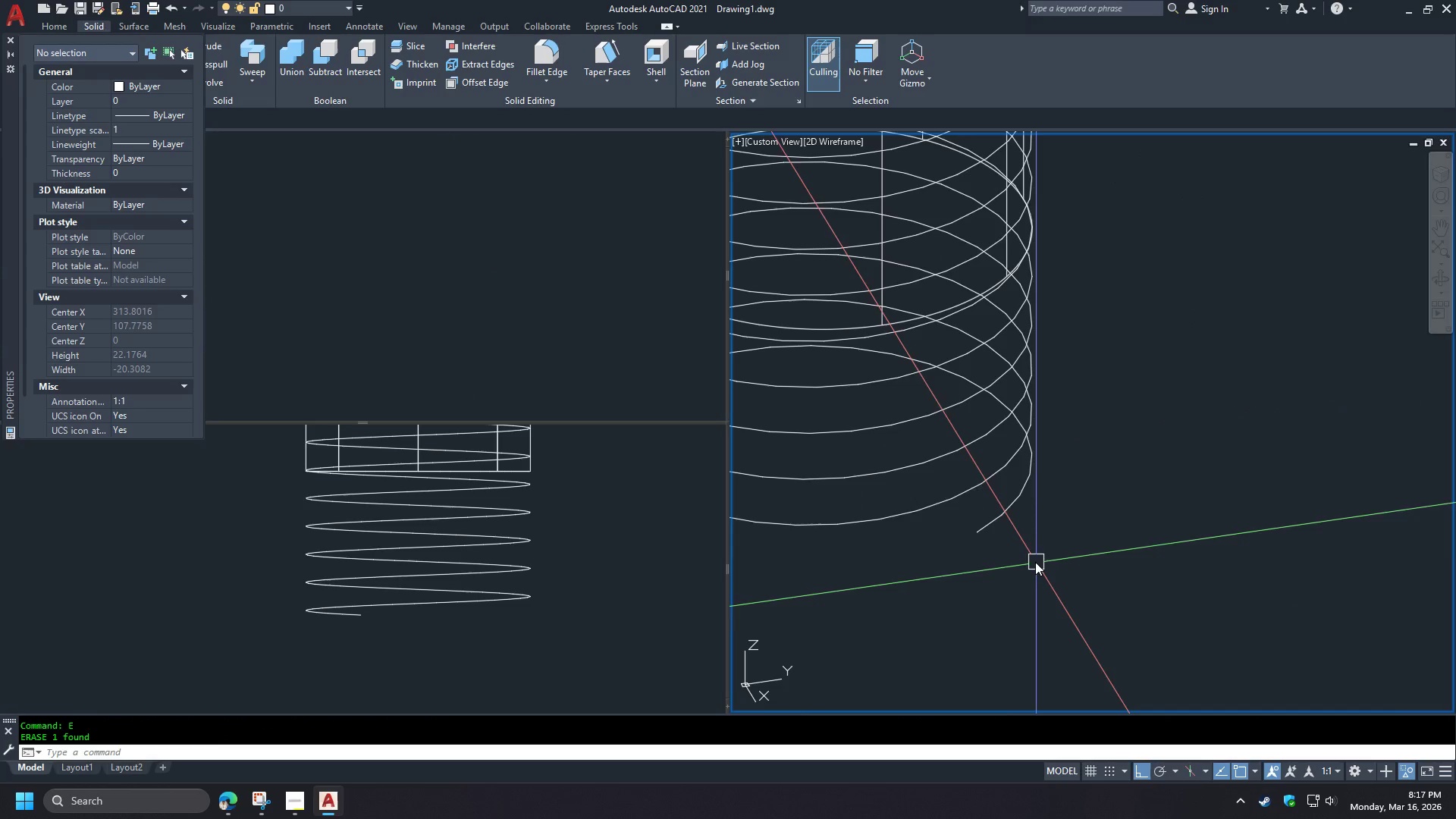 
left_click([977, 534])
 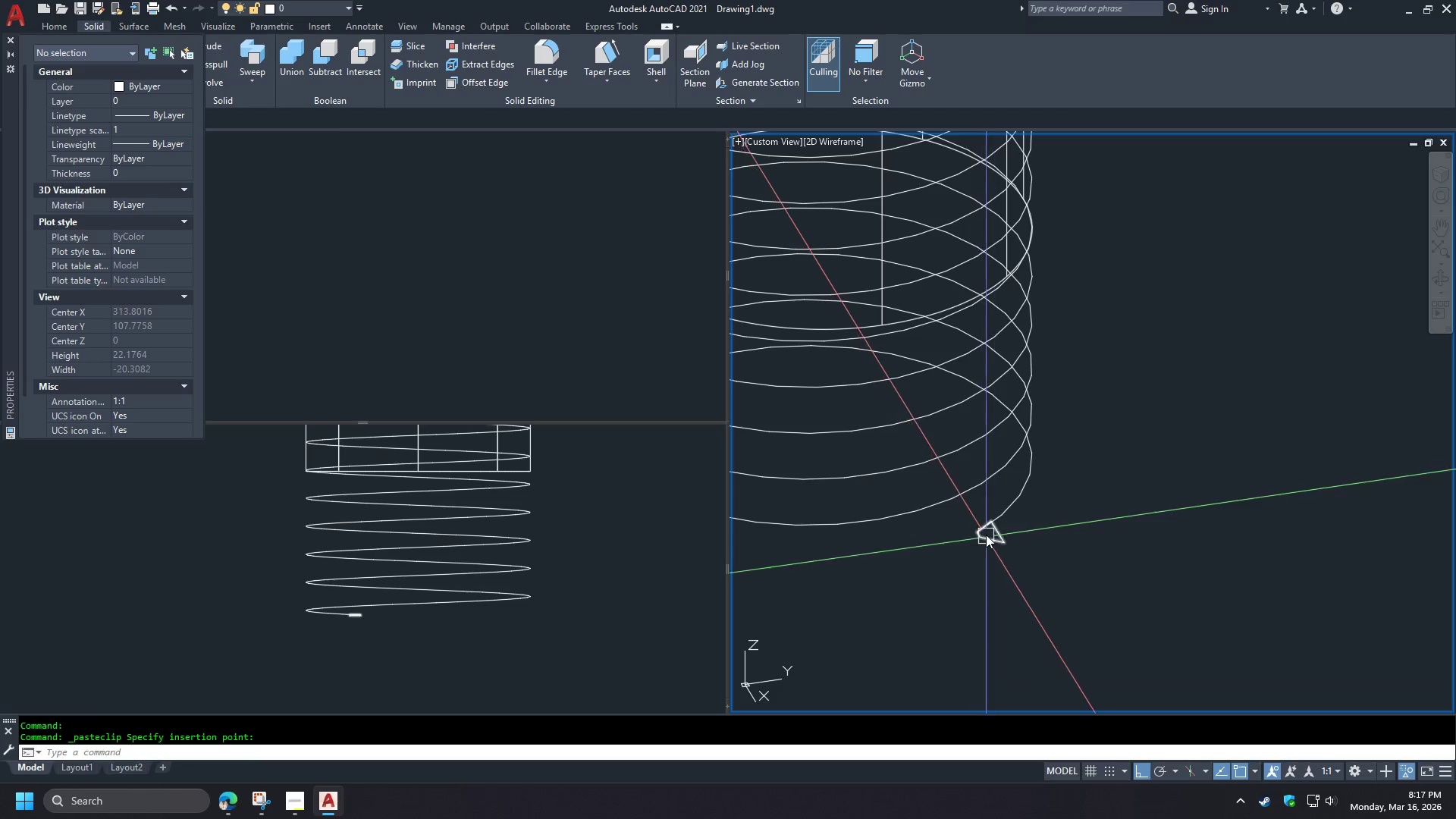 
scroll: coordinate [985, 532], scroll_direction: up, amount: 5.0
 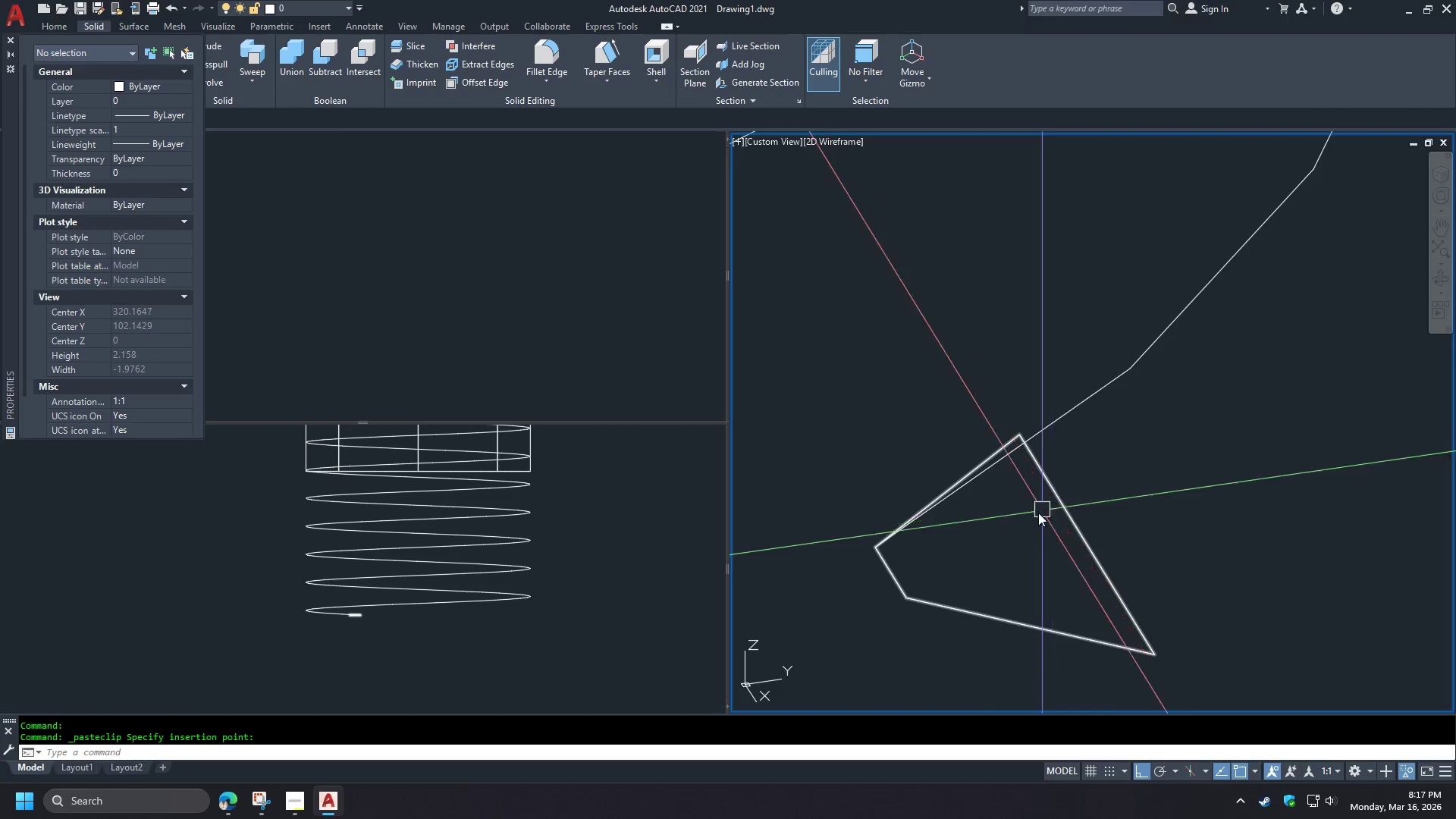 
scroll: coordinate [1026, 544], scroll_direction: down, amount: 6.0
 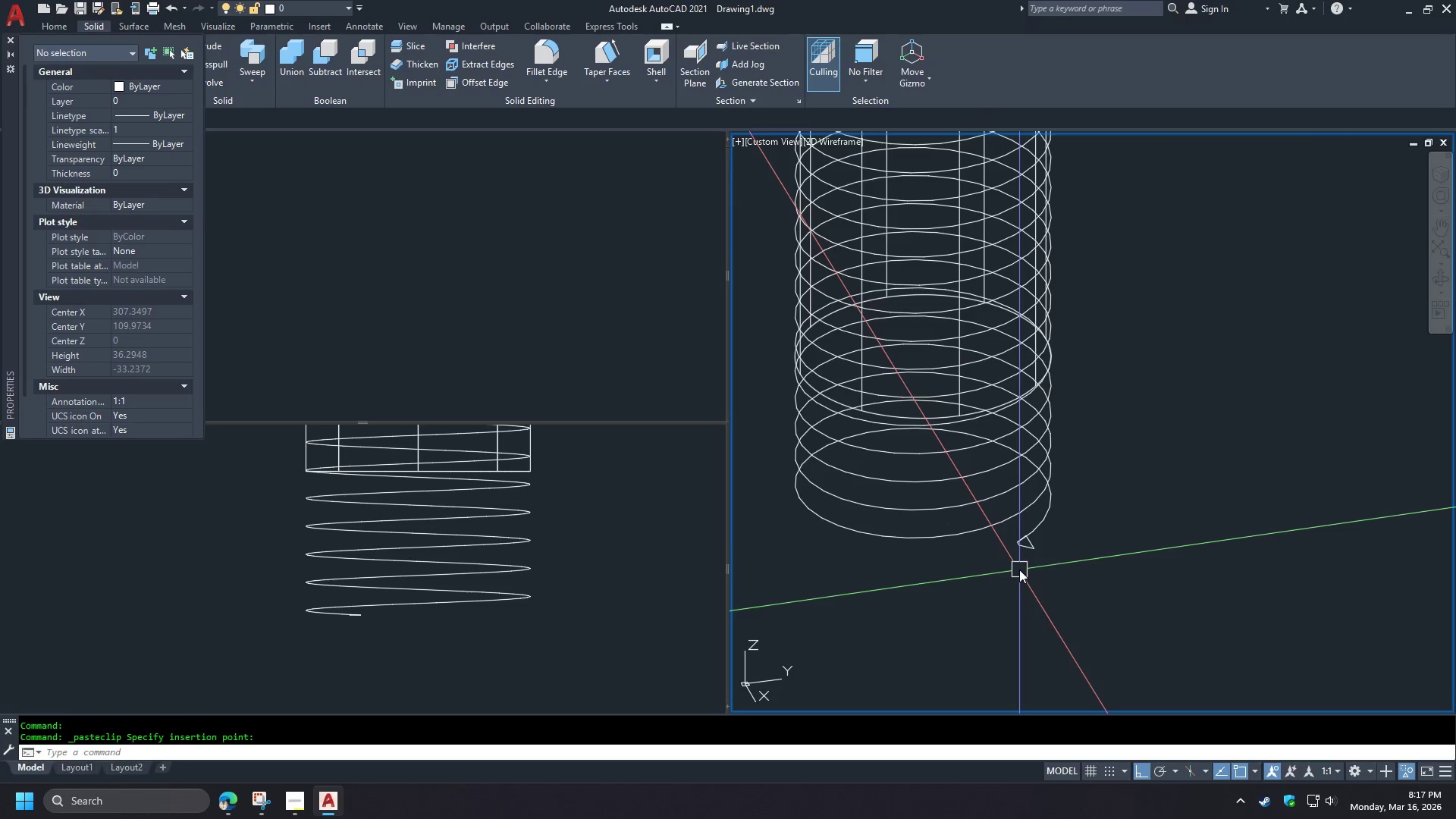 
left_click([518, 312])
 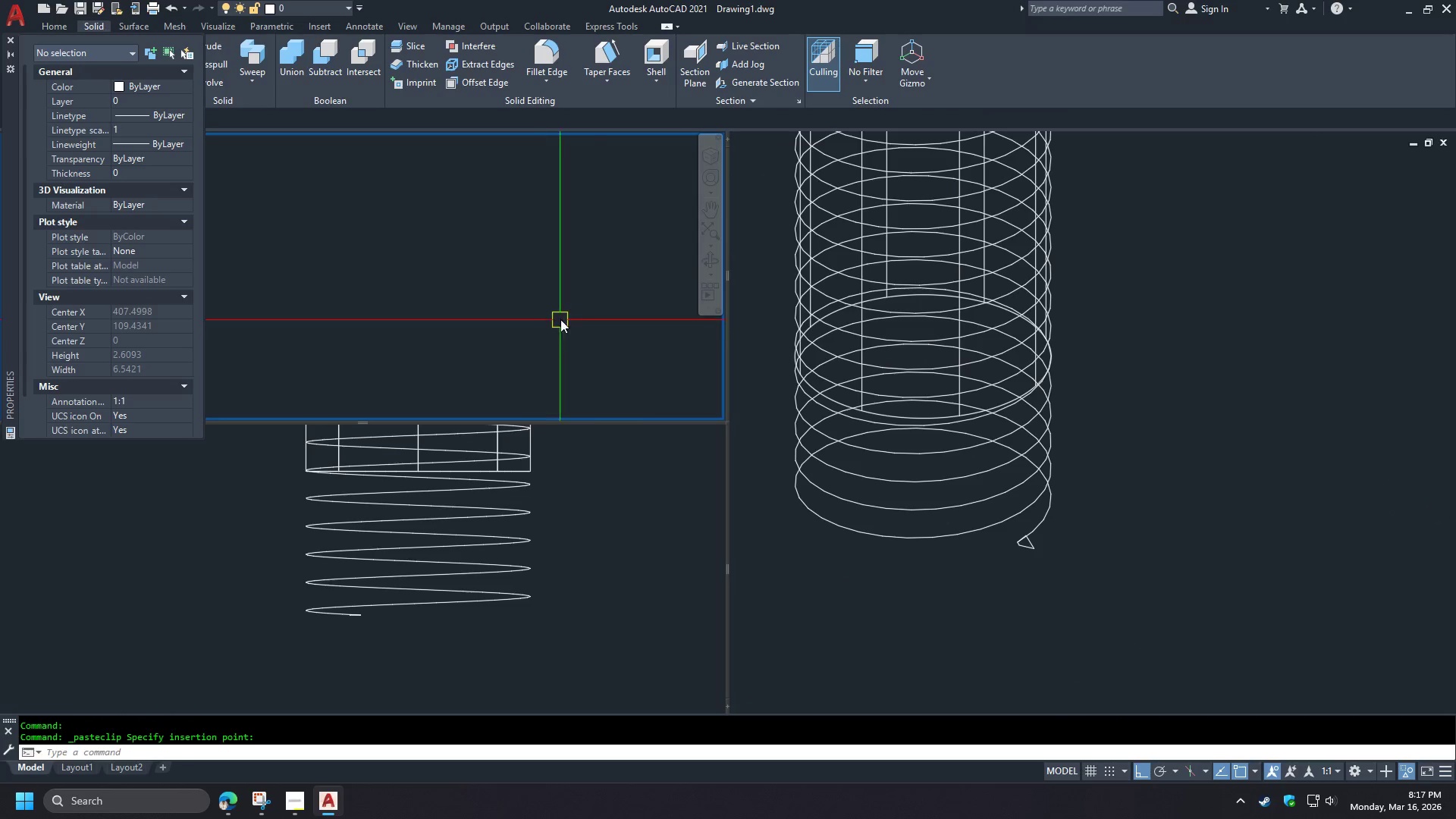 
scroll: coordinate [472, 340], scroll_direction: down, amount: 12.0
 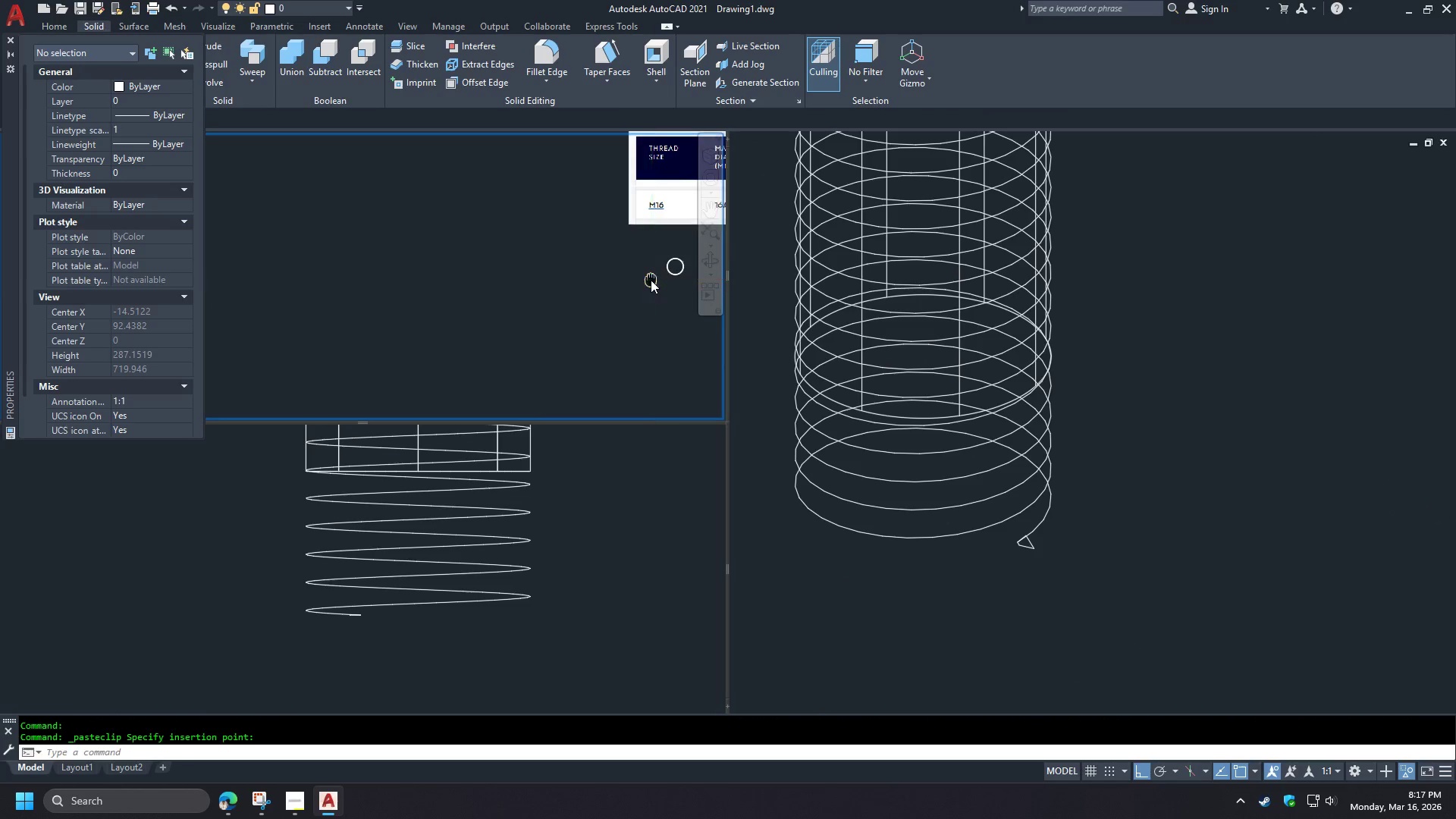 
scroll: coordinate [560, 301], scroll_direction: up, amount: 10.0
 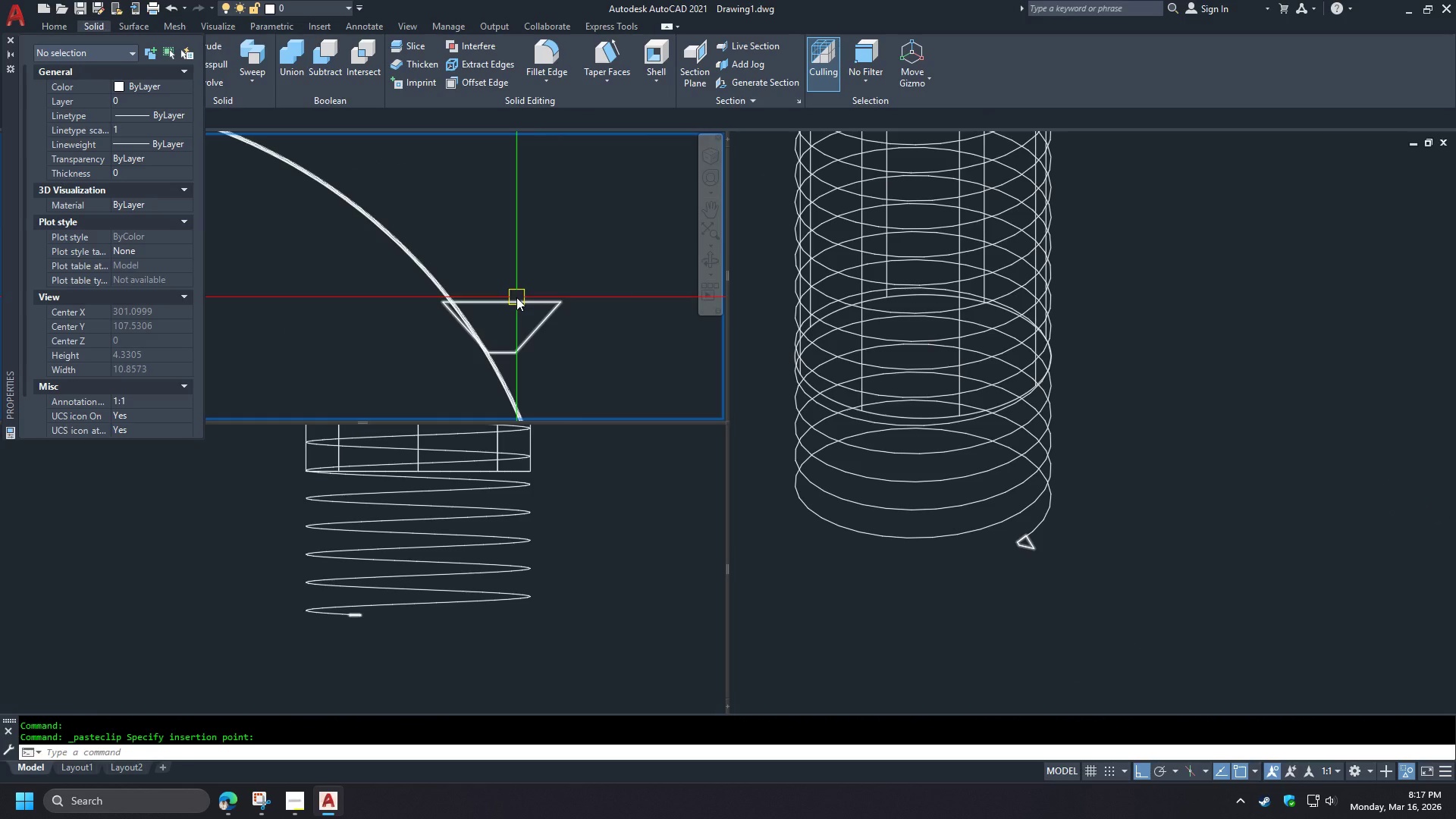 
left_click([516, 297])
 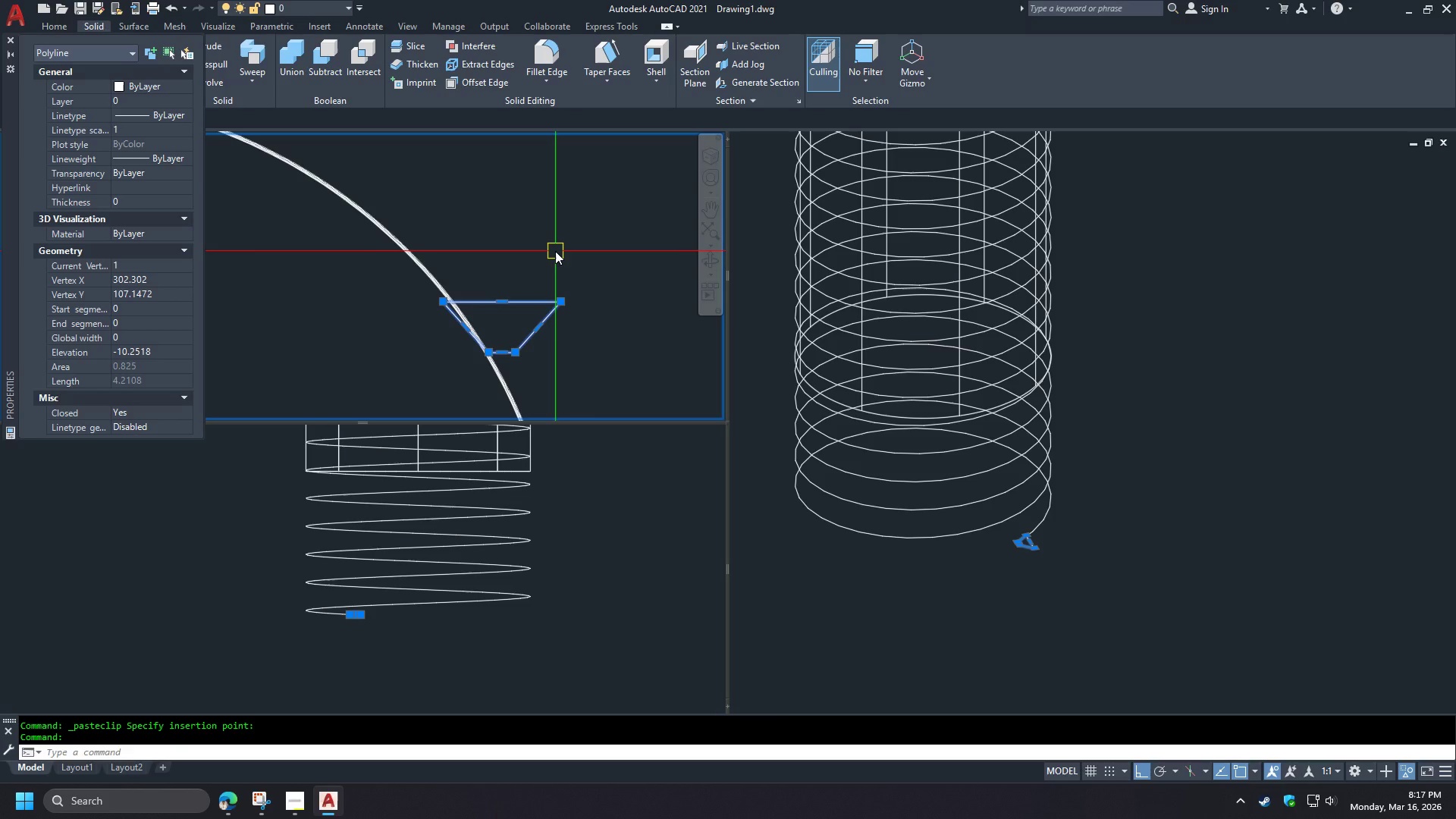 
left_click([1046, 582])
 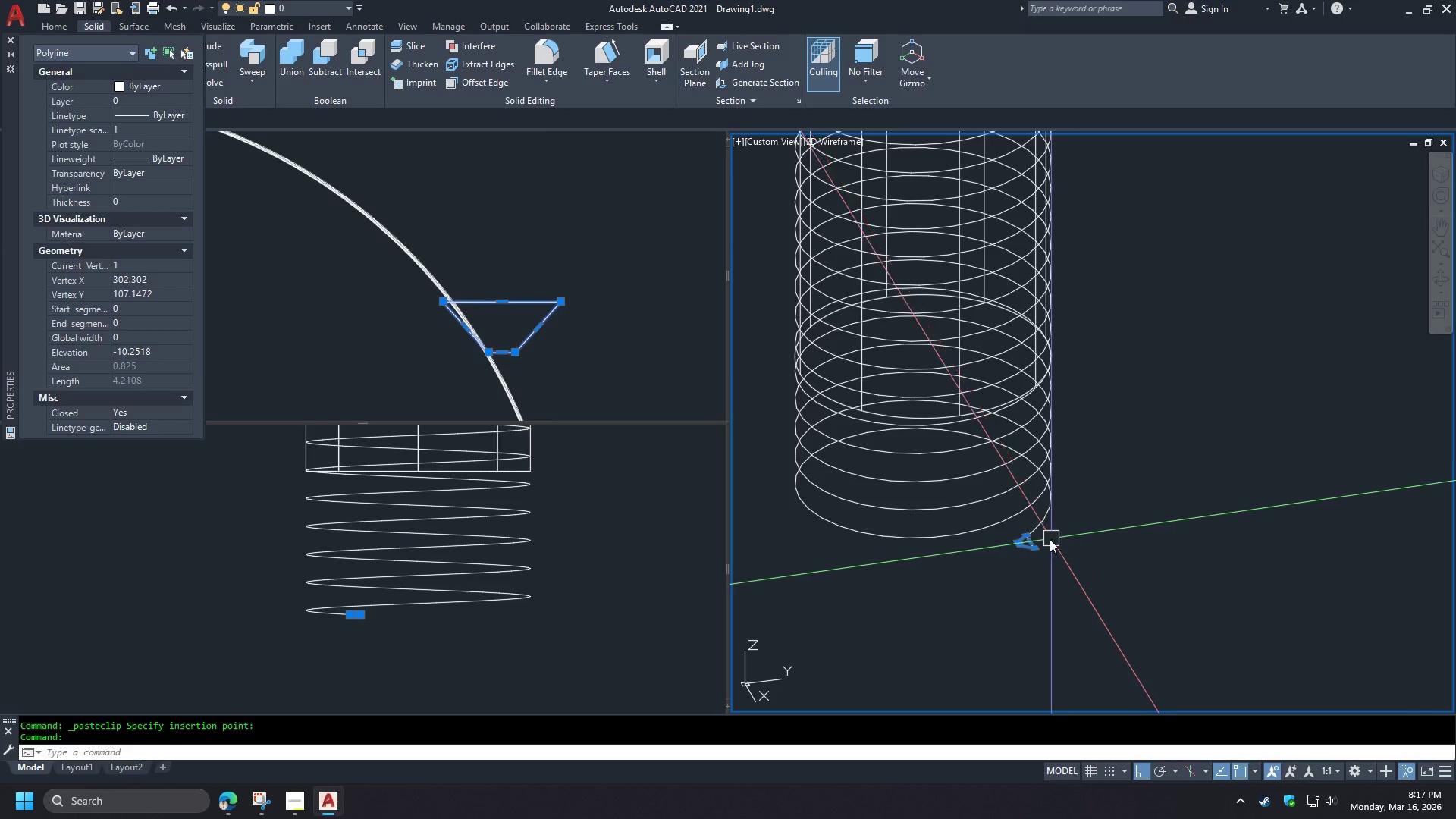 
scroll: coordinate [1003, 574], scroll_direction: up, amount: 4.0
 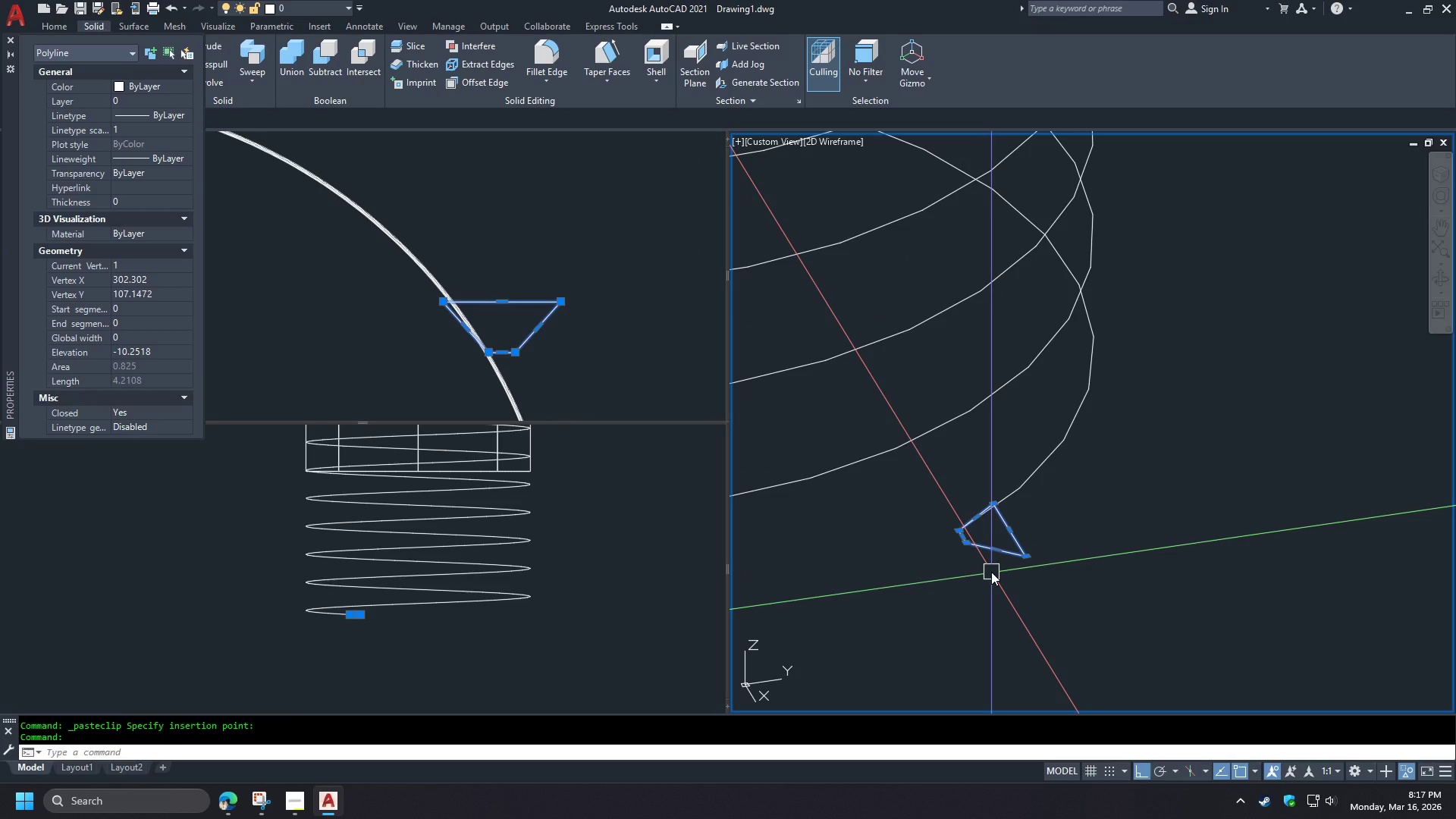 
type(3dro )
 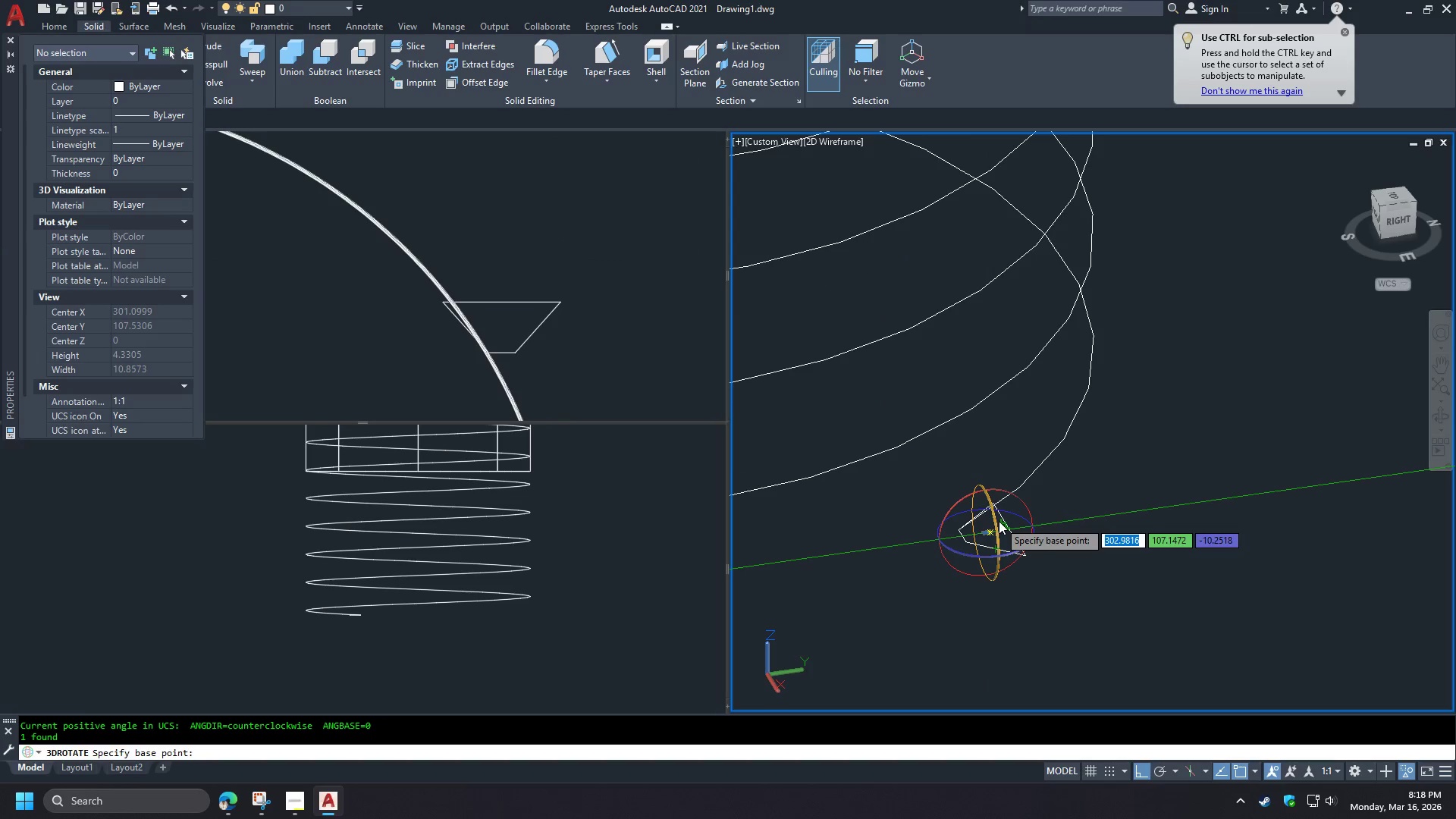 
scroll: coordinate [996, 528], scroll_direction: up, amount: 1.0
 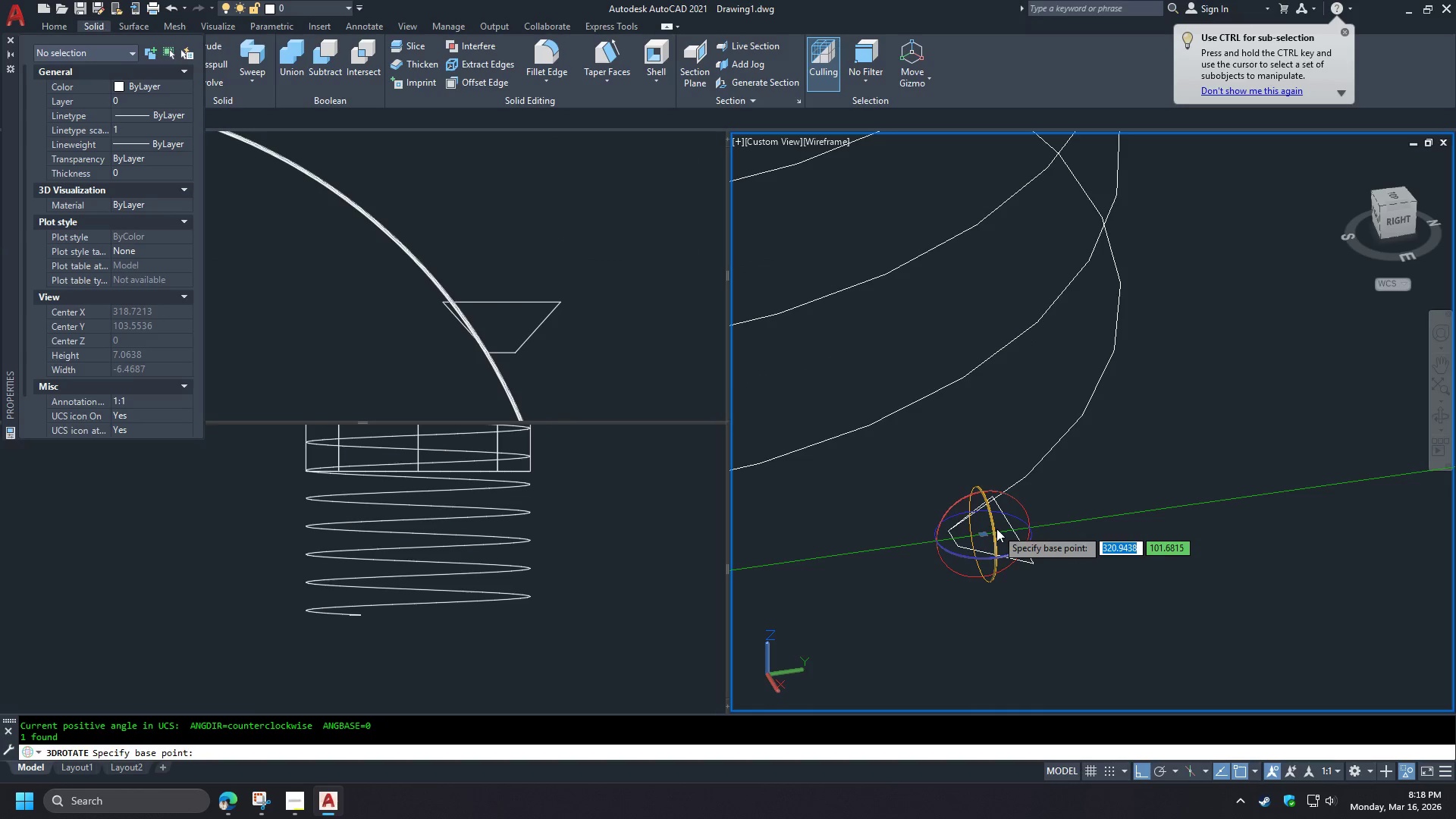 
left_click([996, 529])
 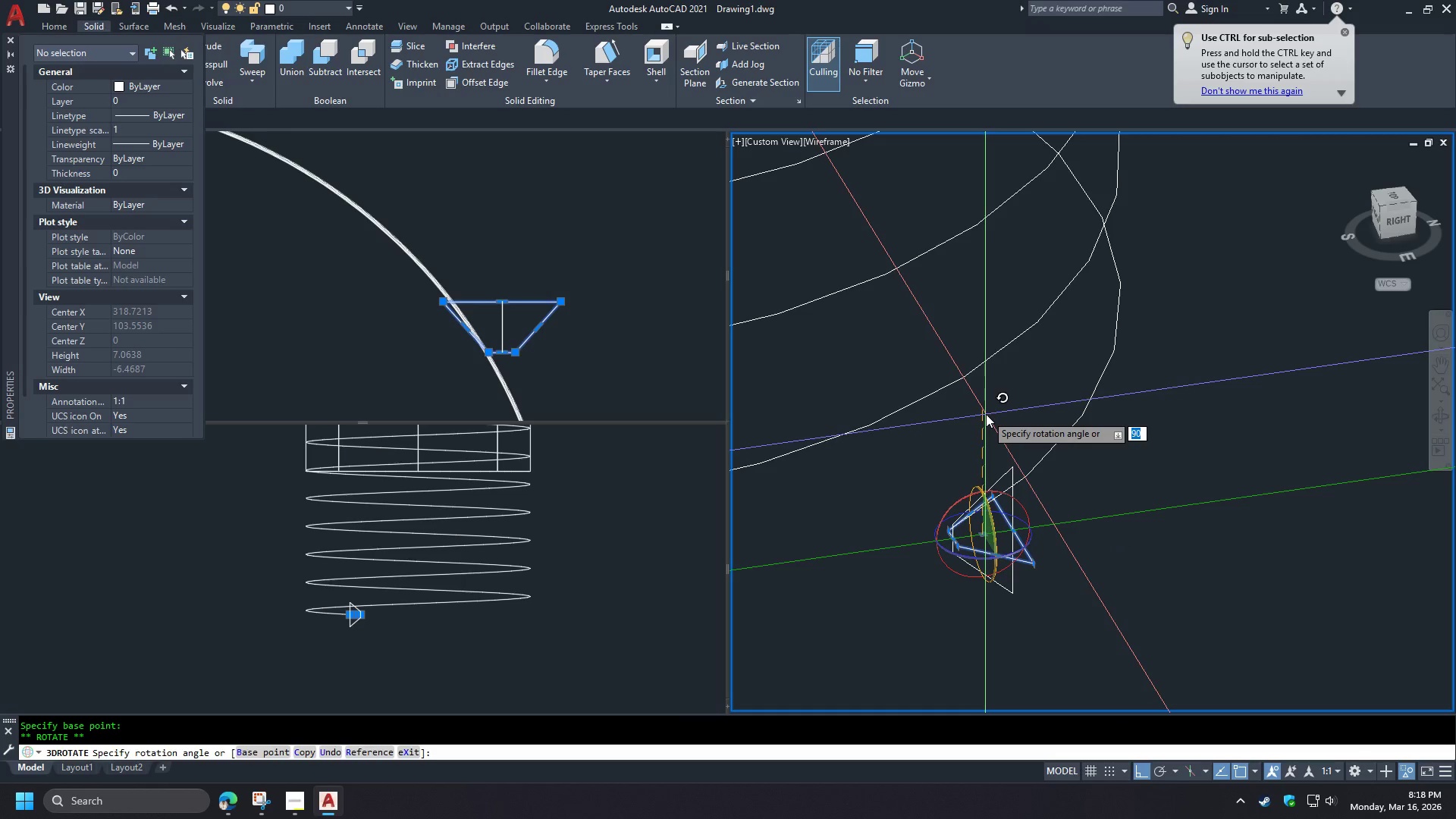 
left_click([986, 414])
 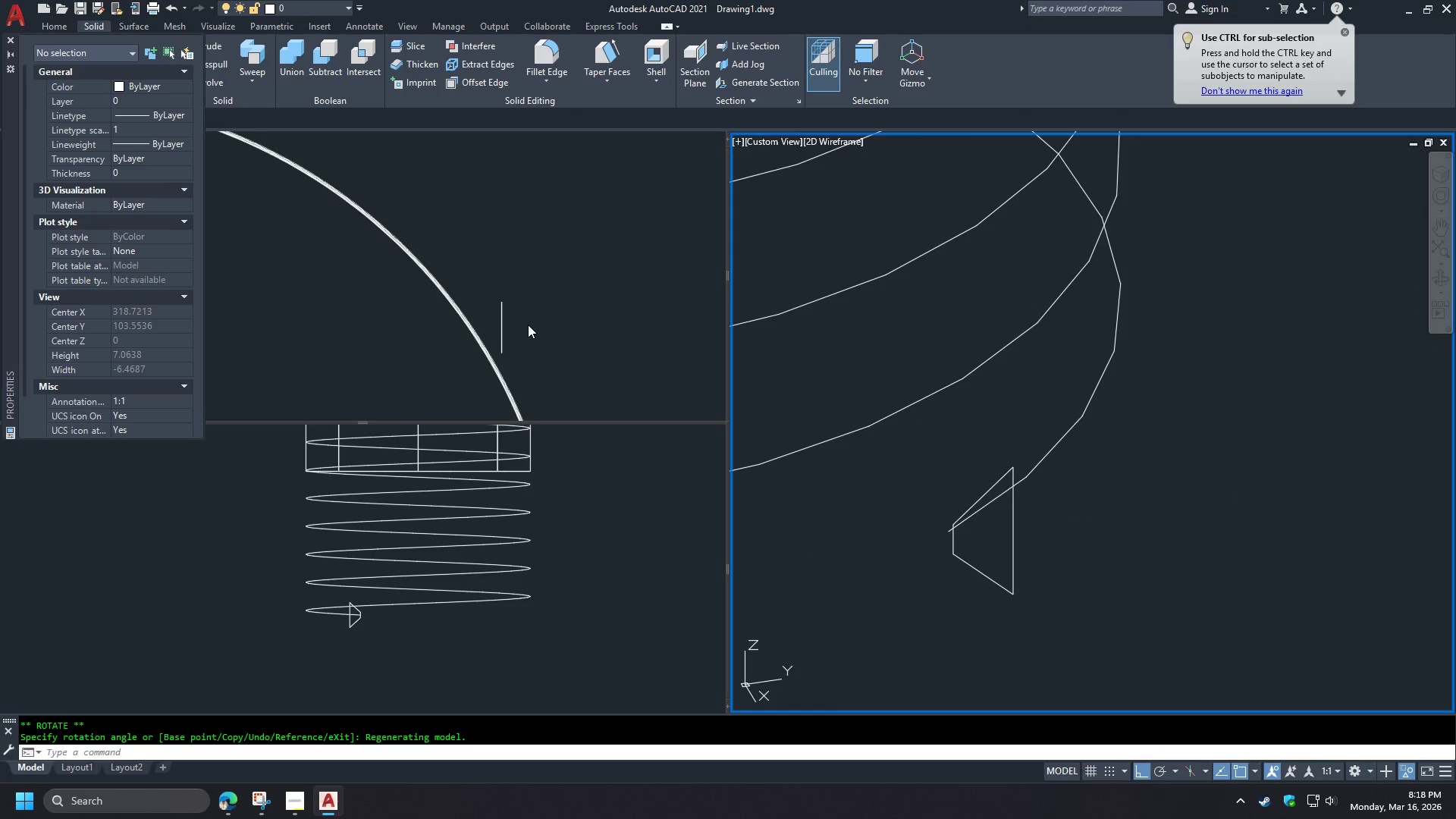 
left_click([535, 341])
 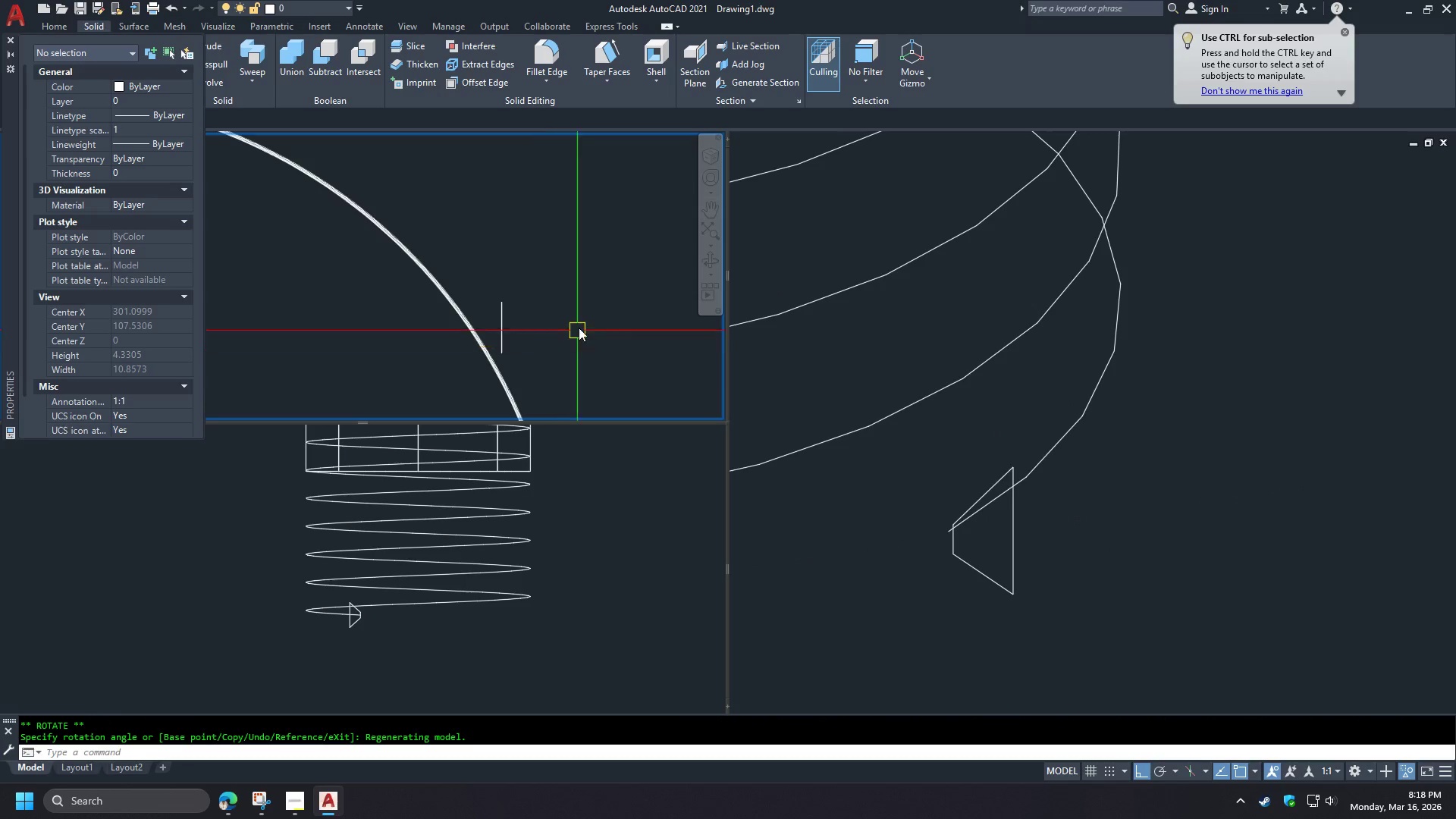 
scroll: coordinate [594, 293], scroll_direction: down, amount: 4.0
 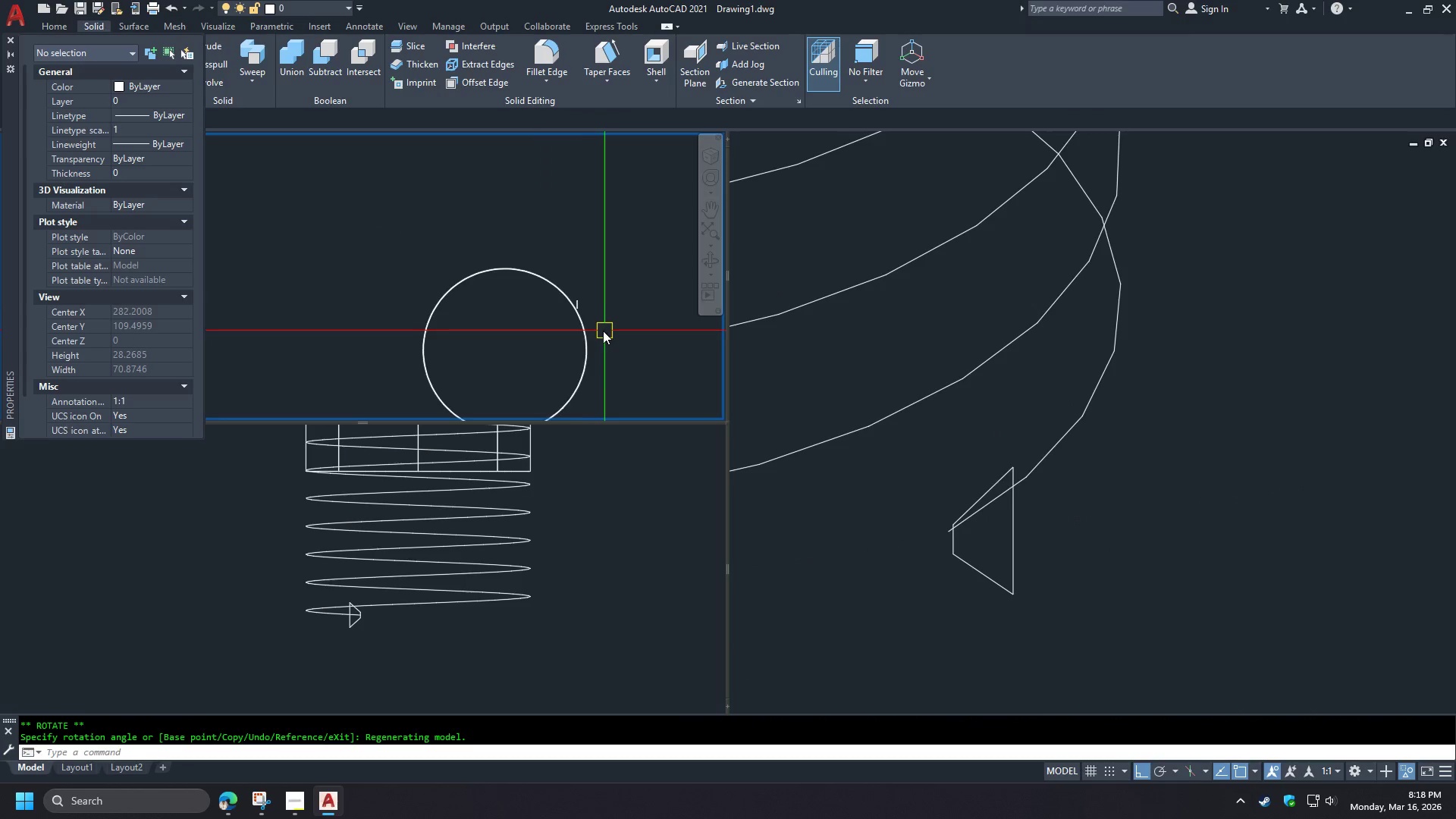 
scroll: coordinate [592, 328], scroll_direction: up, amount: 1.0
 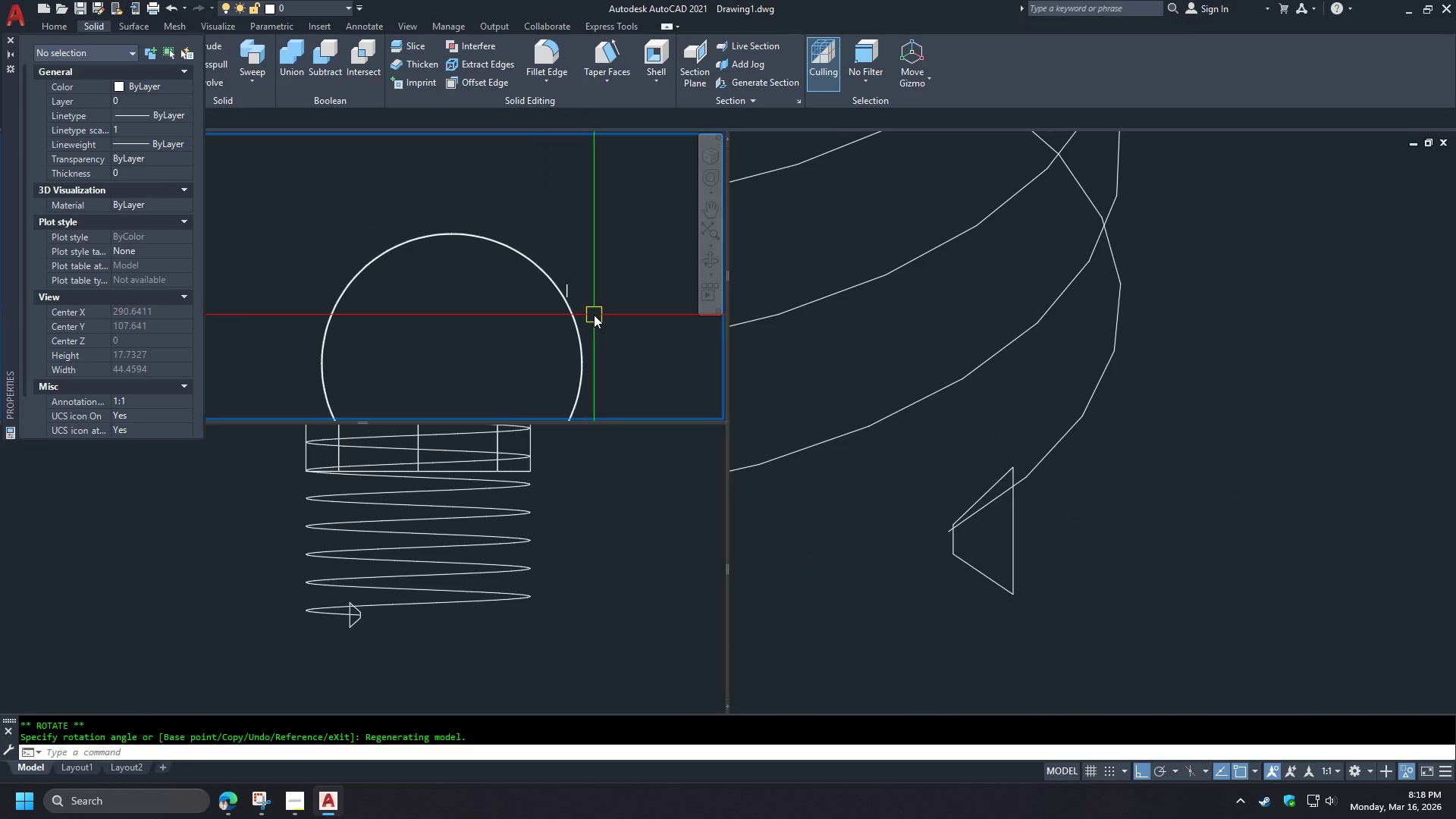 
type(l cen )
 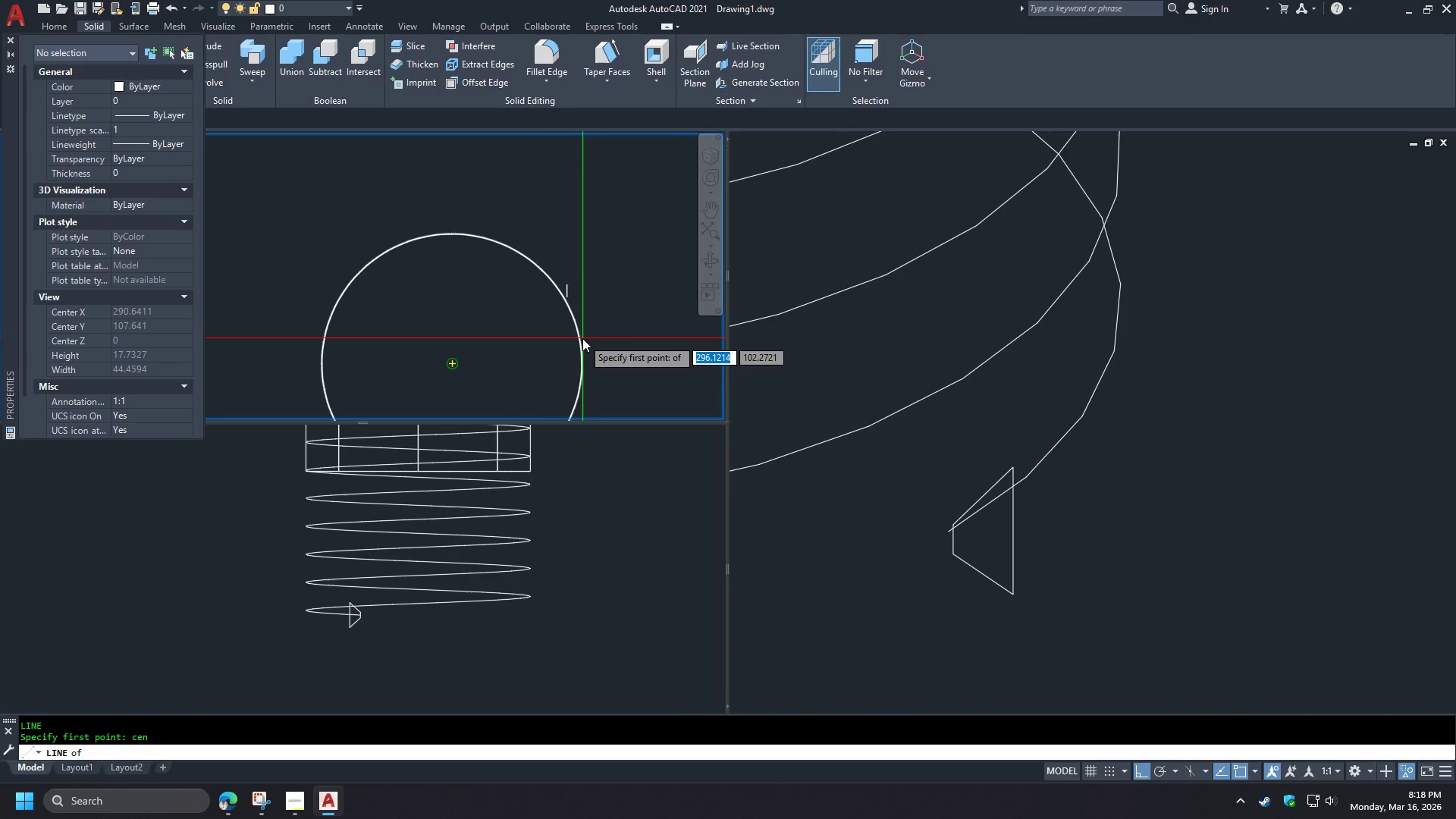 
left_click([582, 338])
 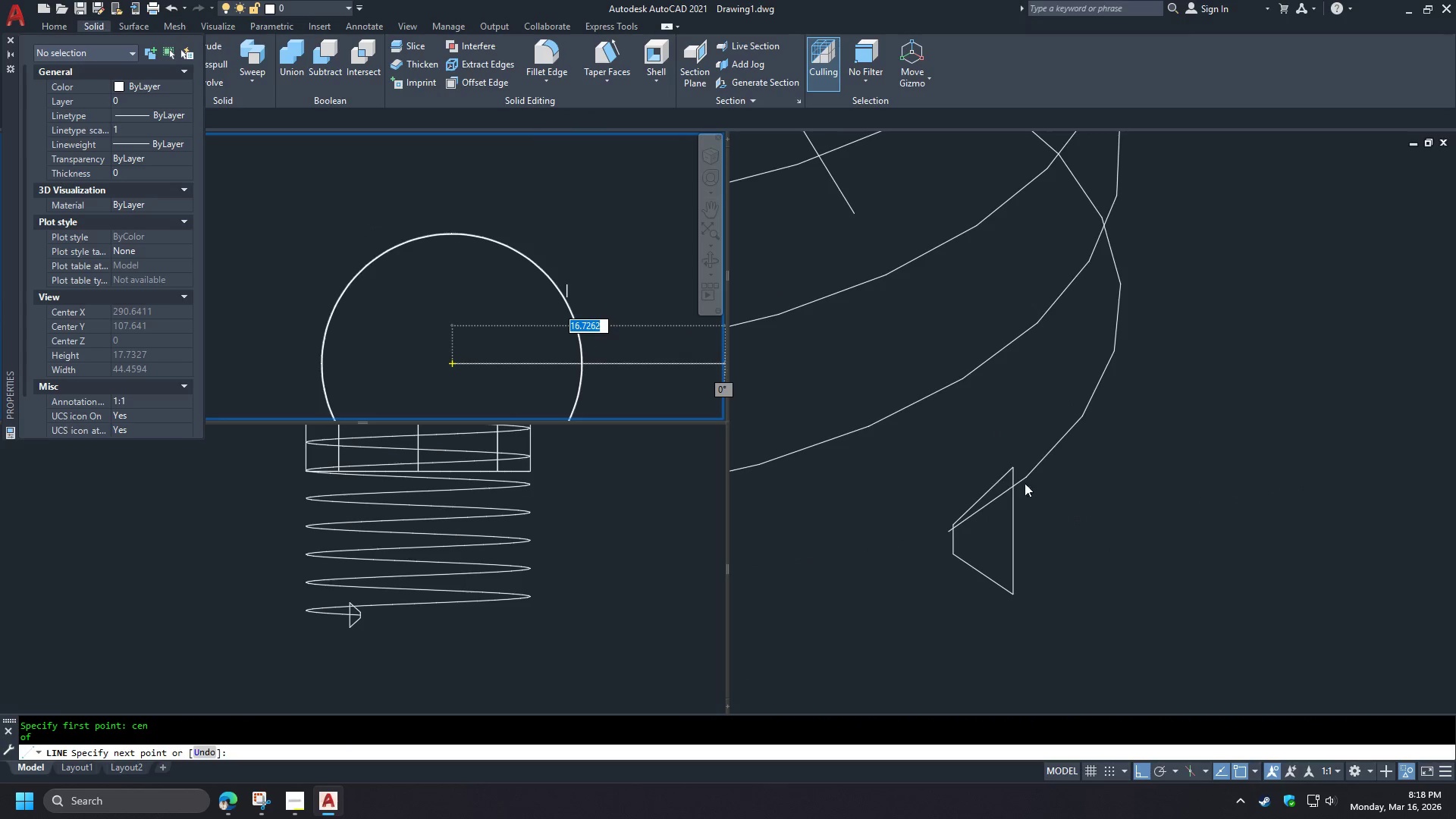 
left_click([1025, 478])
 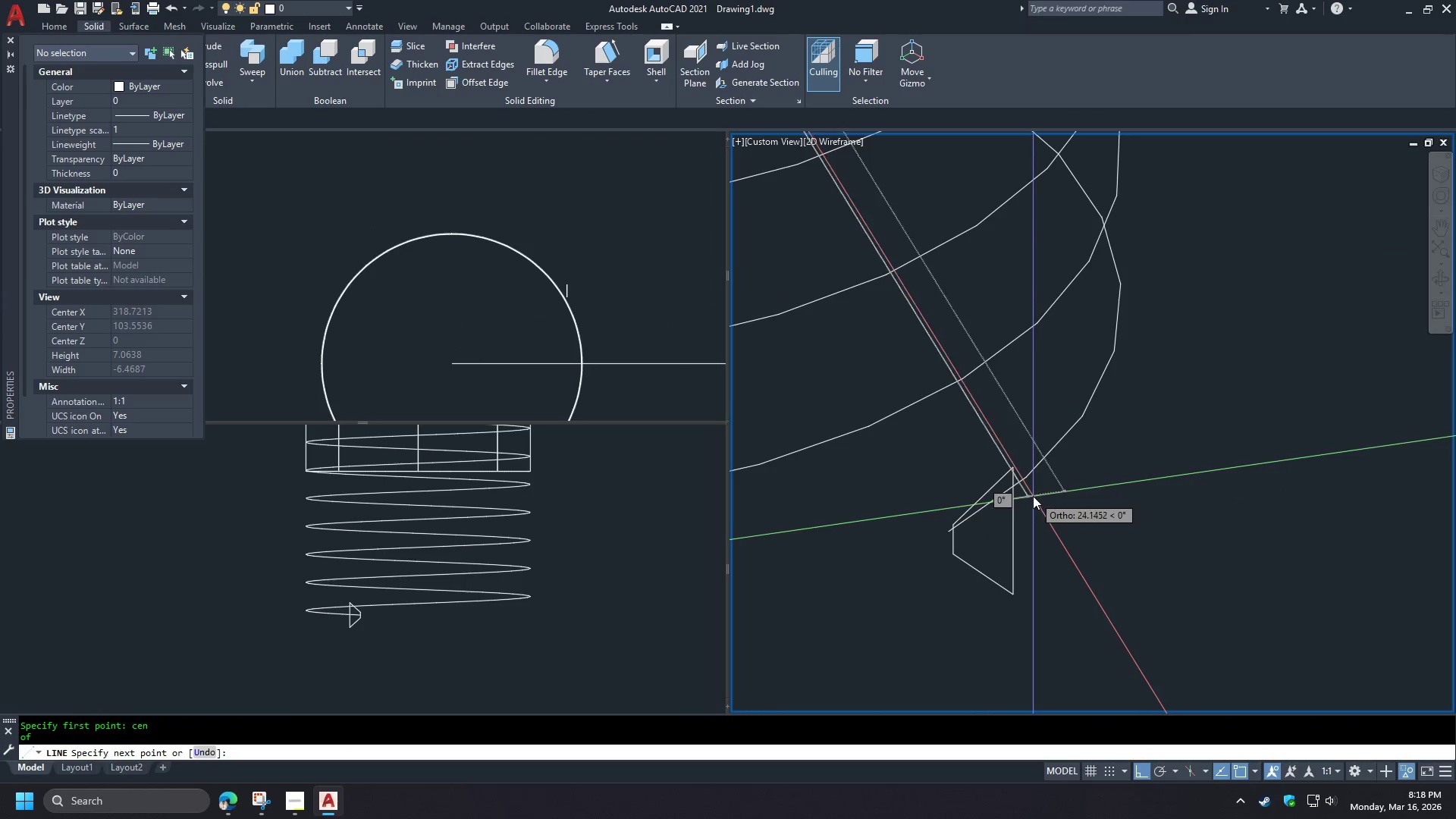 
type(end )
 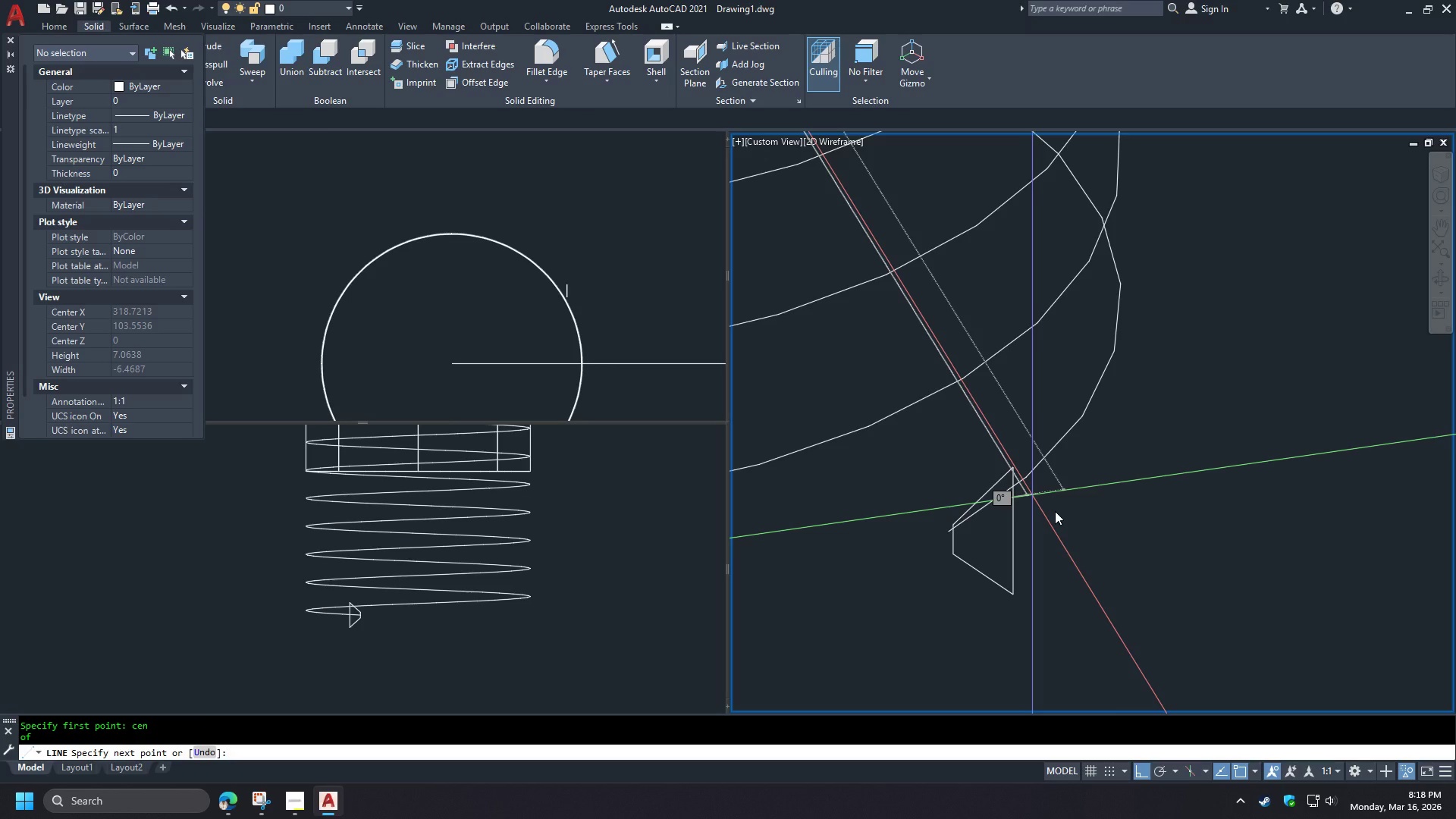 
left_click([1055, 511])
 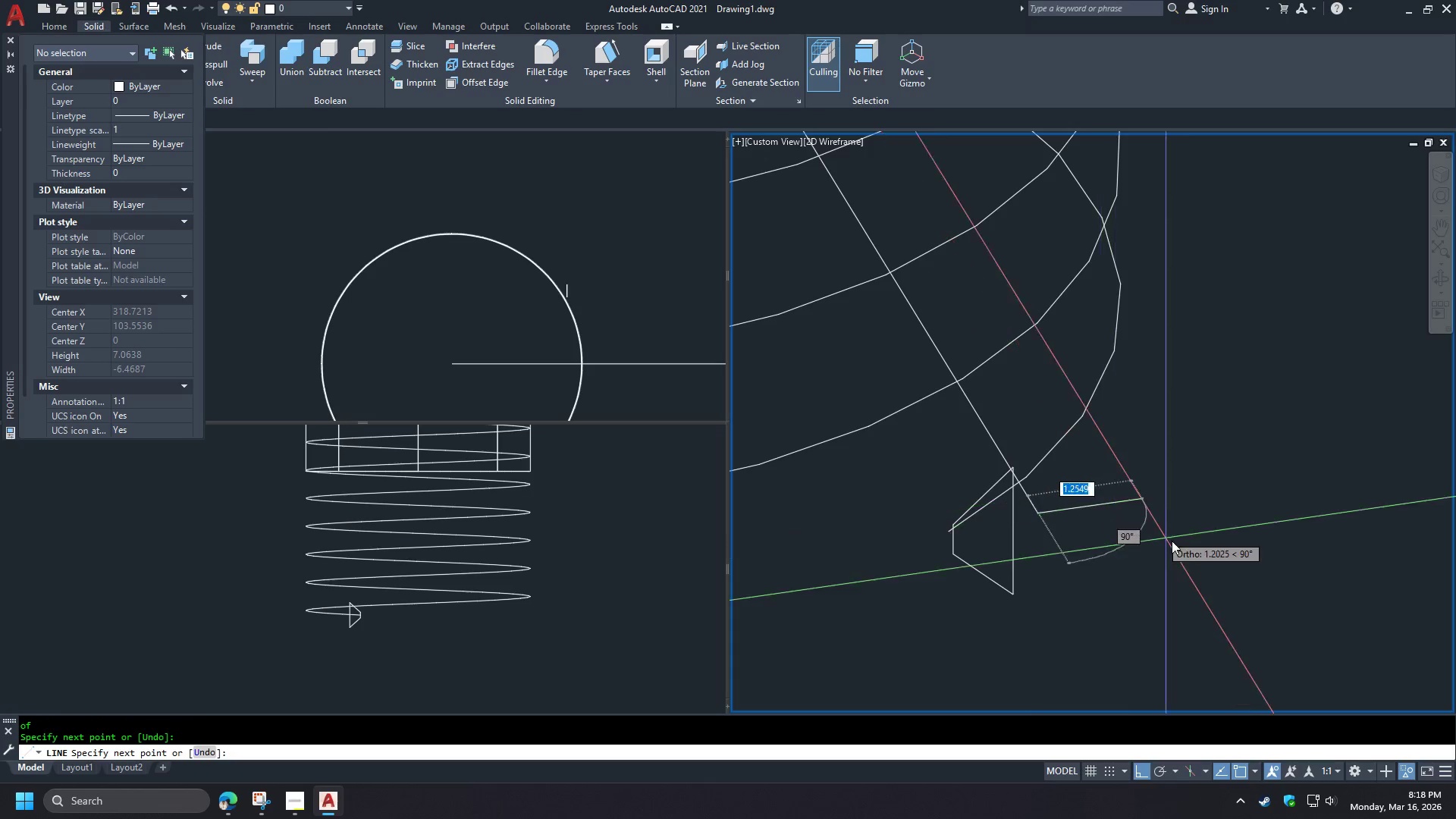 
key(Control+Z)
 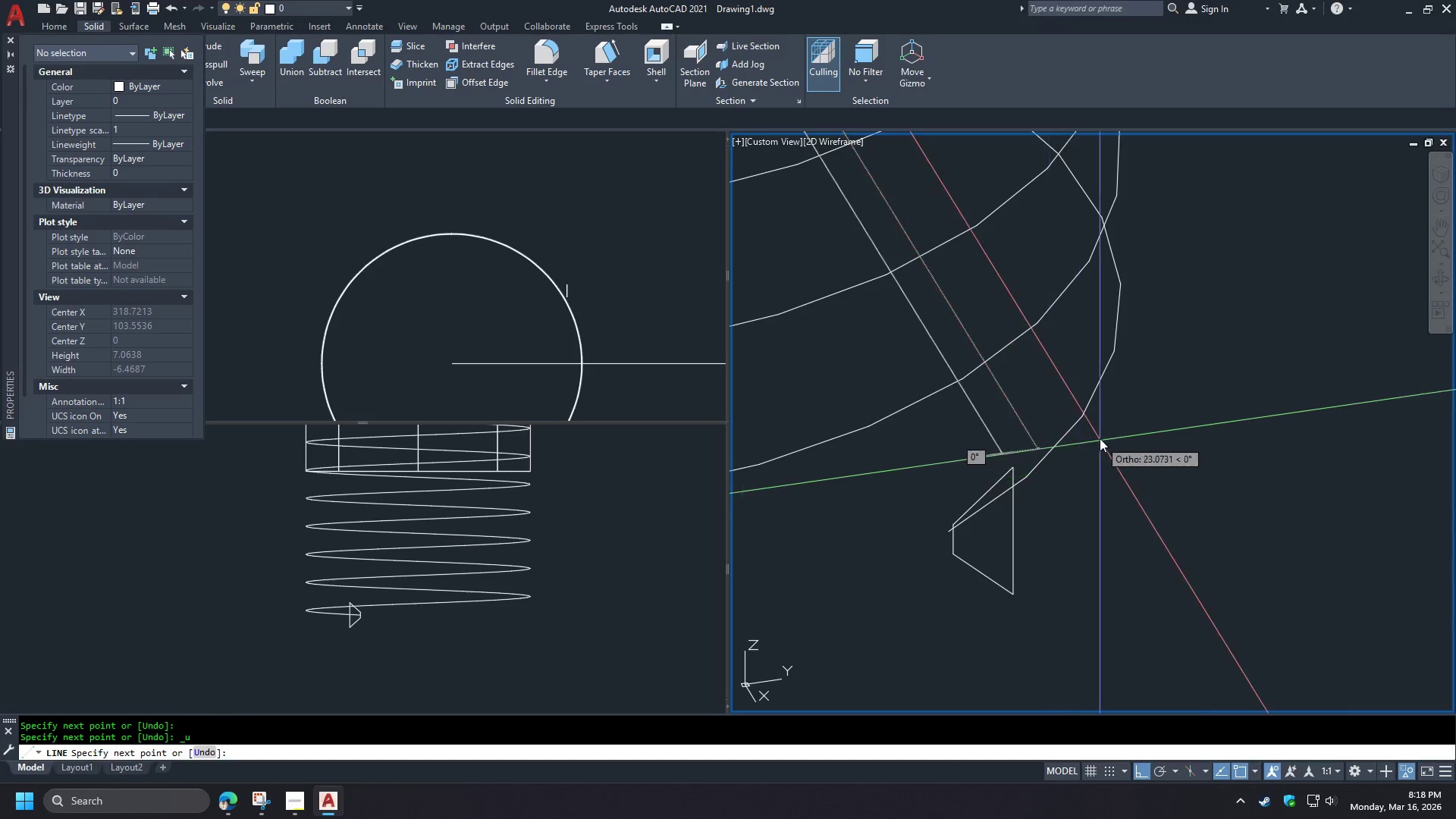 
type(end )
 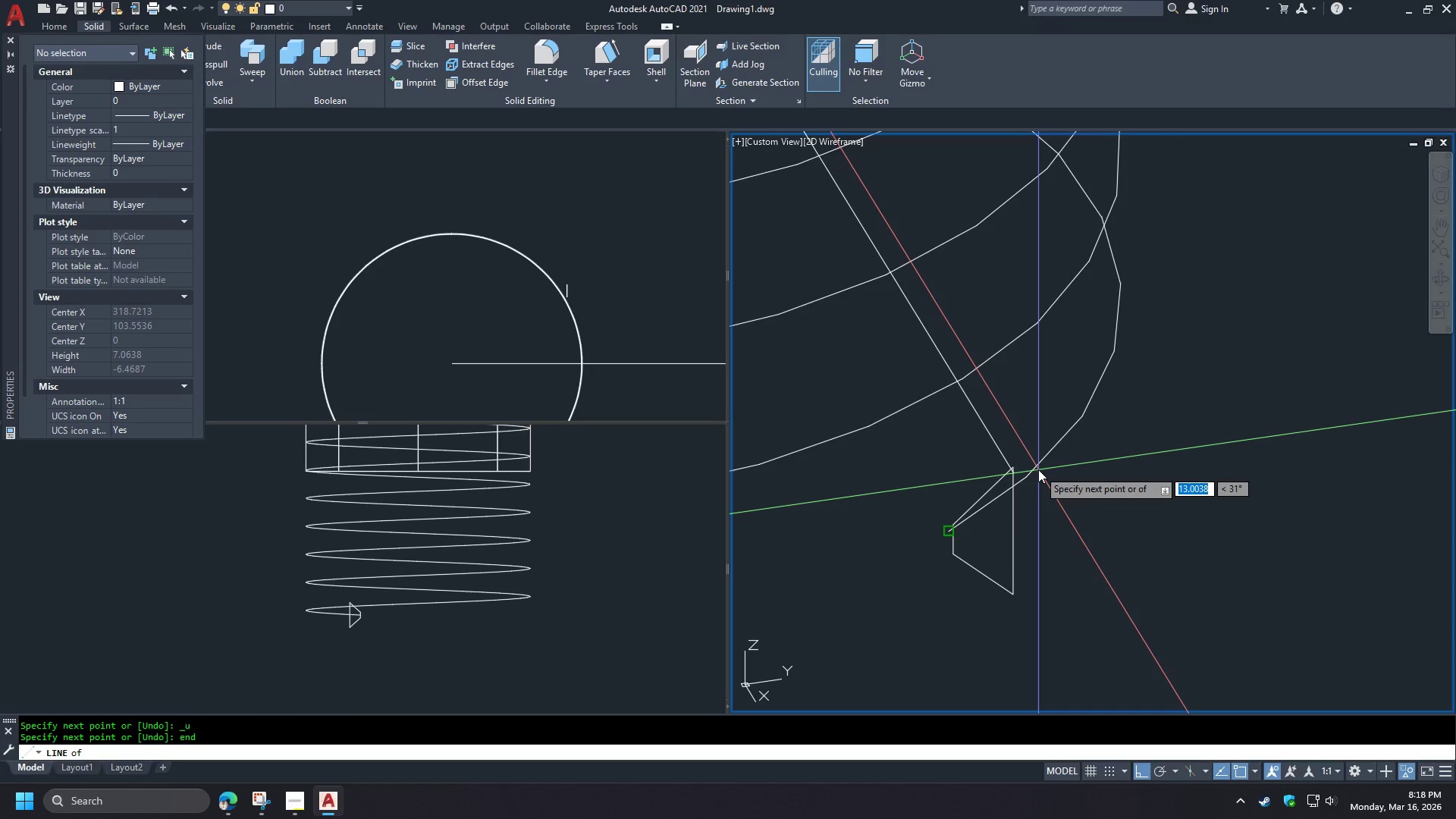 
left_click([1038, 469])
 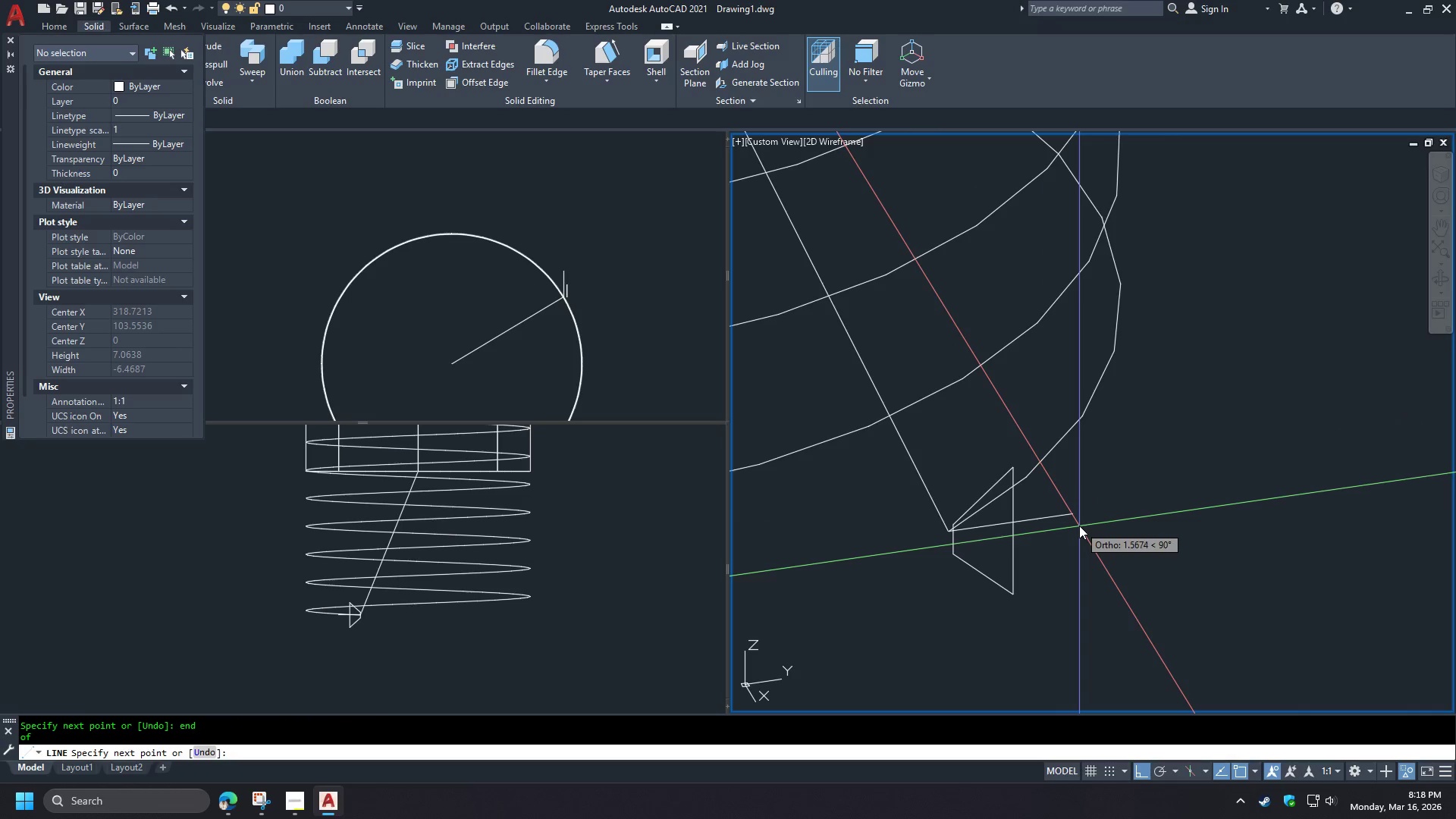 
key(Space)
 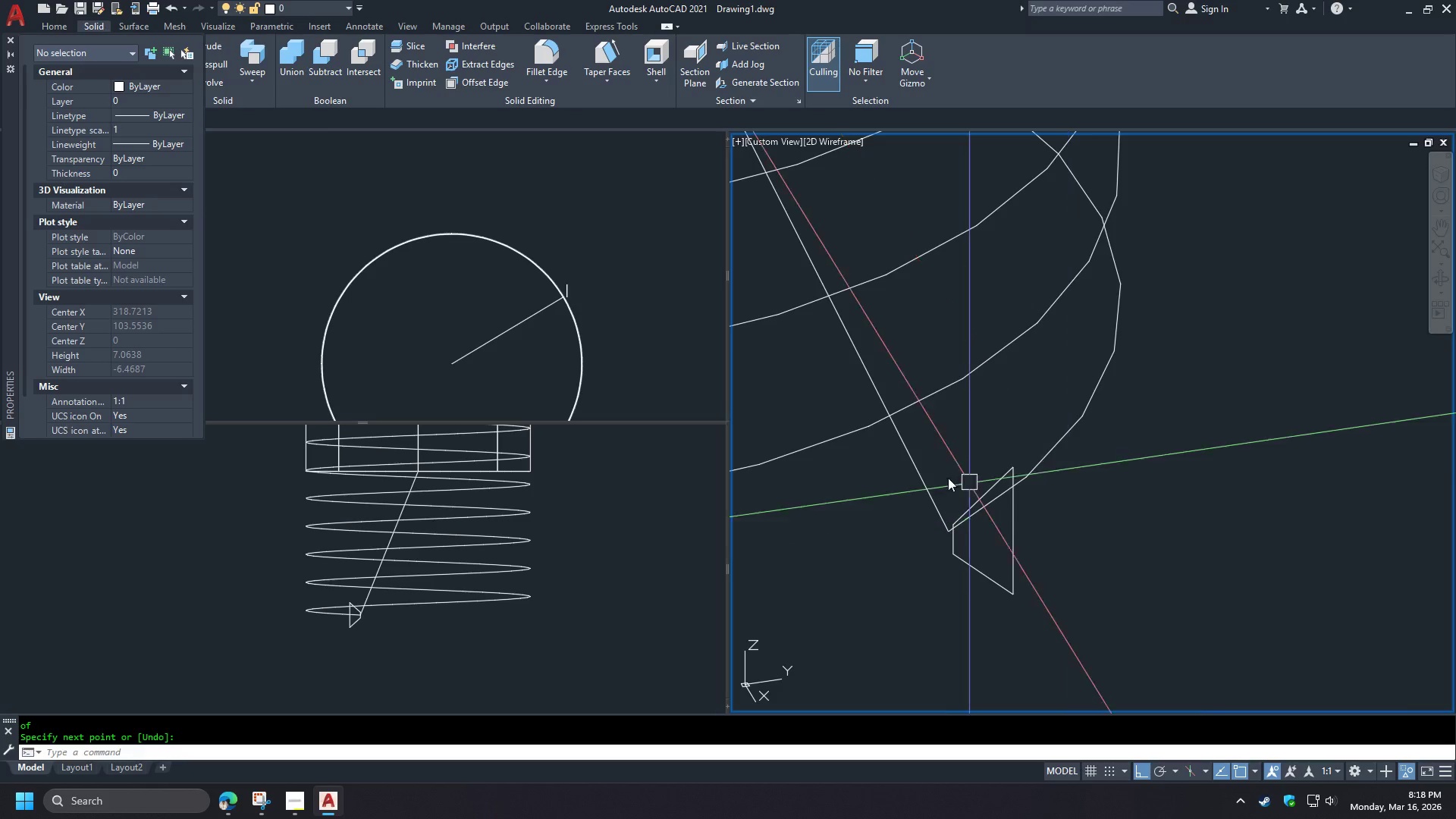 
left_click([602, 306])
 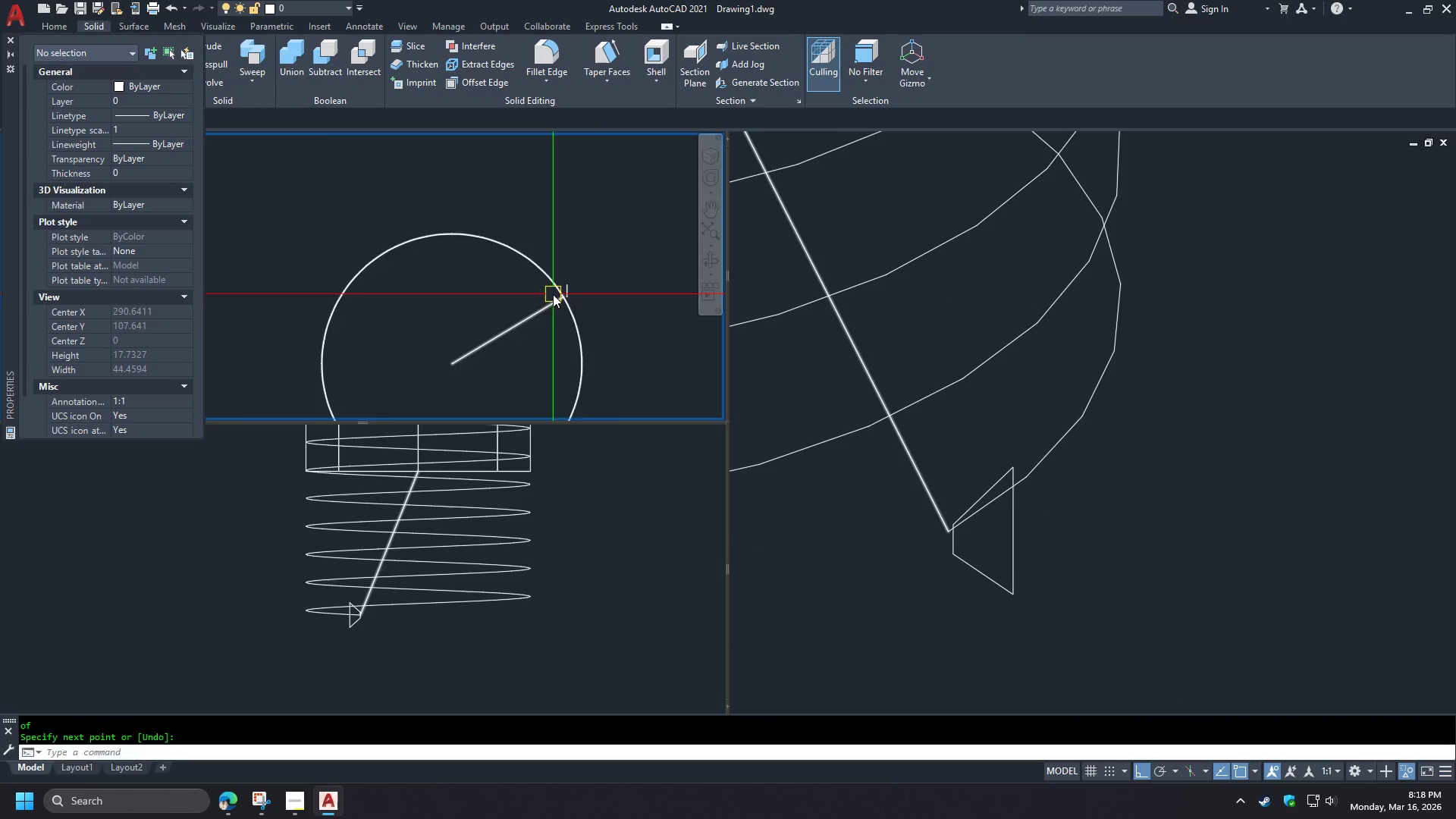 
scroll: coordinate [553, 293], scroll_direction: up, amount: 2.0
 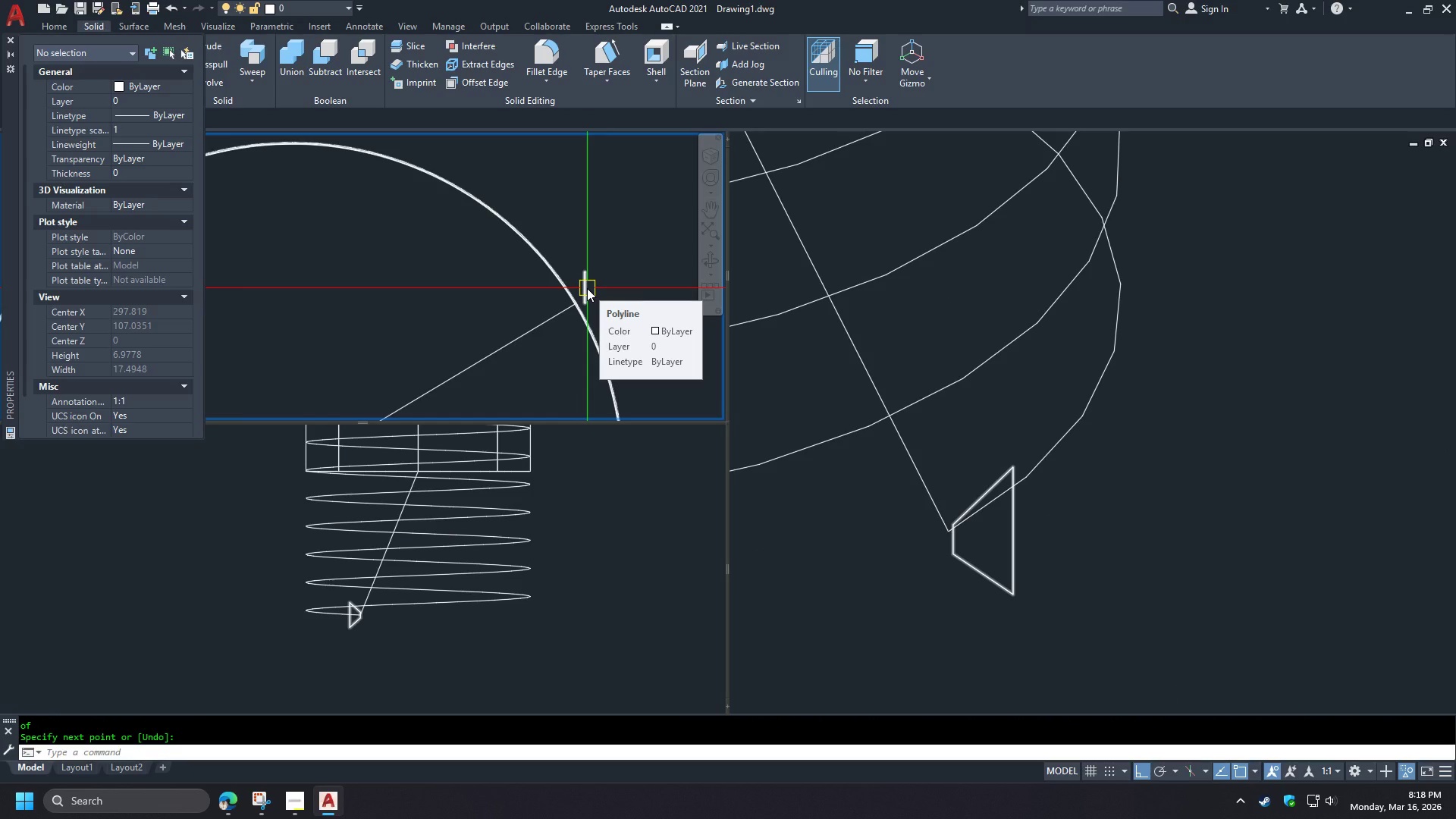 
left_click([587, 288])
 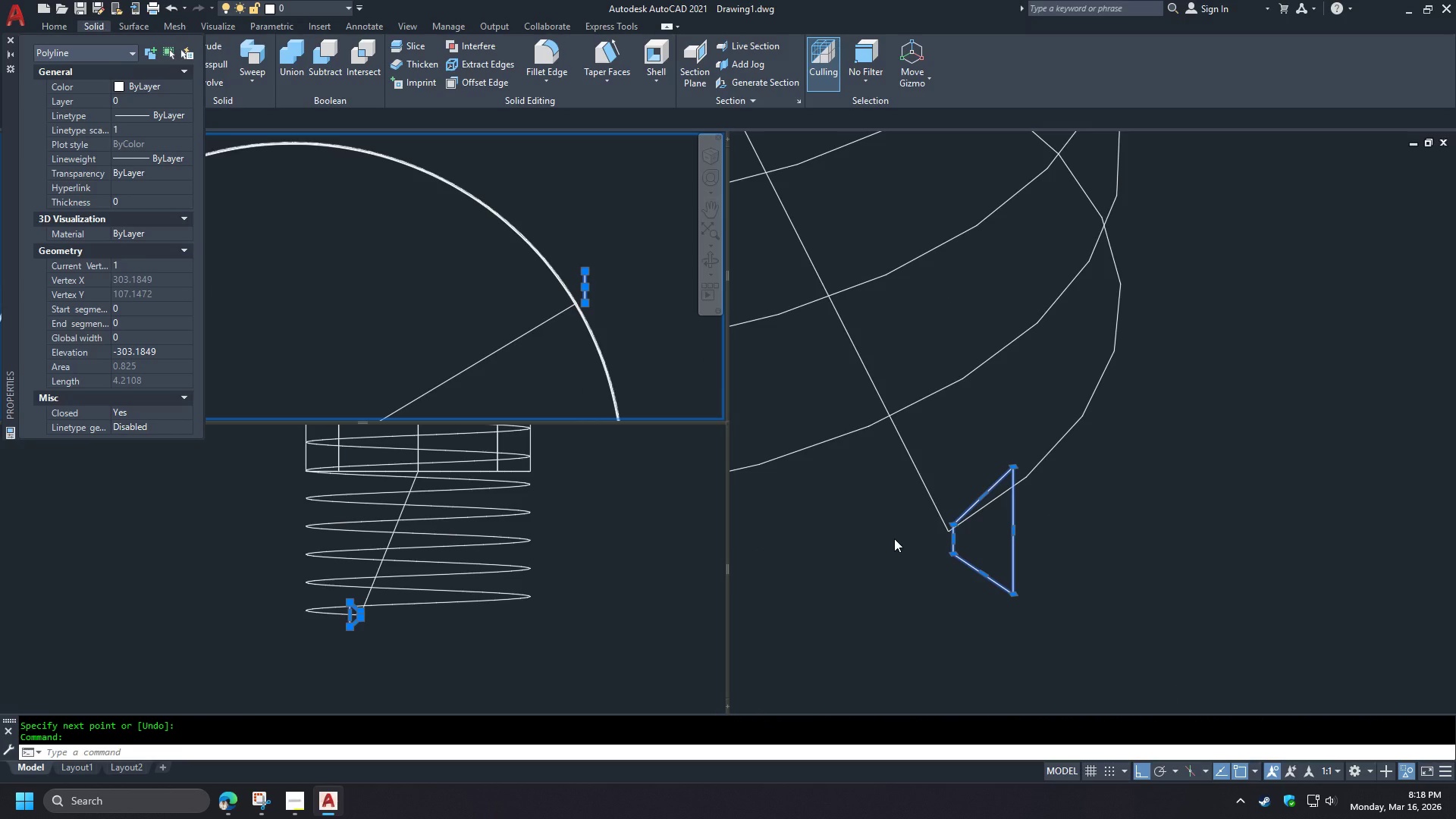 
left_click([894, 538])
 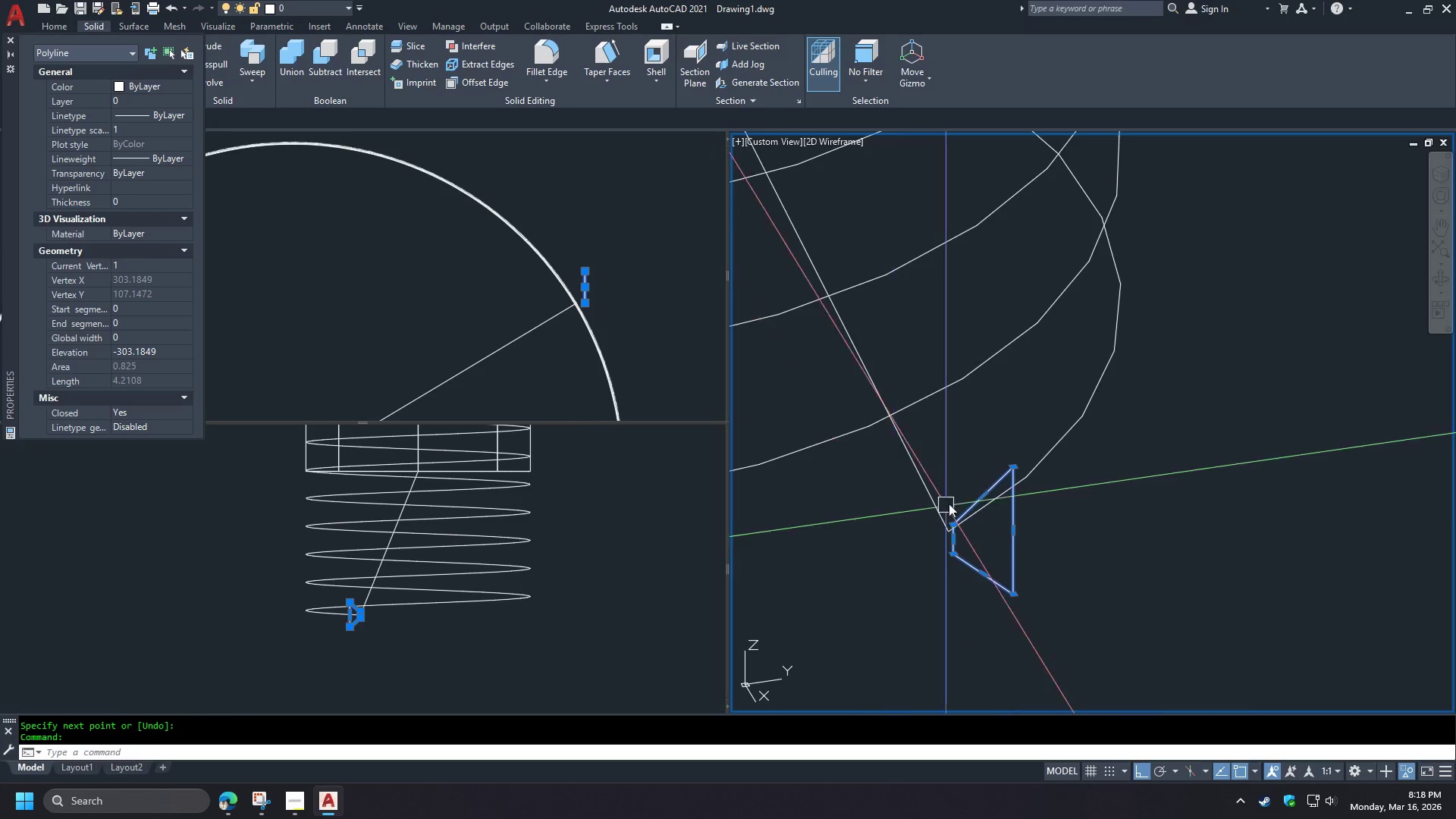 
scroll: coordinate [1035, 500], scroll_direction: down, amount: 2.0
 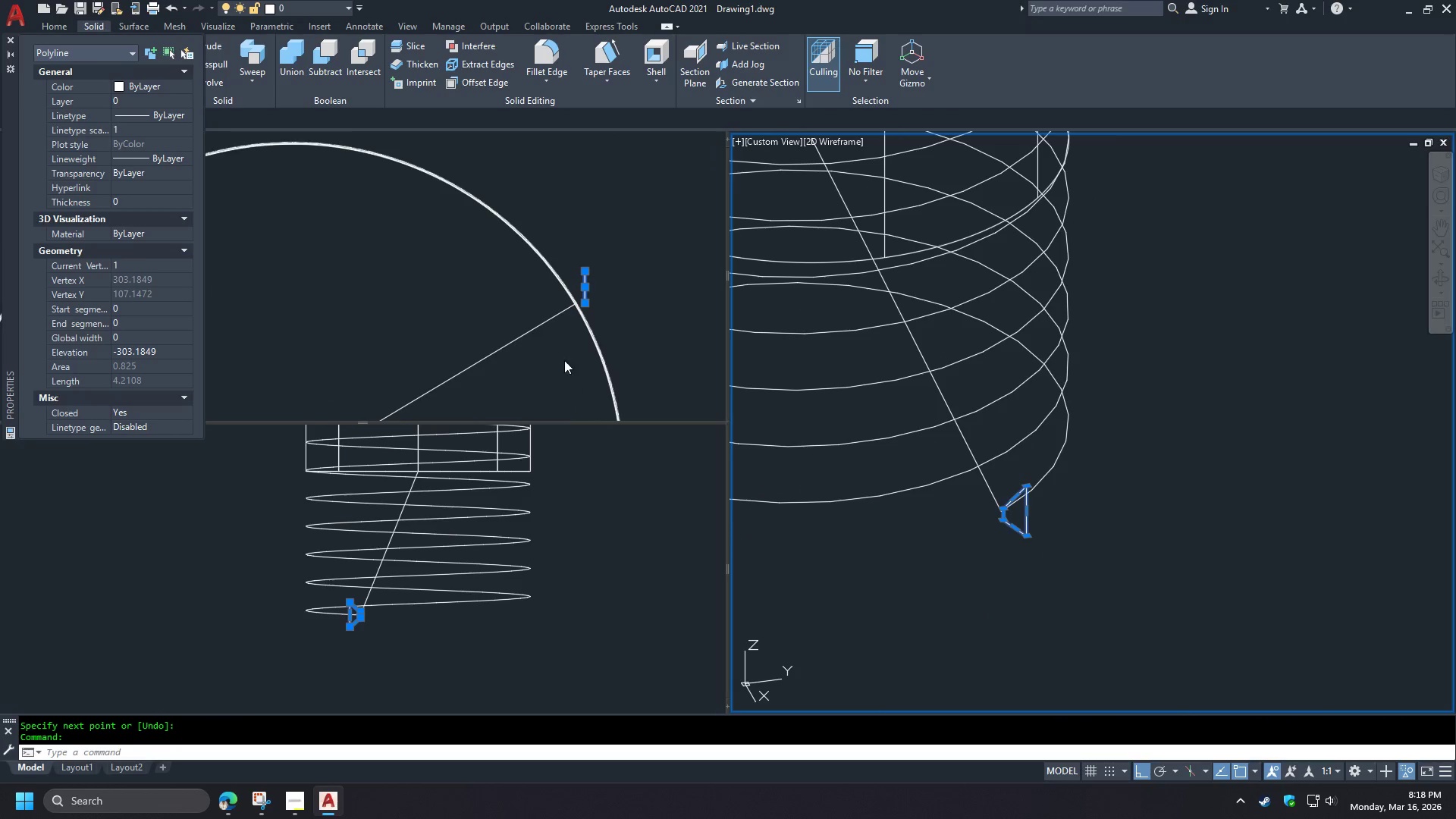 
left_click([548, 366])
 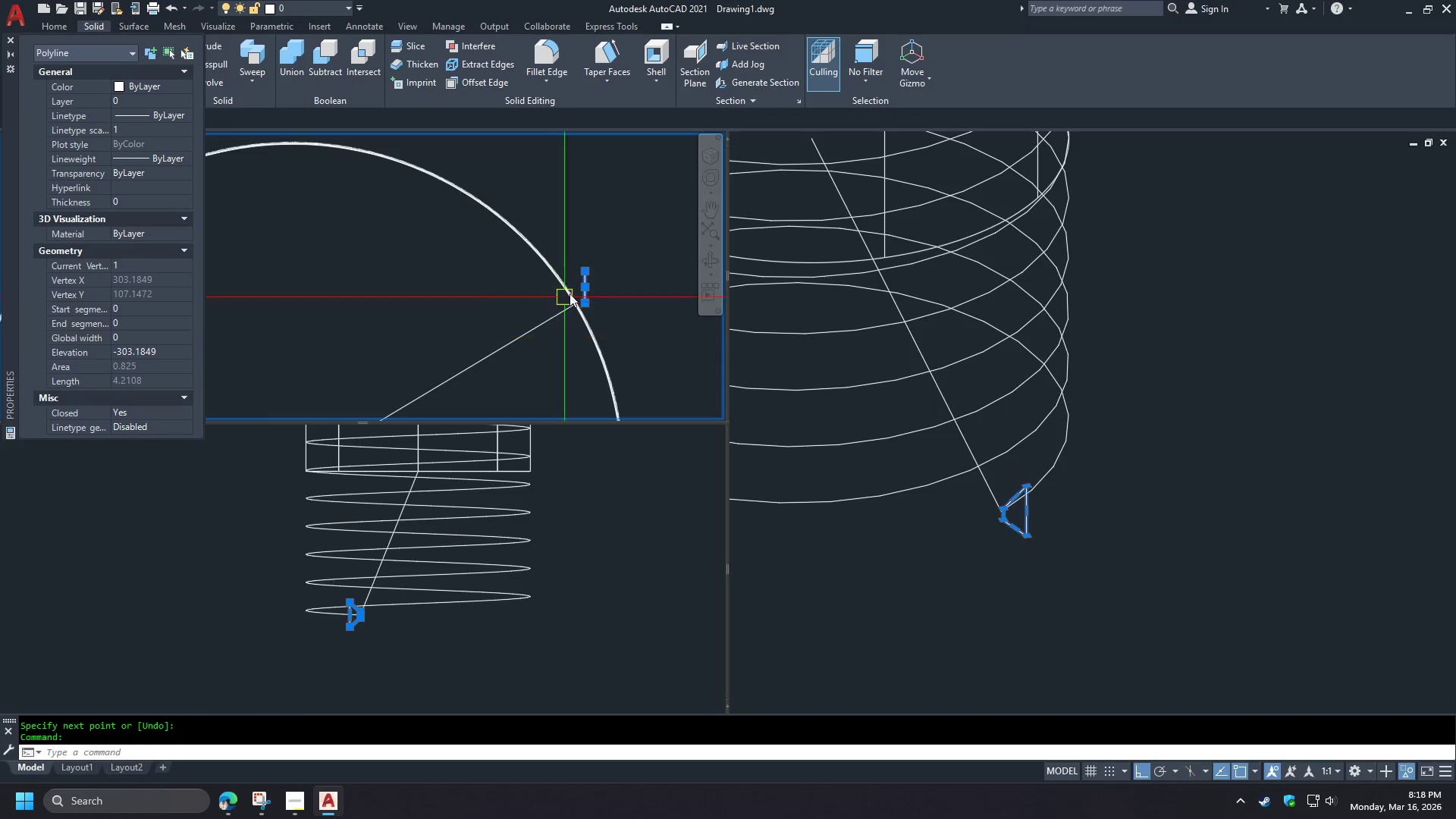 
key(Escape)
 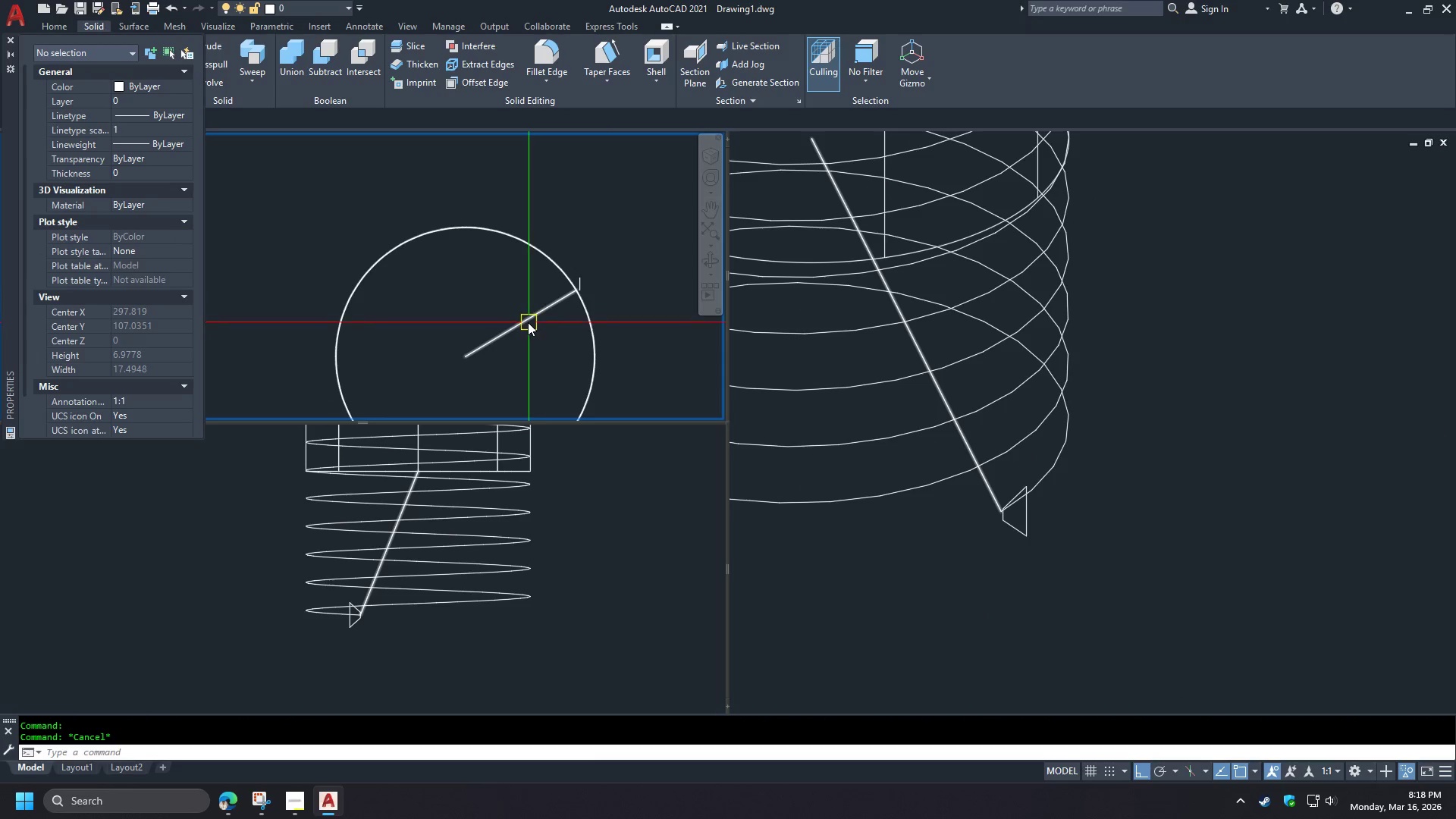 
scroll: coordinate [577, 283], scroll_direction: down, amount: 2.0
 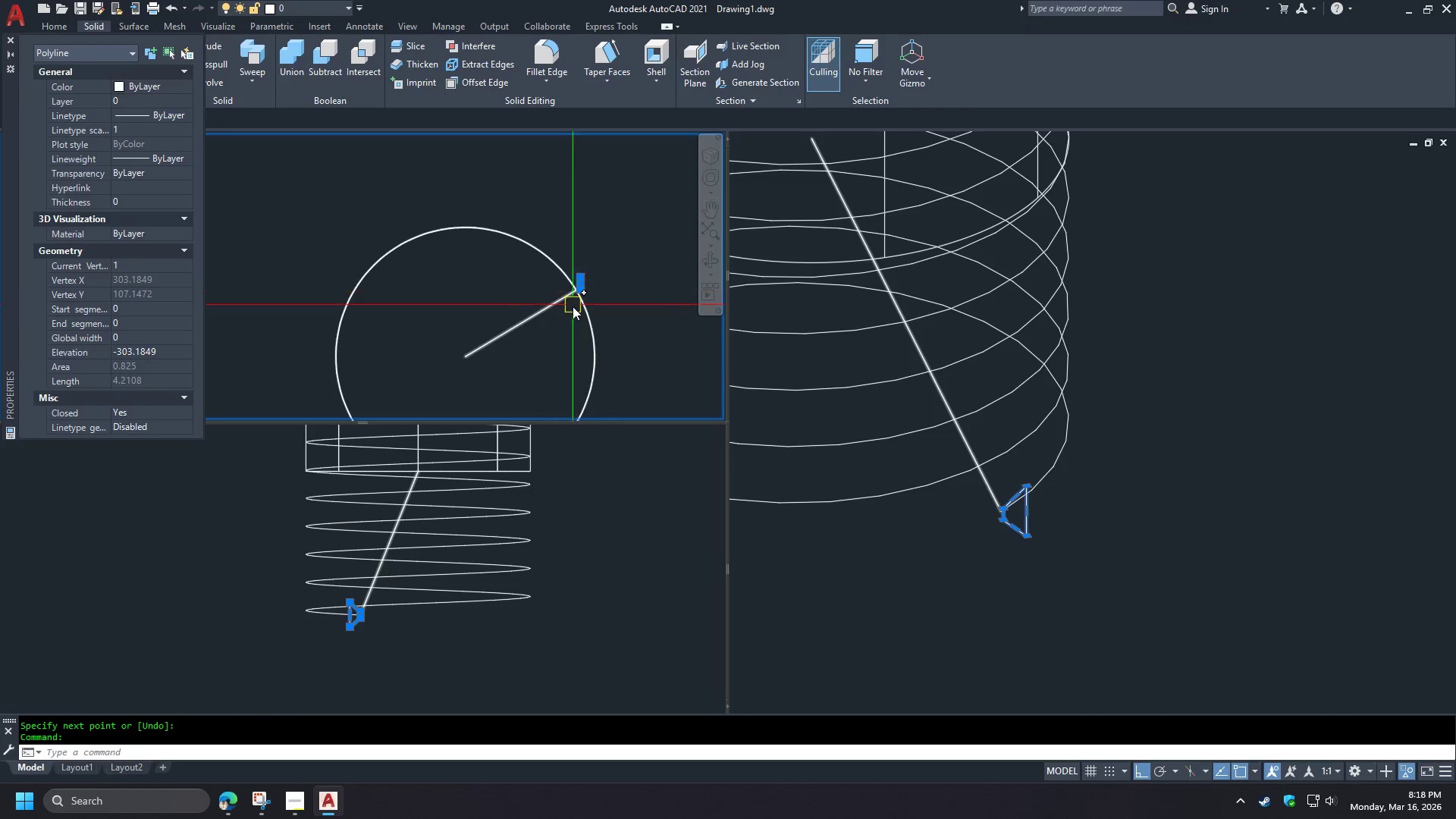 
left_click([524, 318])
 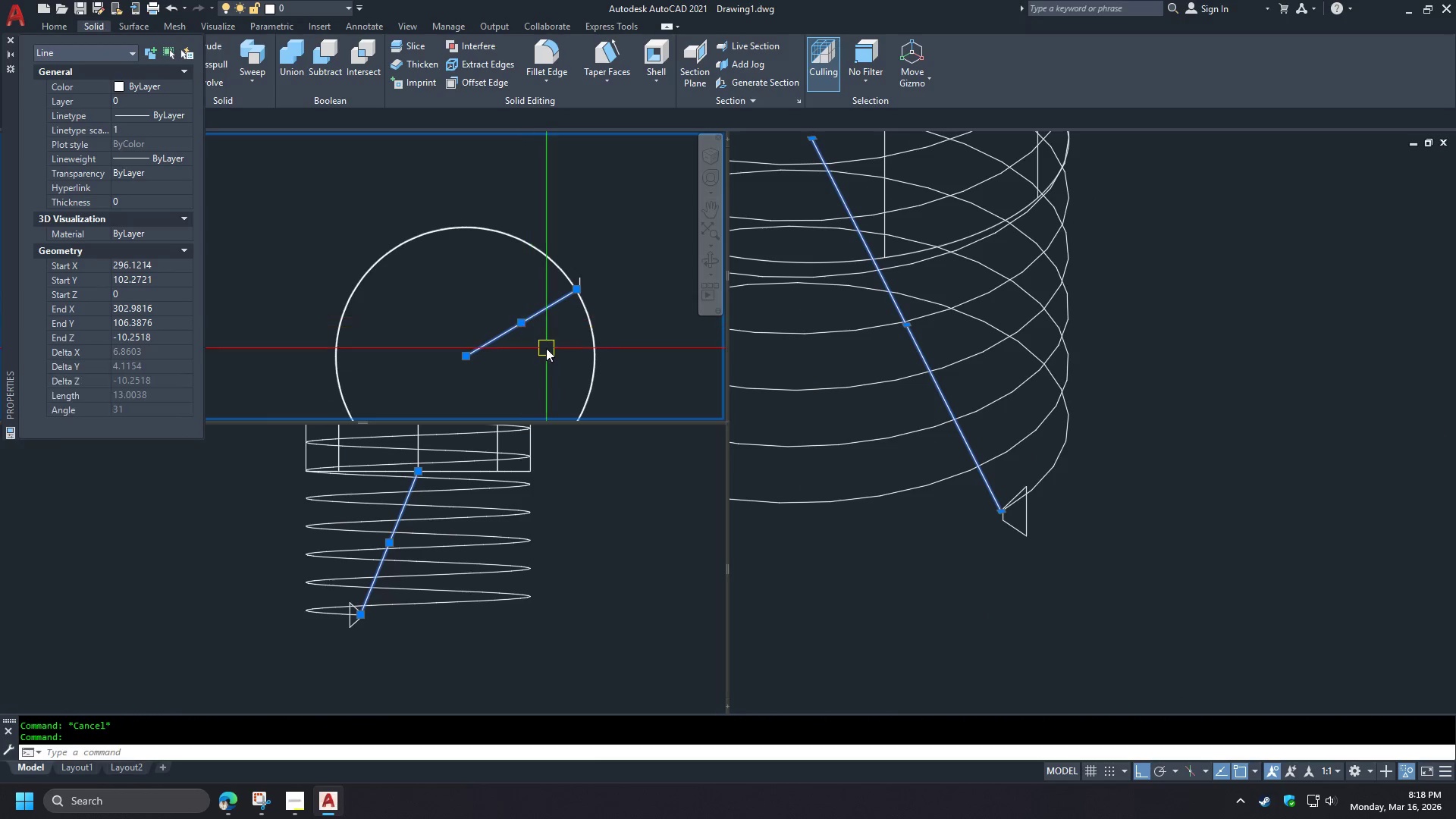 
type(e pl )
 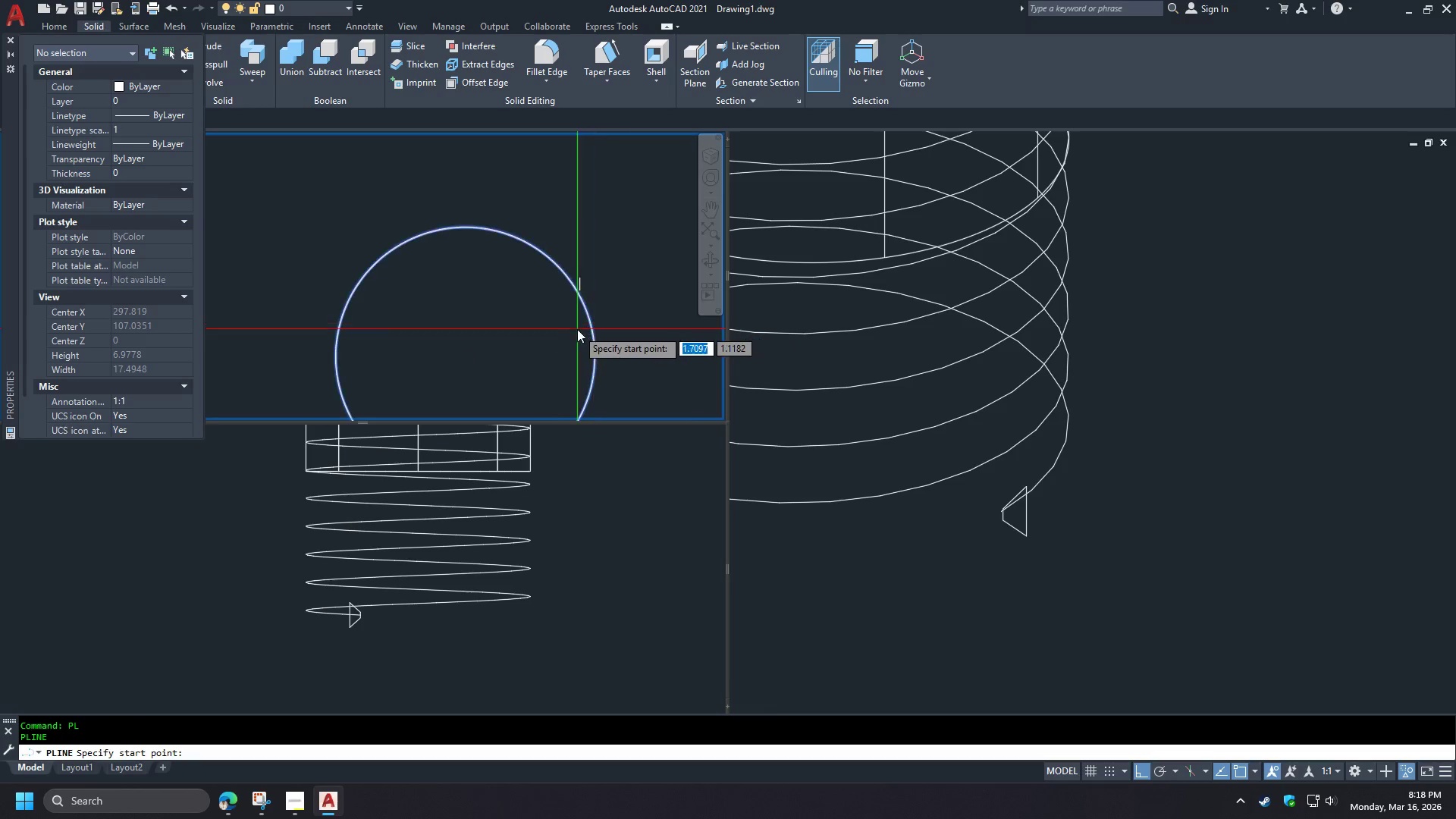 
type(cen )
 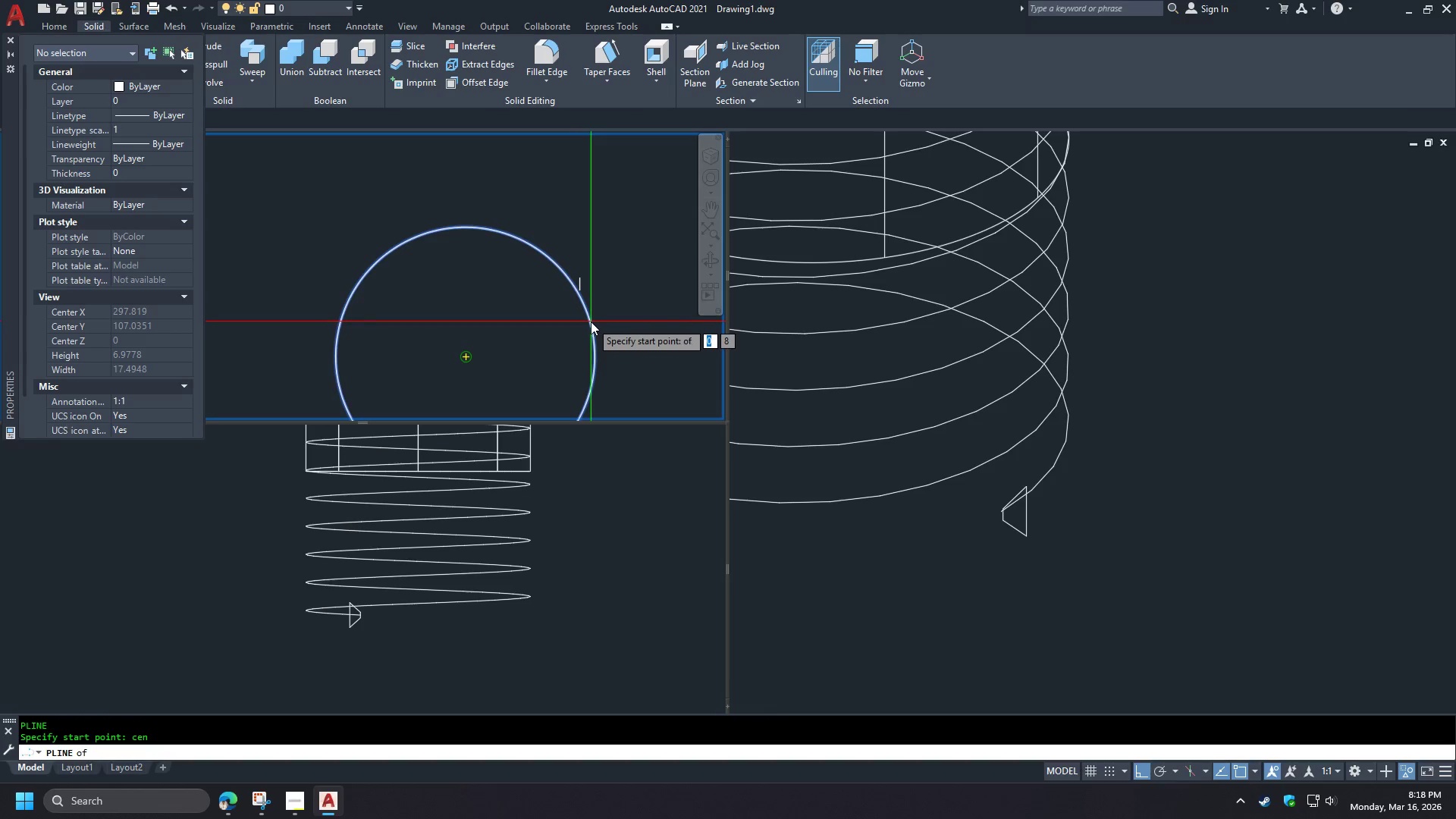 
left_click([591, 322])
 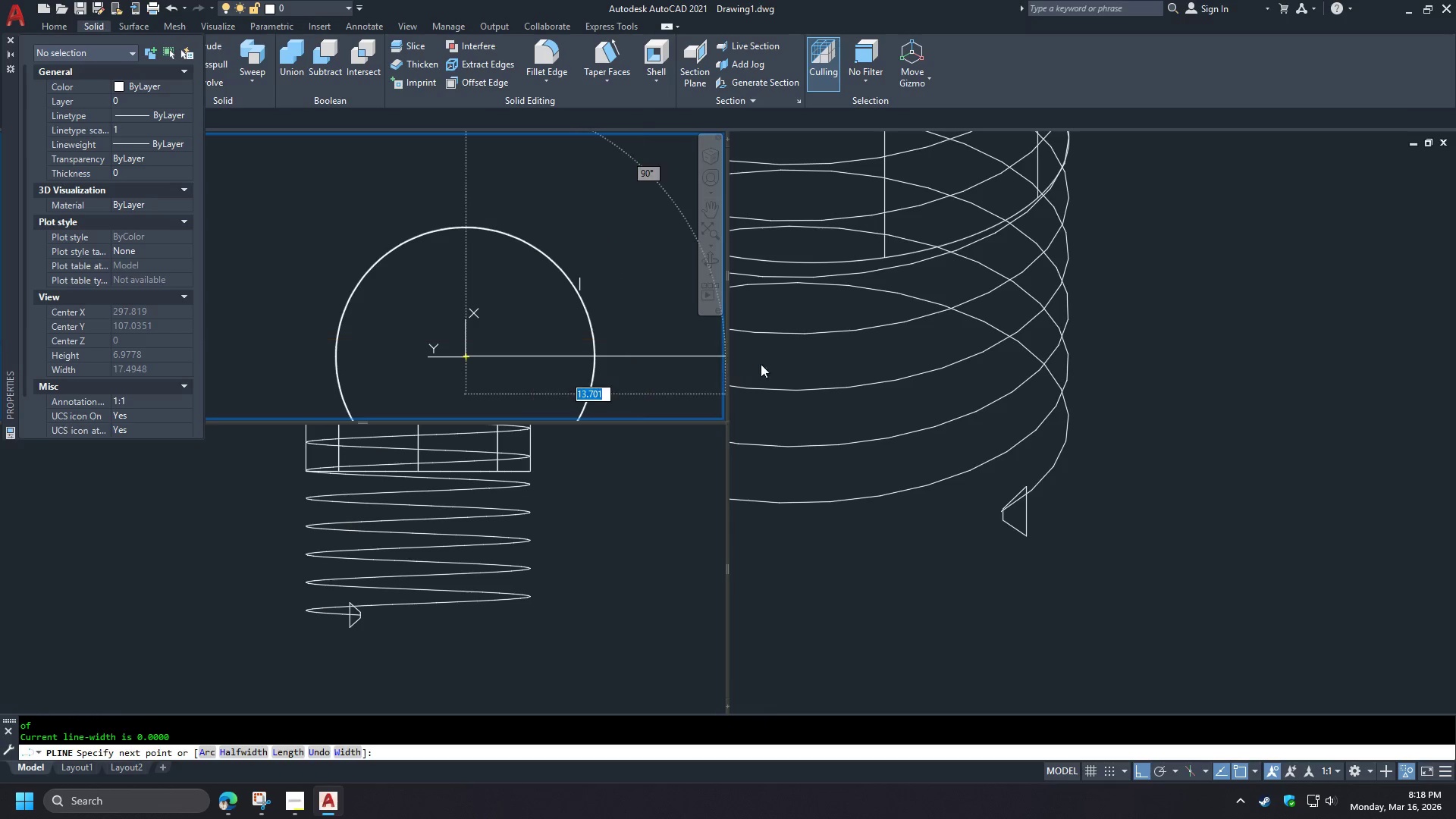 
left_click([868, 522])
 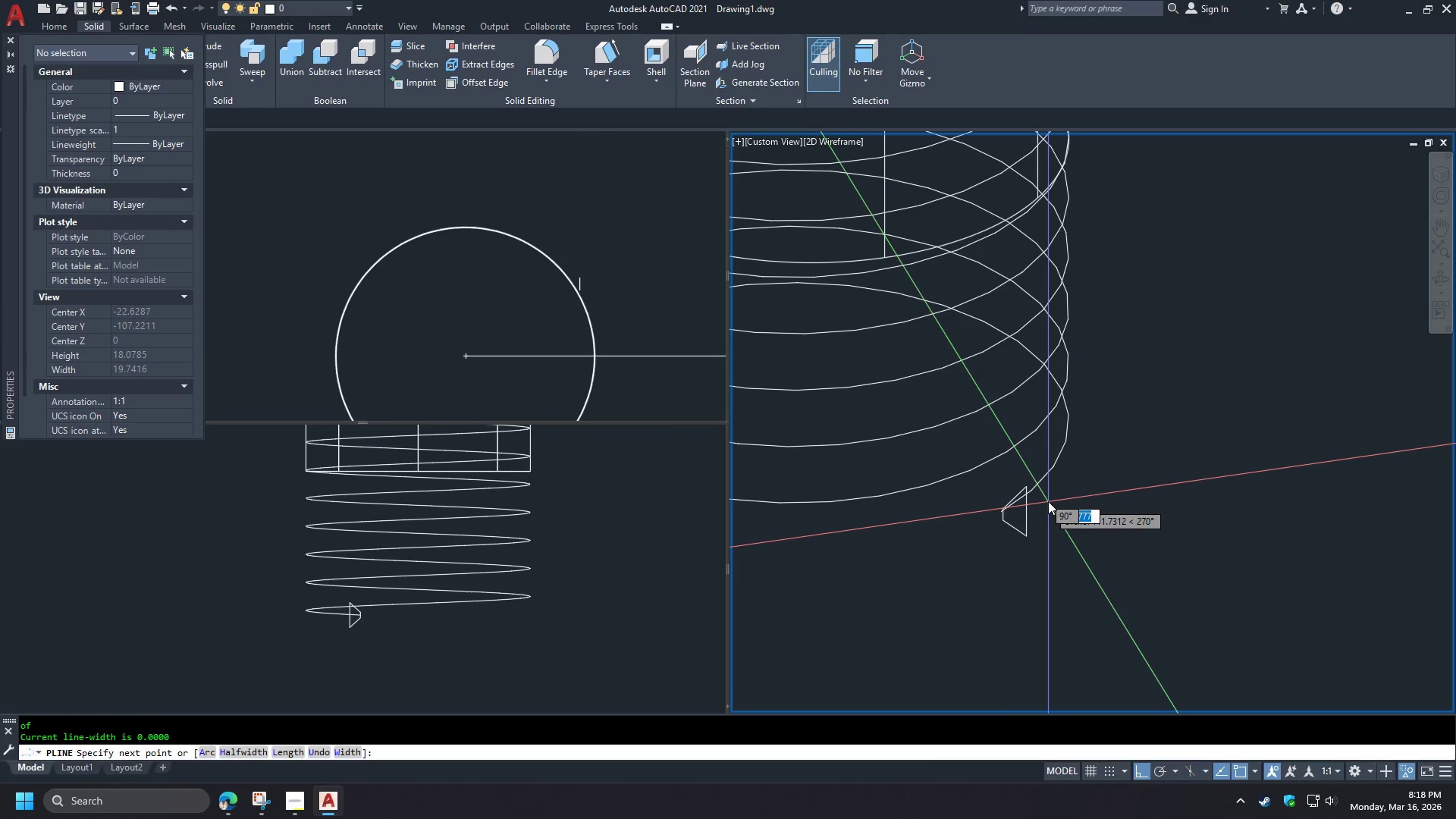 
type(end )
 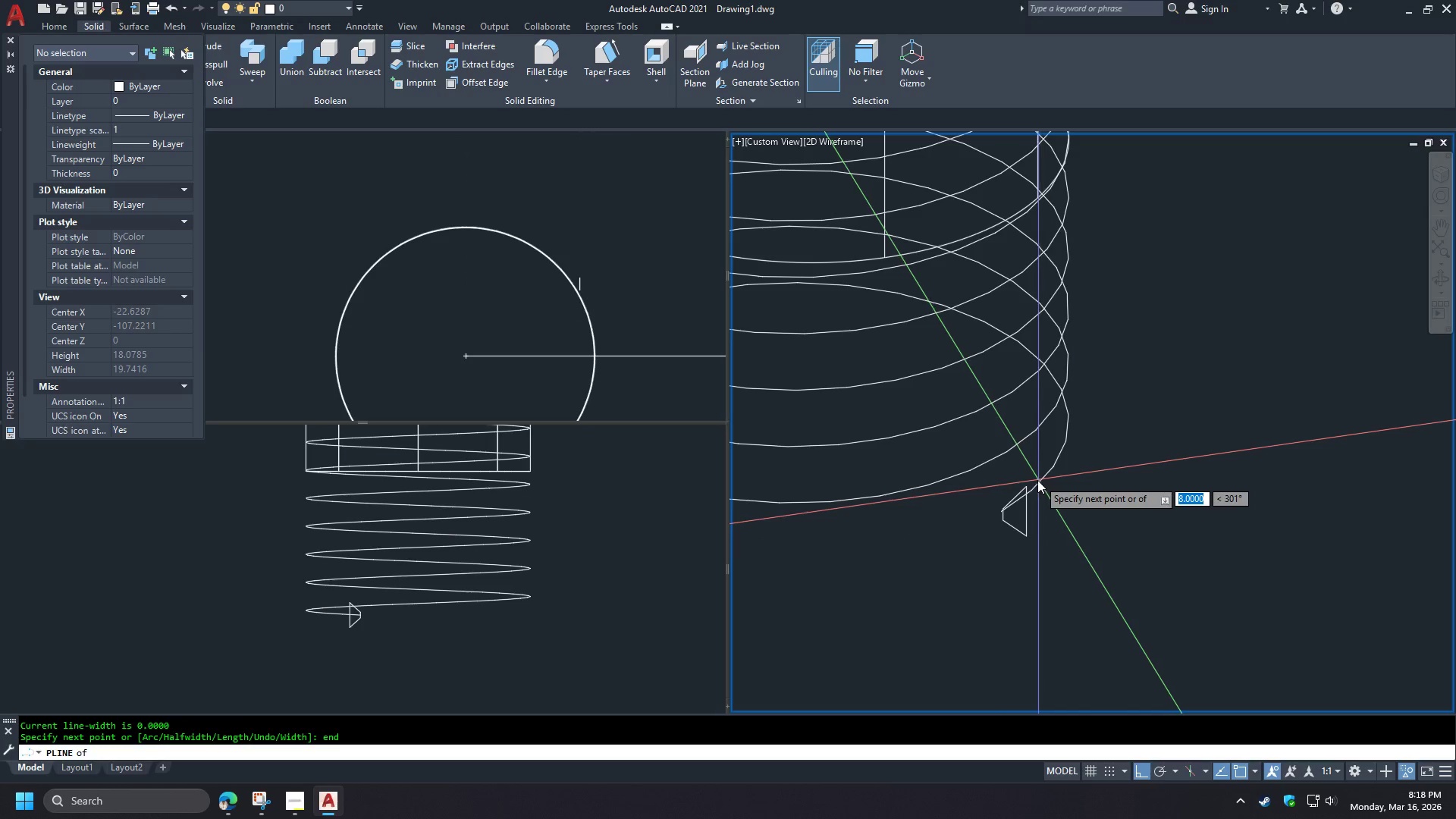 
mouse_move([1019, 494])
 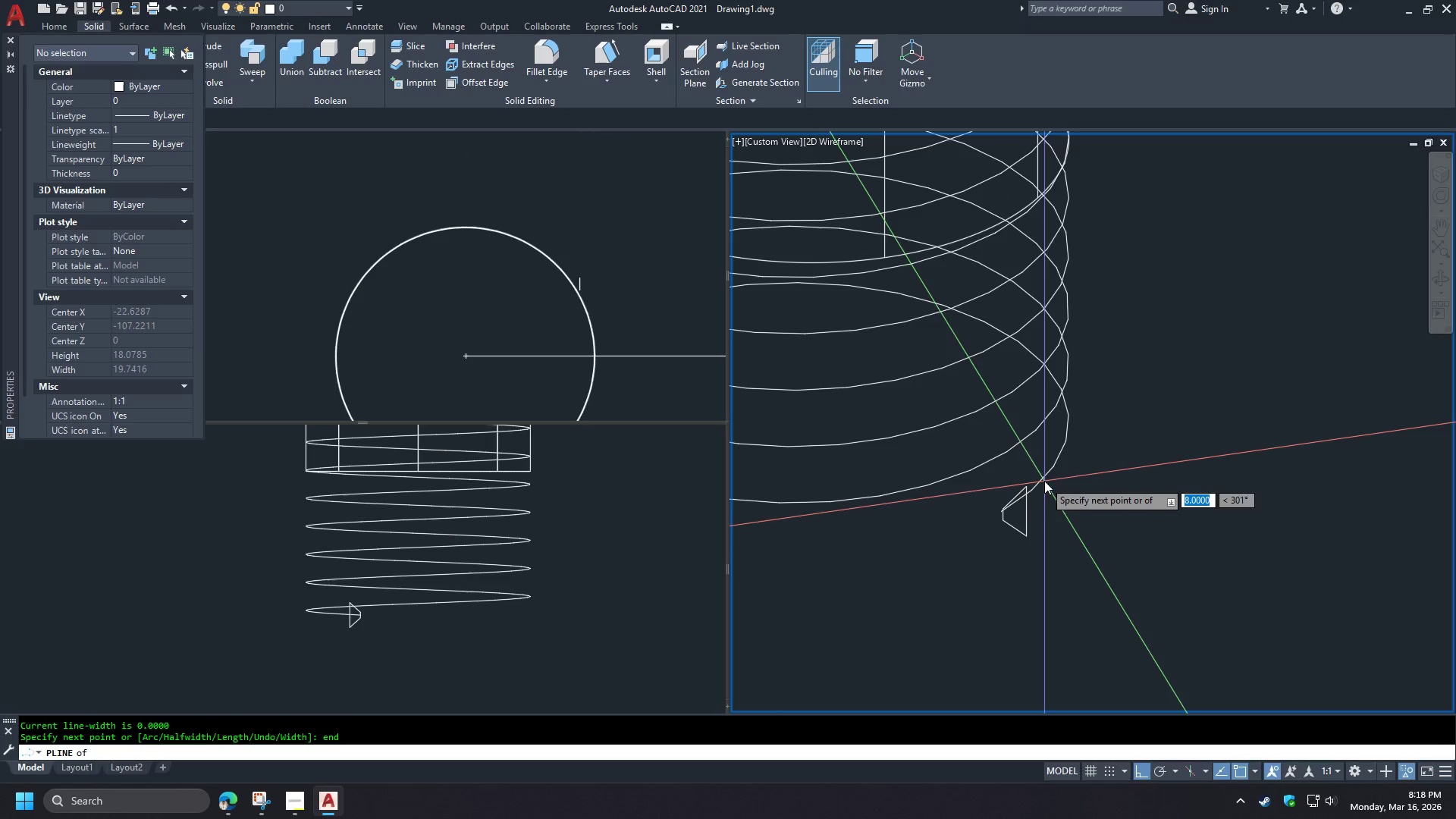 
hold_key(key=ShiftLeft, duration=1.5)
 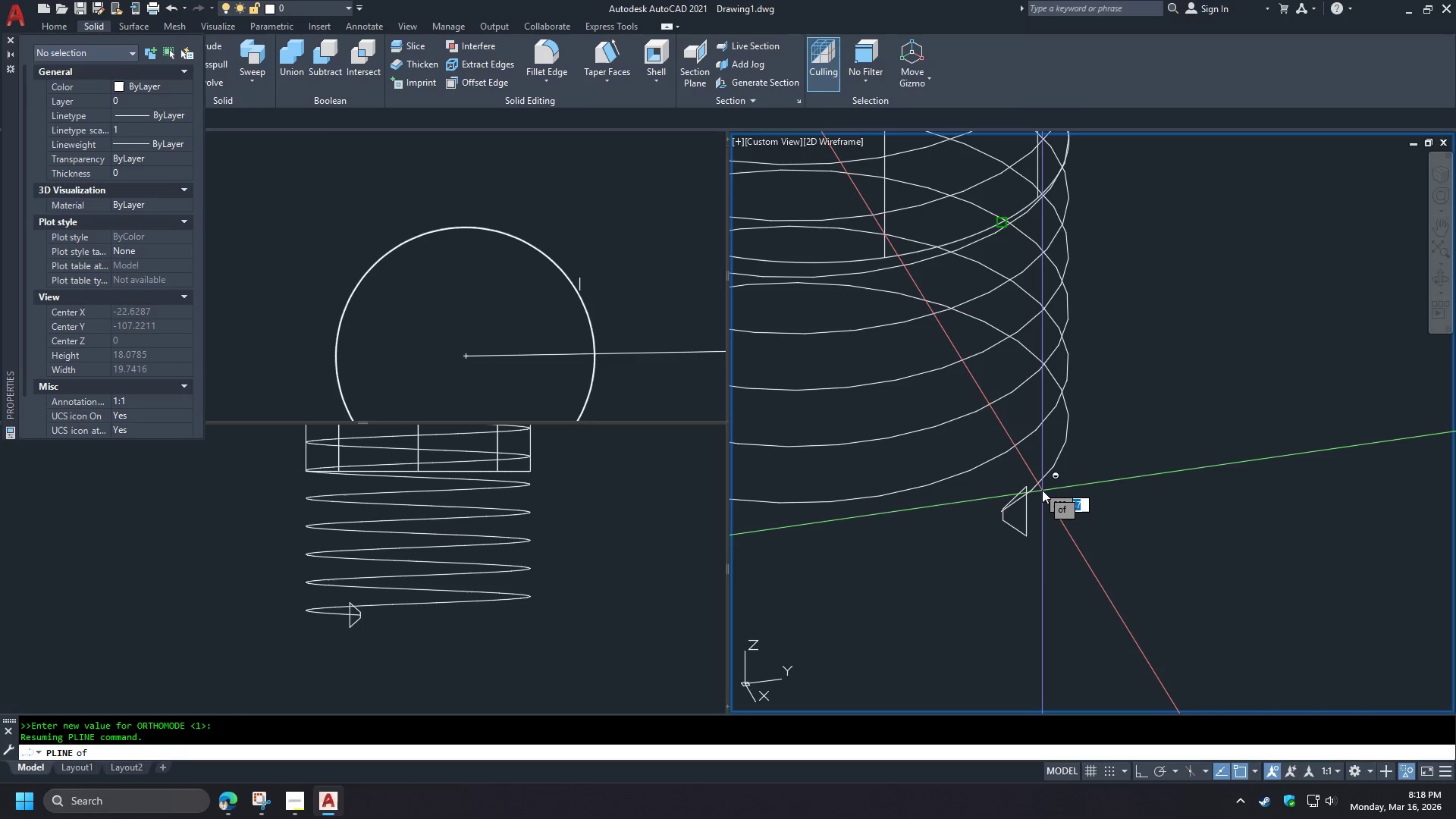 
key(Shift+ShiftLeft)
 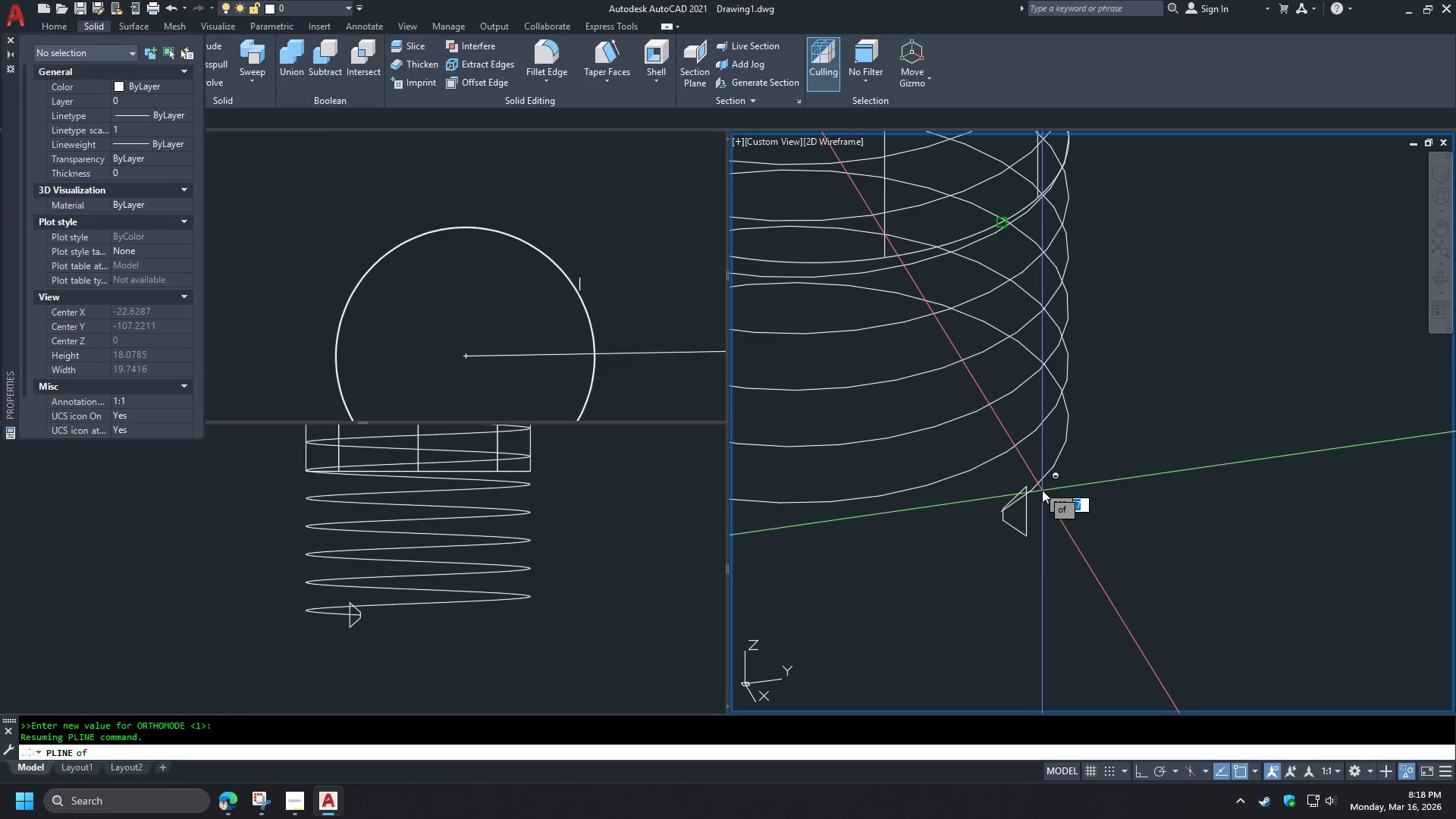 
key(Shift+ShiftLeft)
 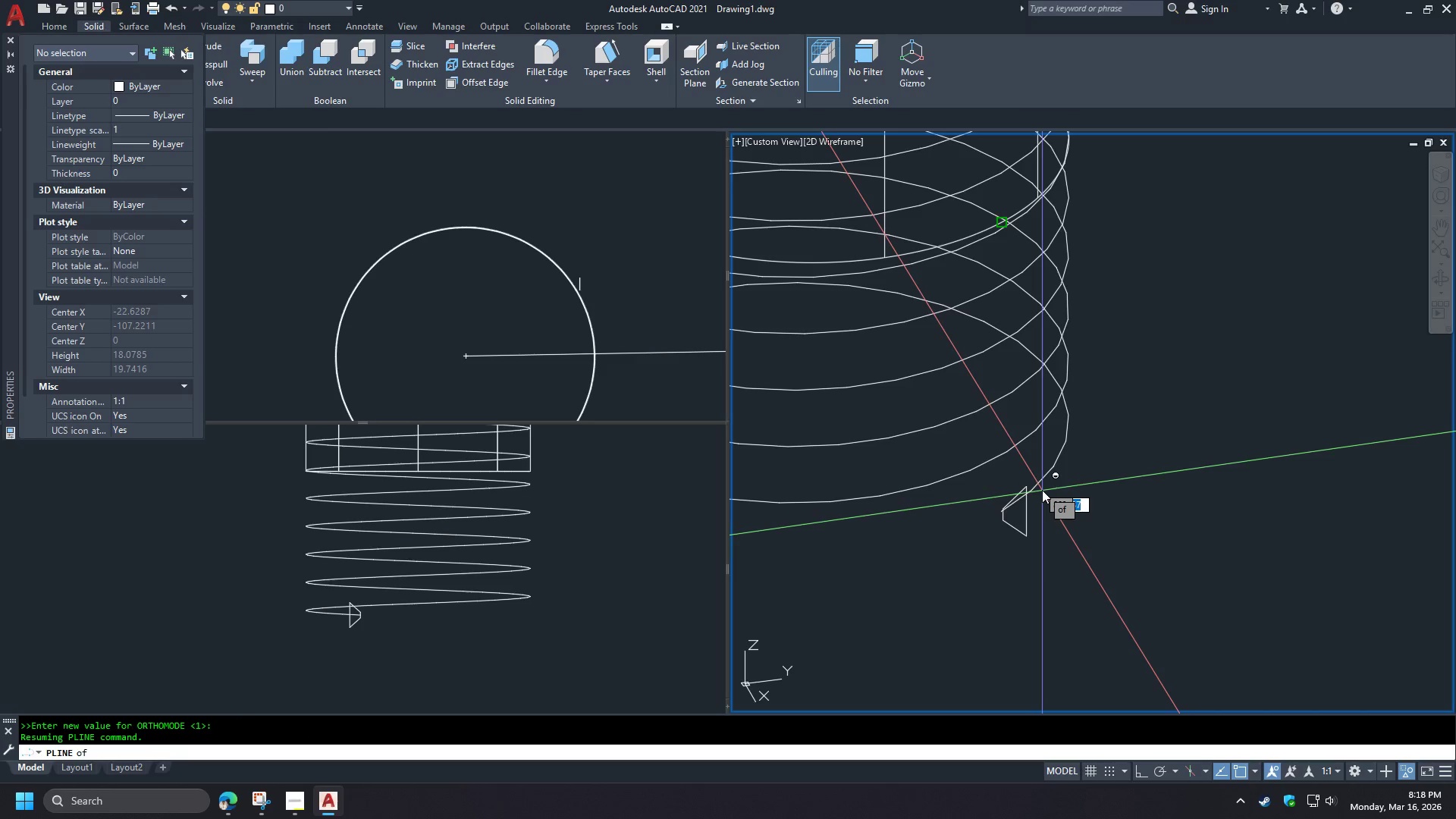 
key(Shift+ShiftLeft)
 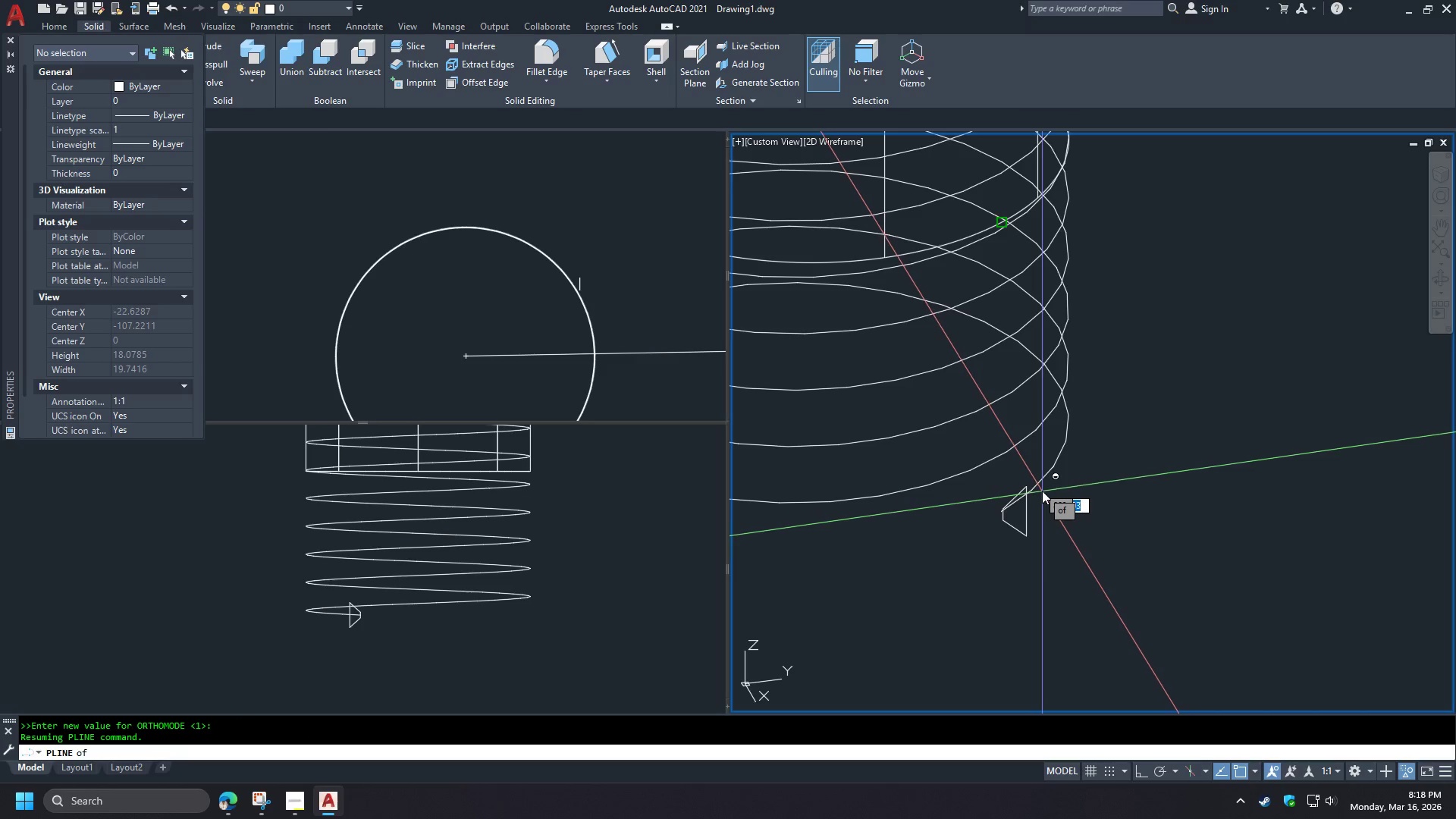 
key(Shift+ShiftLeft)
 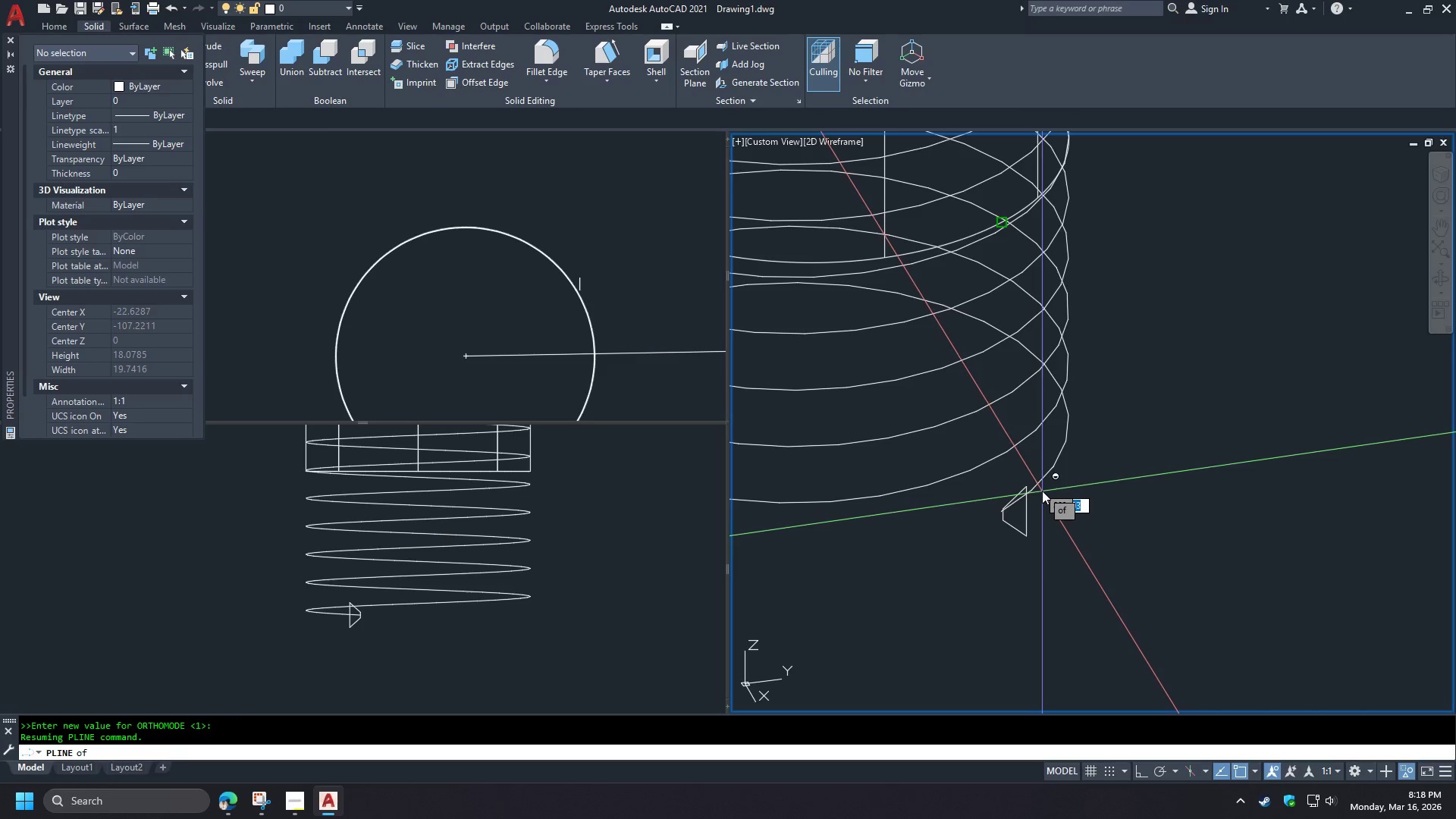 
key(Shift+ShiftLeft)
 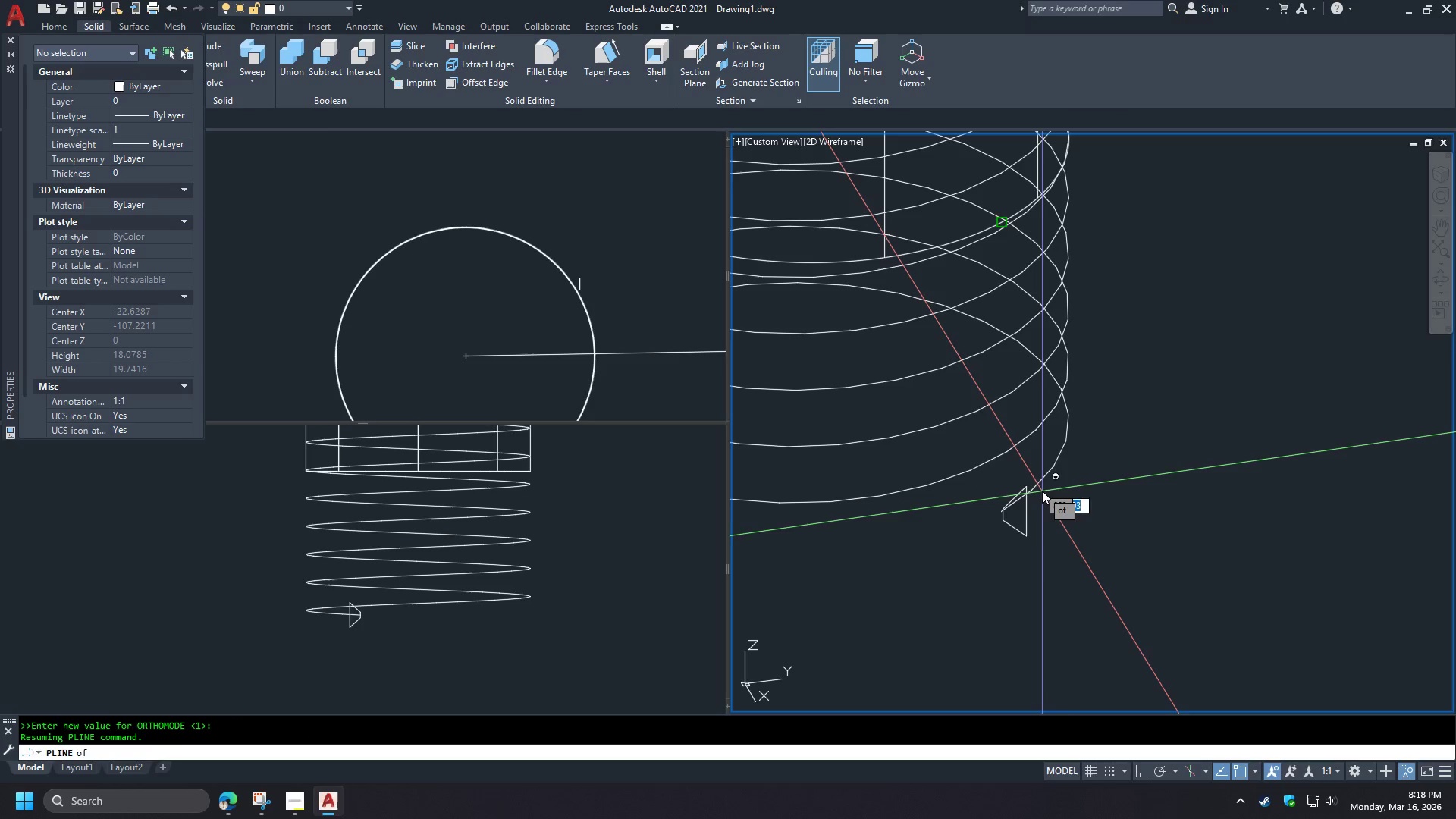 
key(Shift+ShiftLeft)
 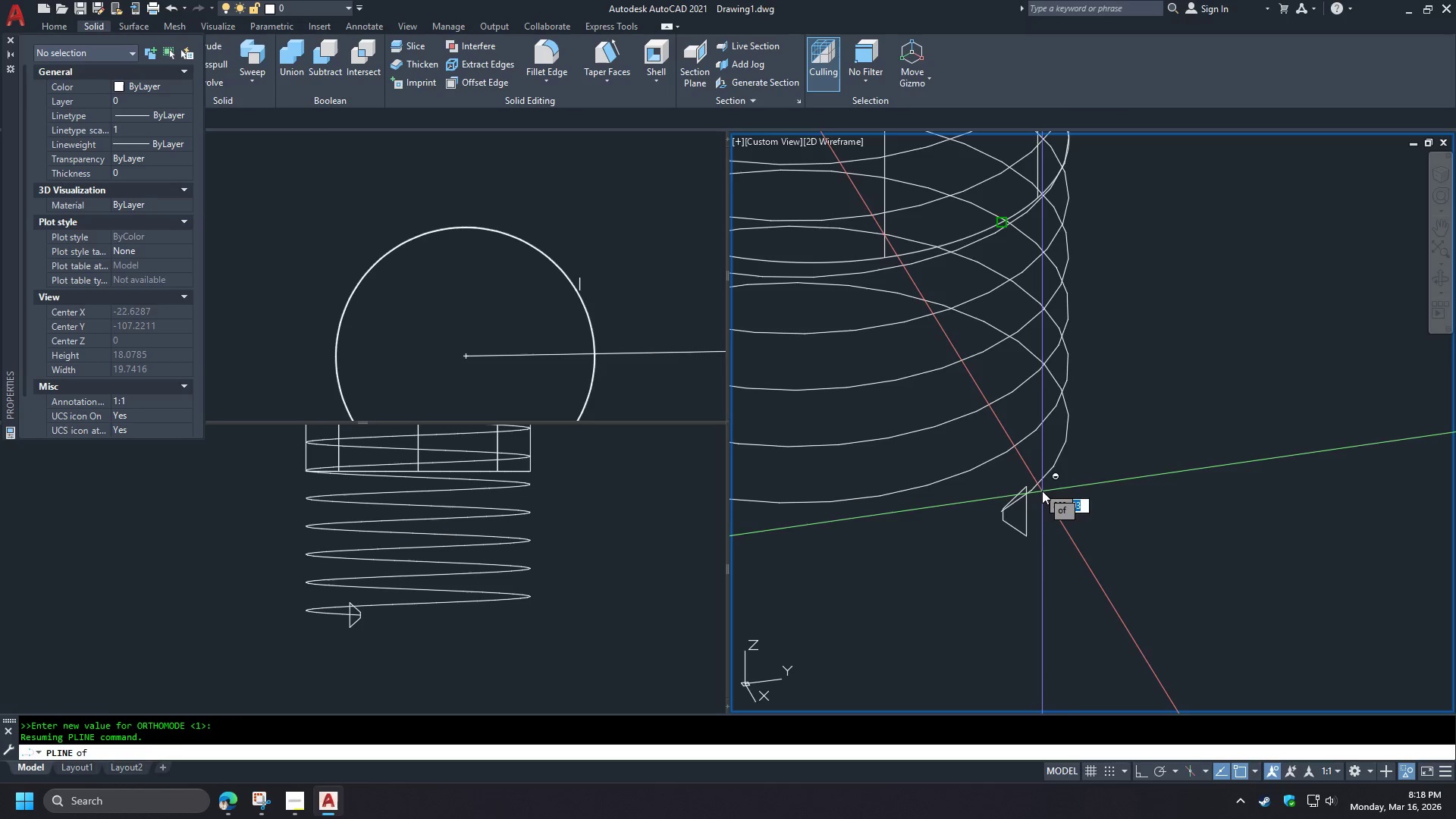 
key(Shift+ShiftLeft)
 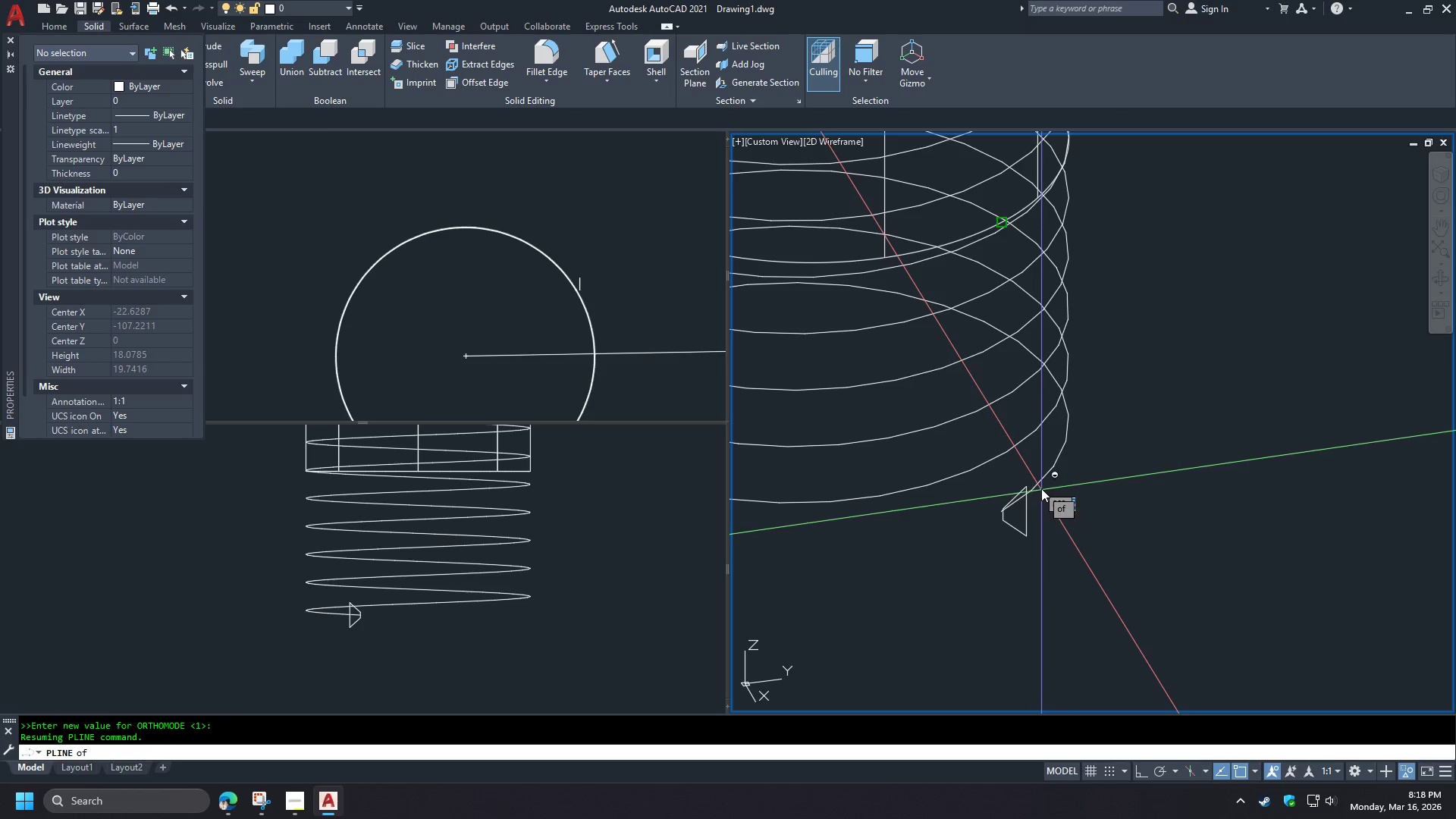 
key(Shift+ShiftLeft)
 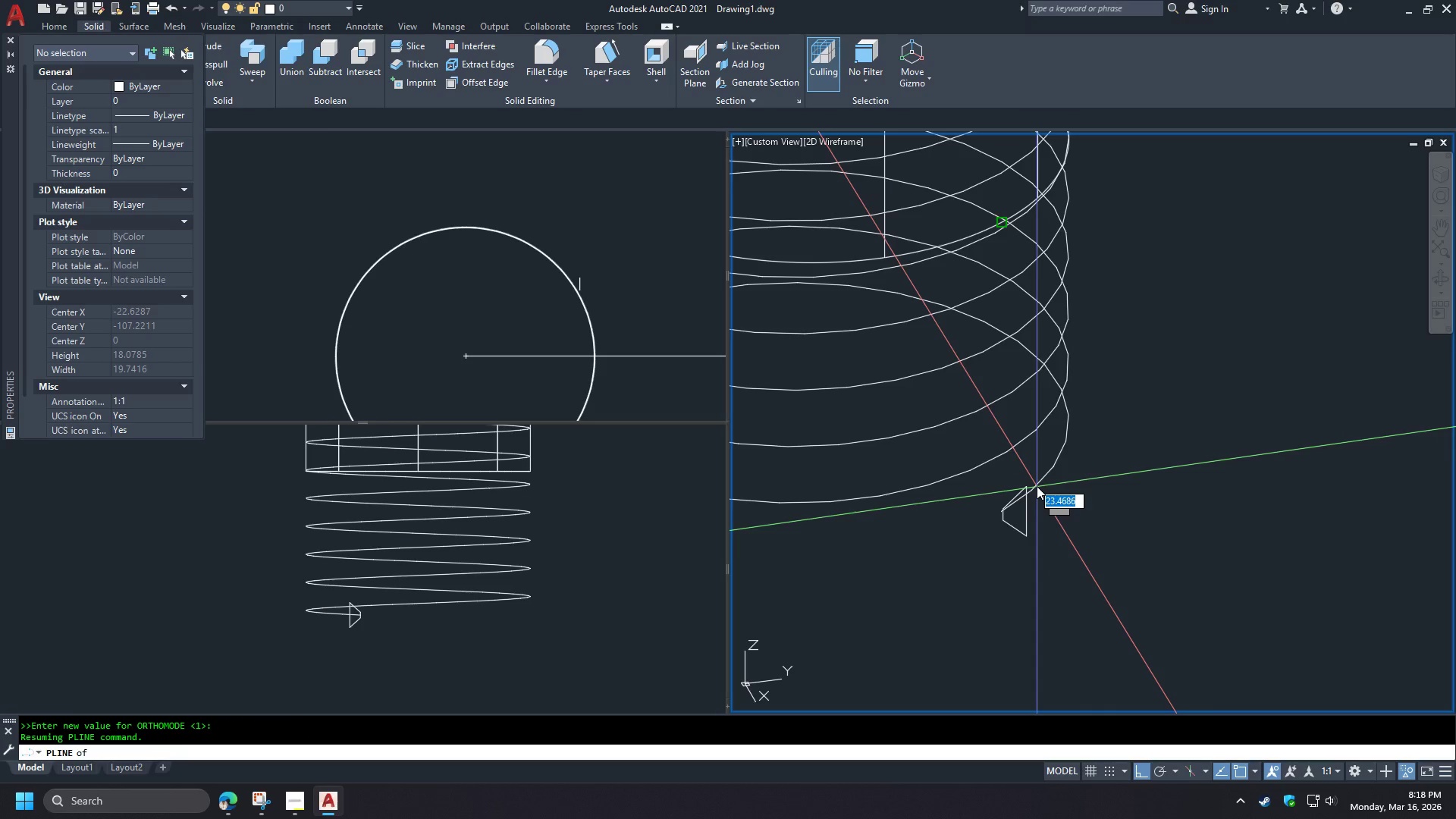 
left_click([1037, 486])
 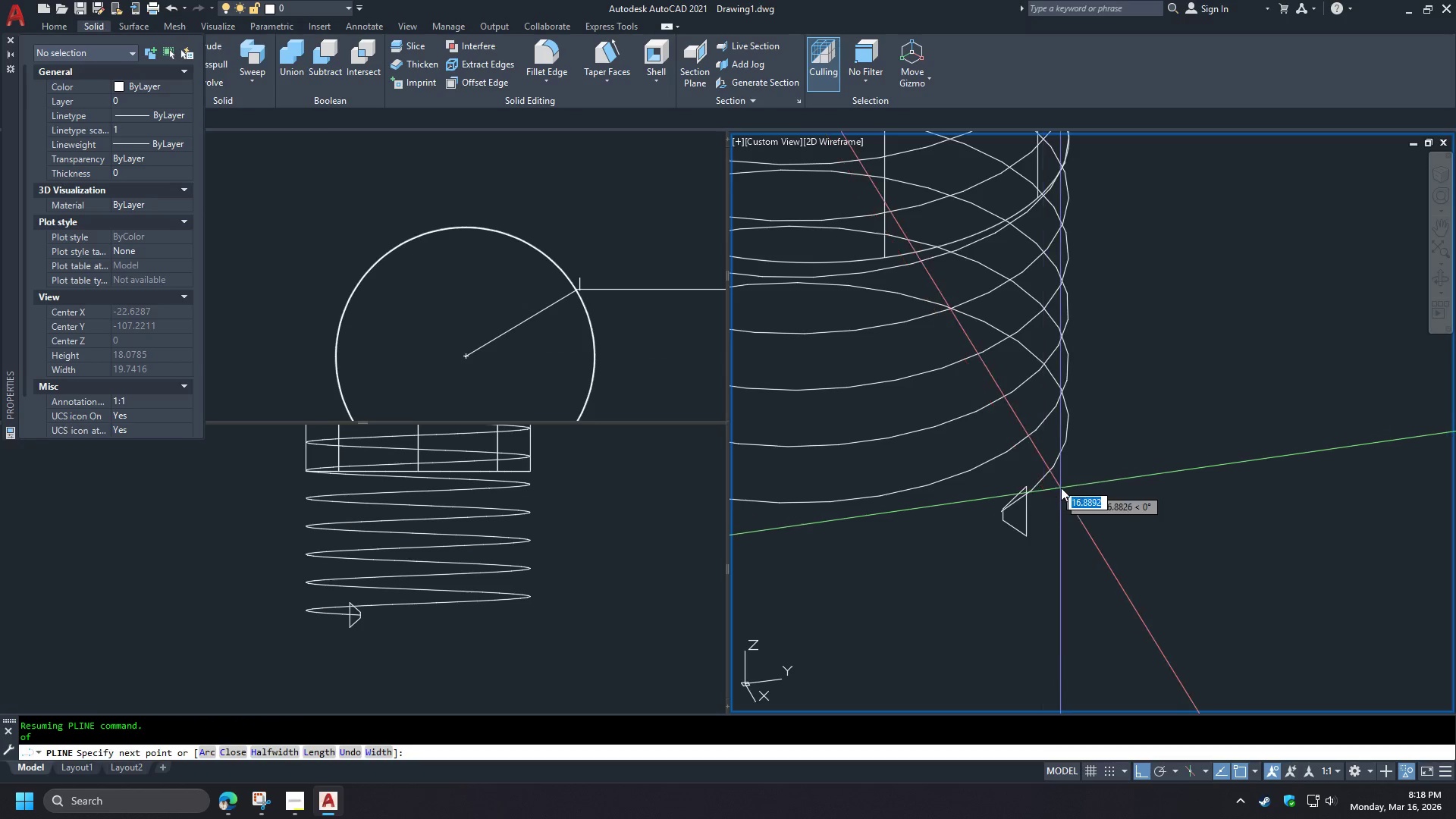 
key(Space)
 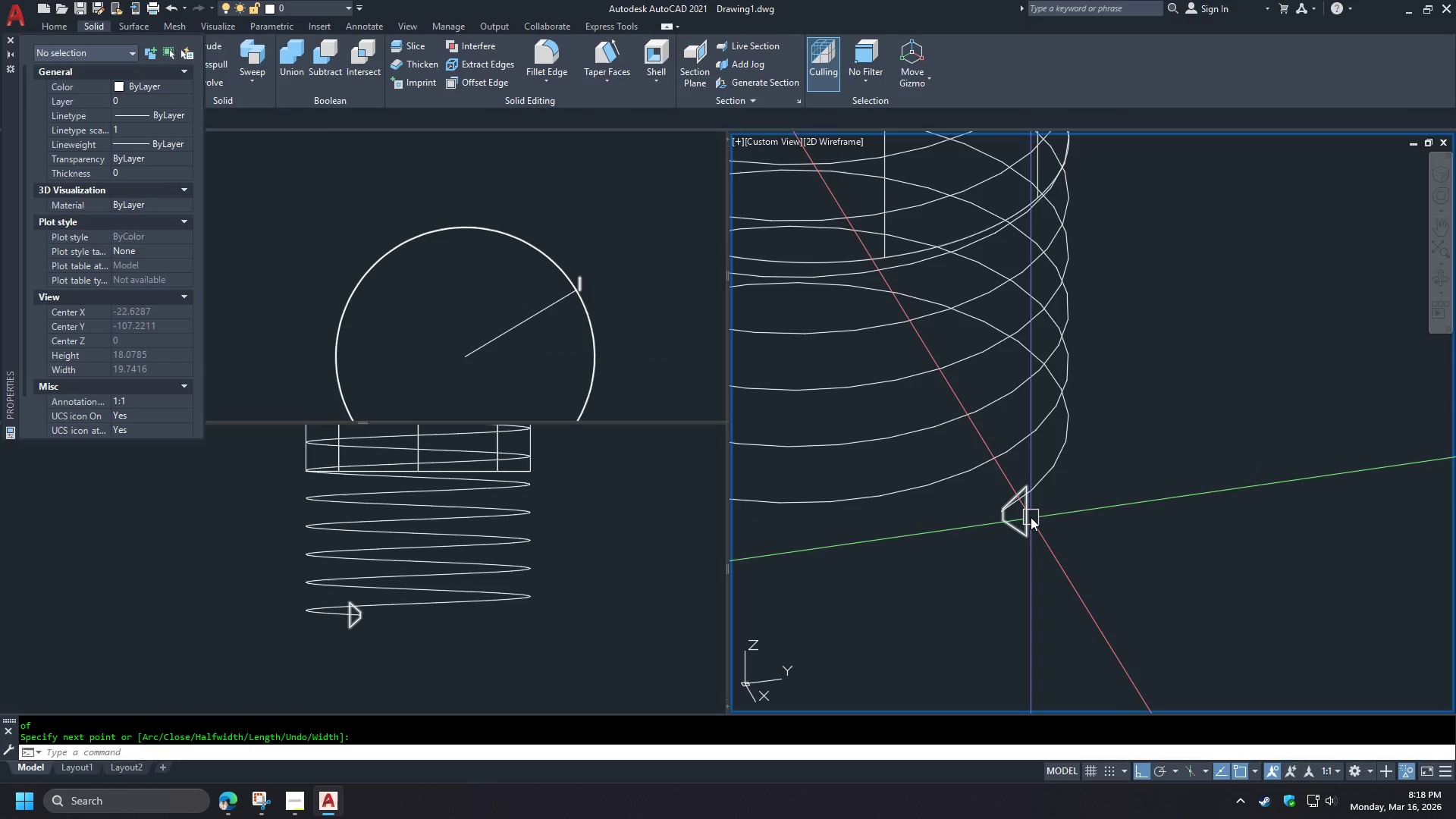 
left_click([1031, 517])
 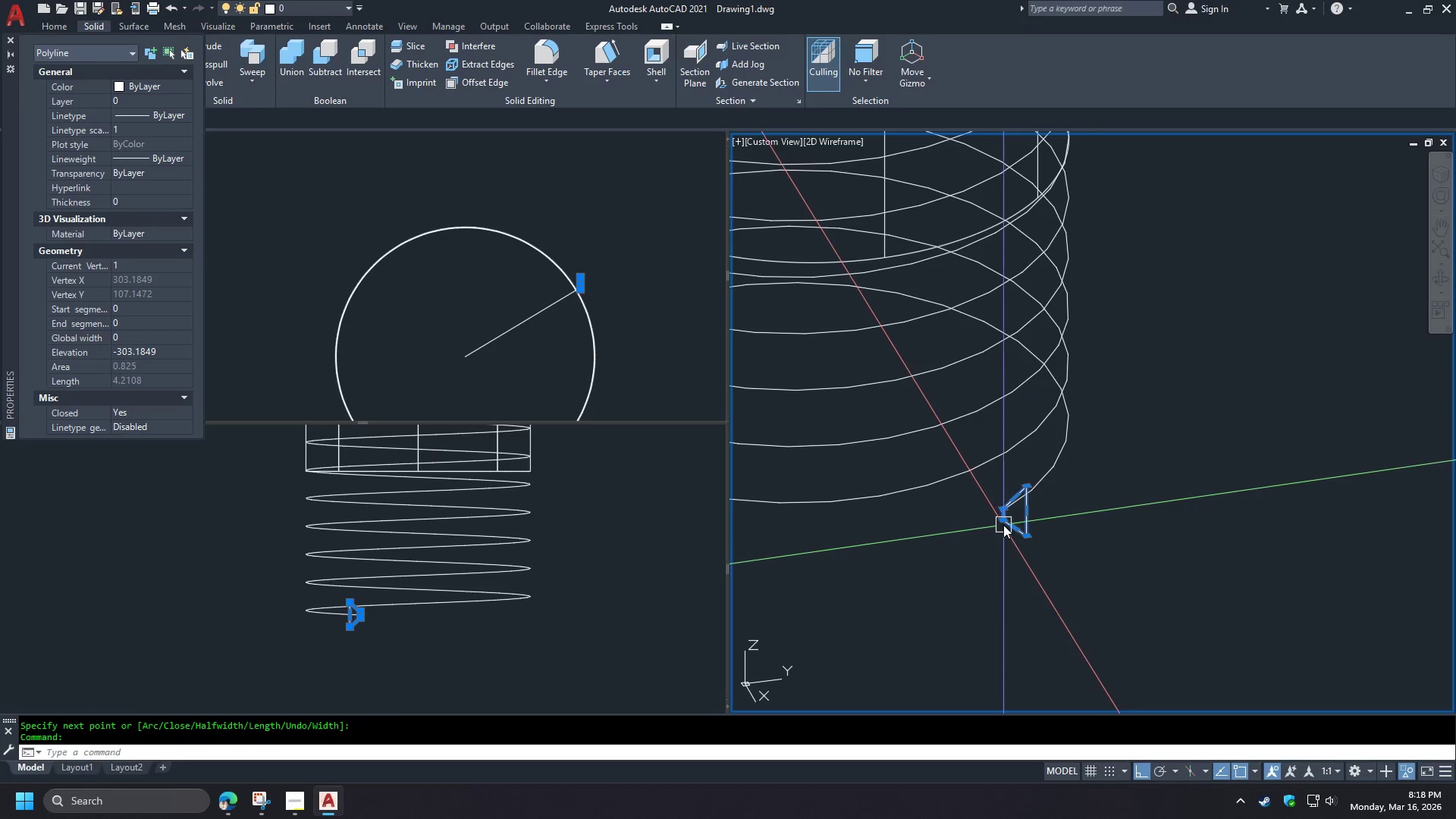 
scroll: coordinate [1018, 507], scroll_direction: up, amount: 4.0
 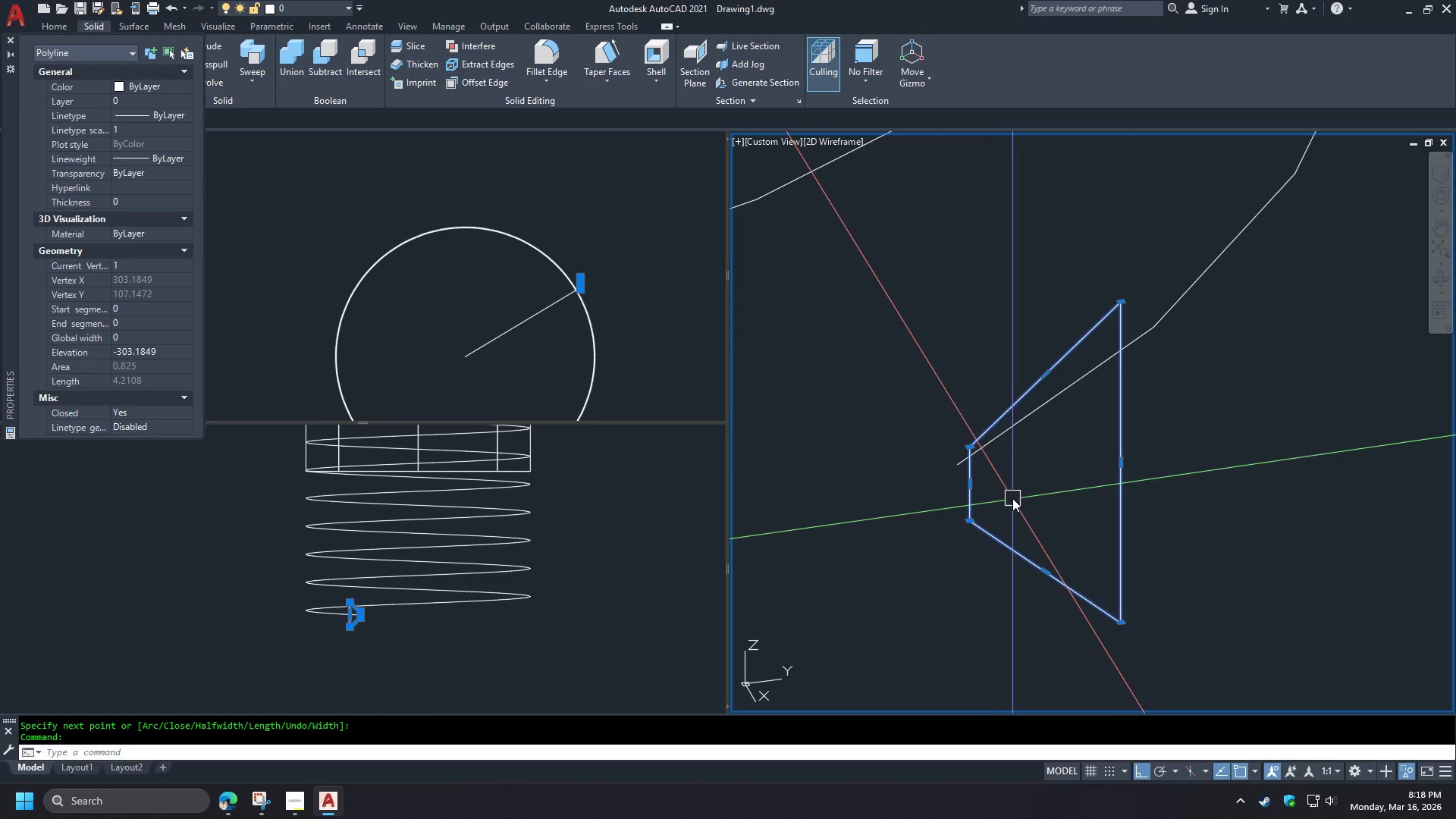 
type(al )
 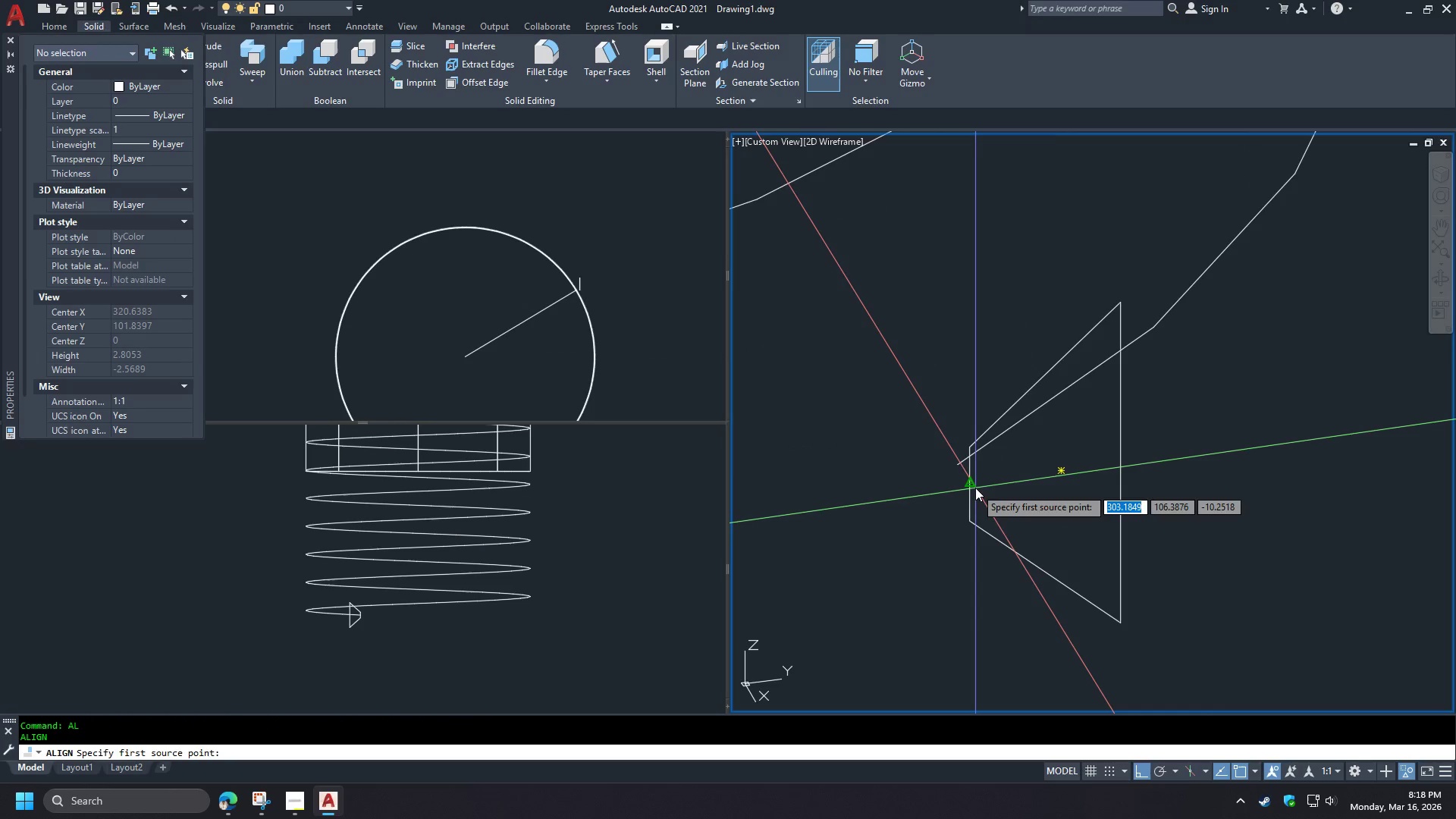 
left_click([975, 488])
 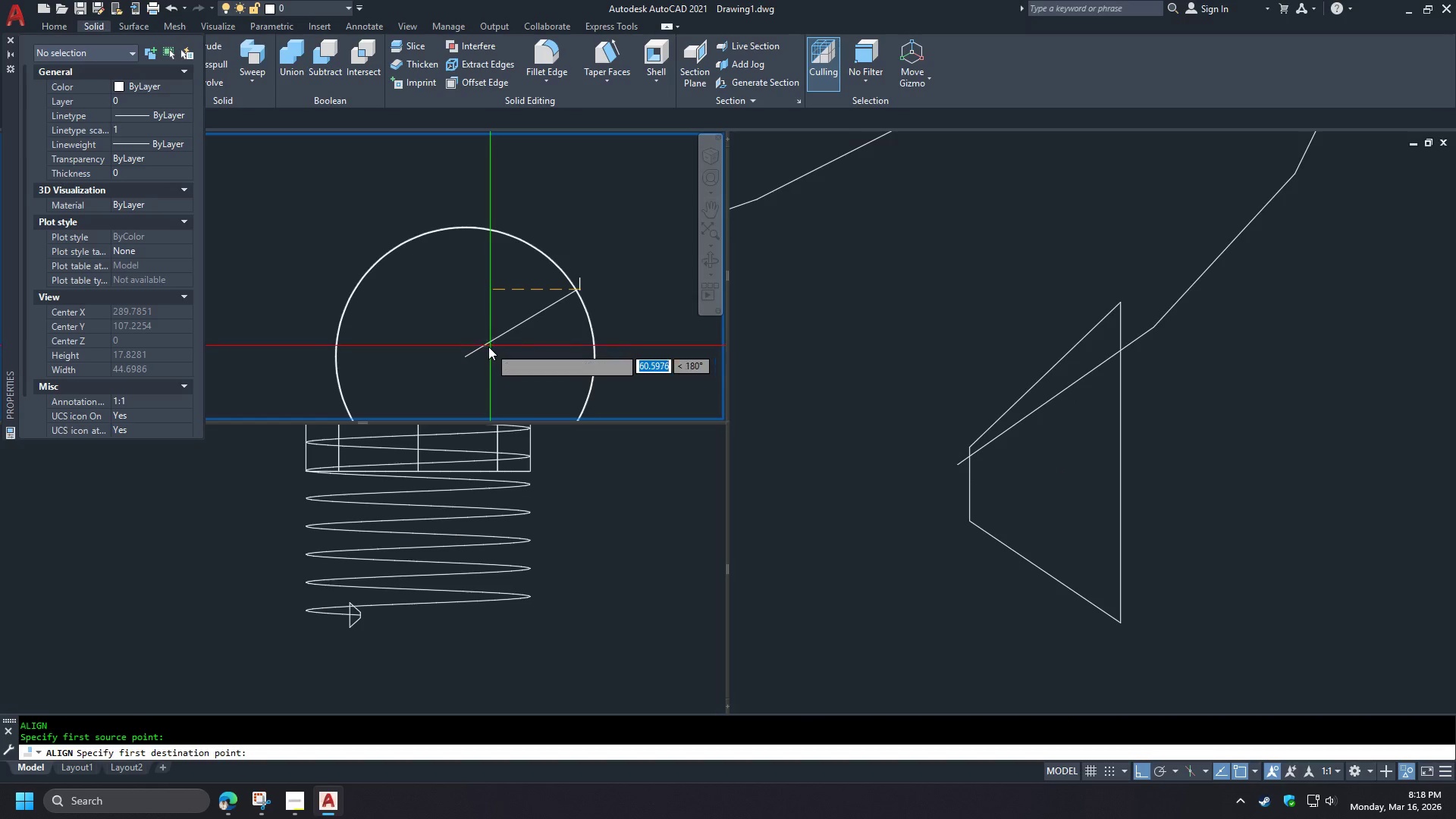 
left_click([488, 348])
 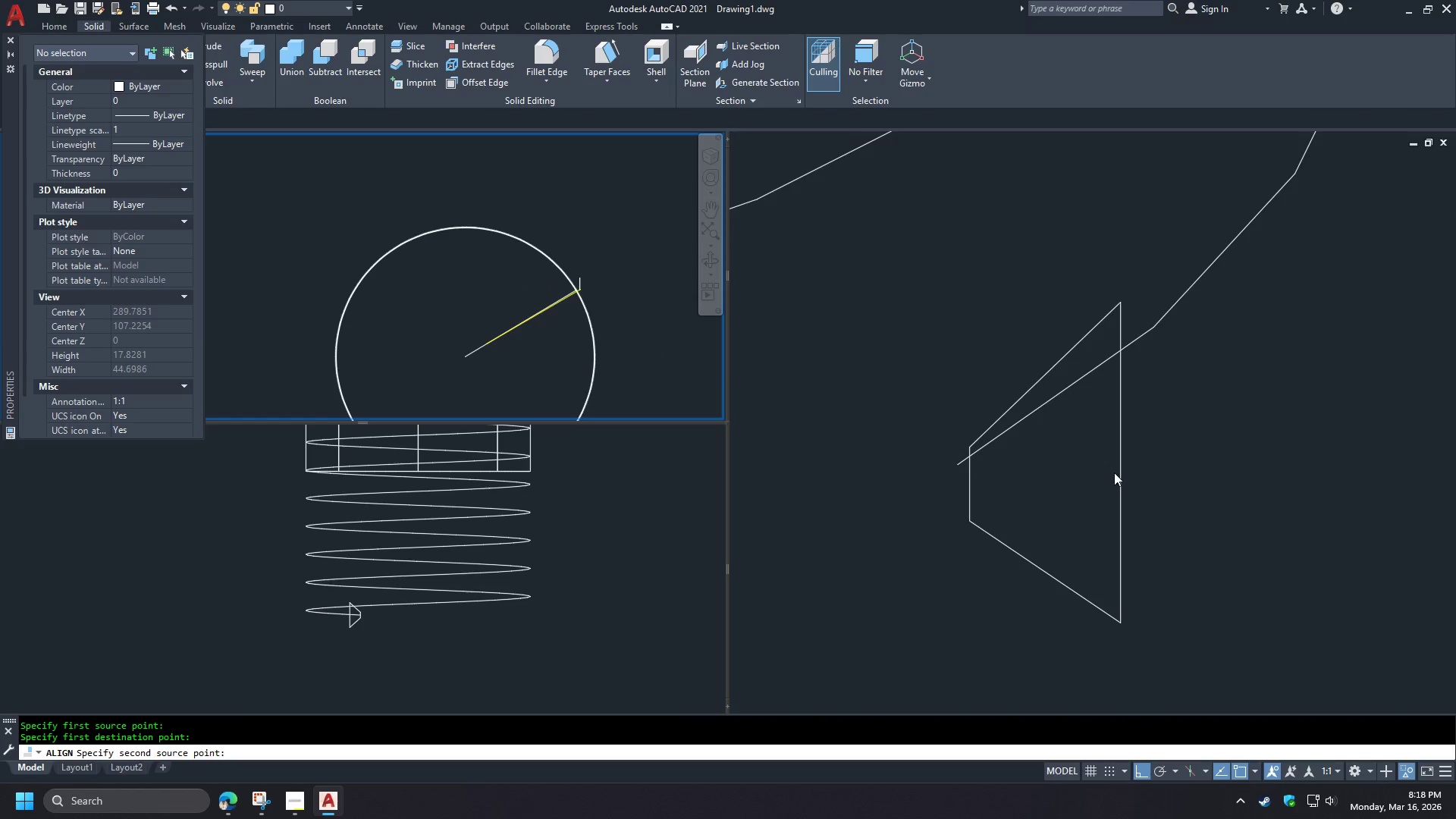 
left_click([1113, 467])
 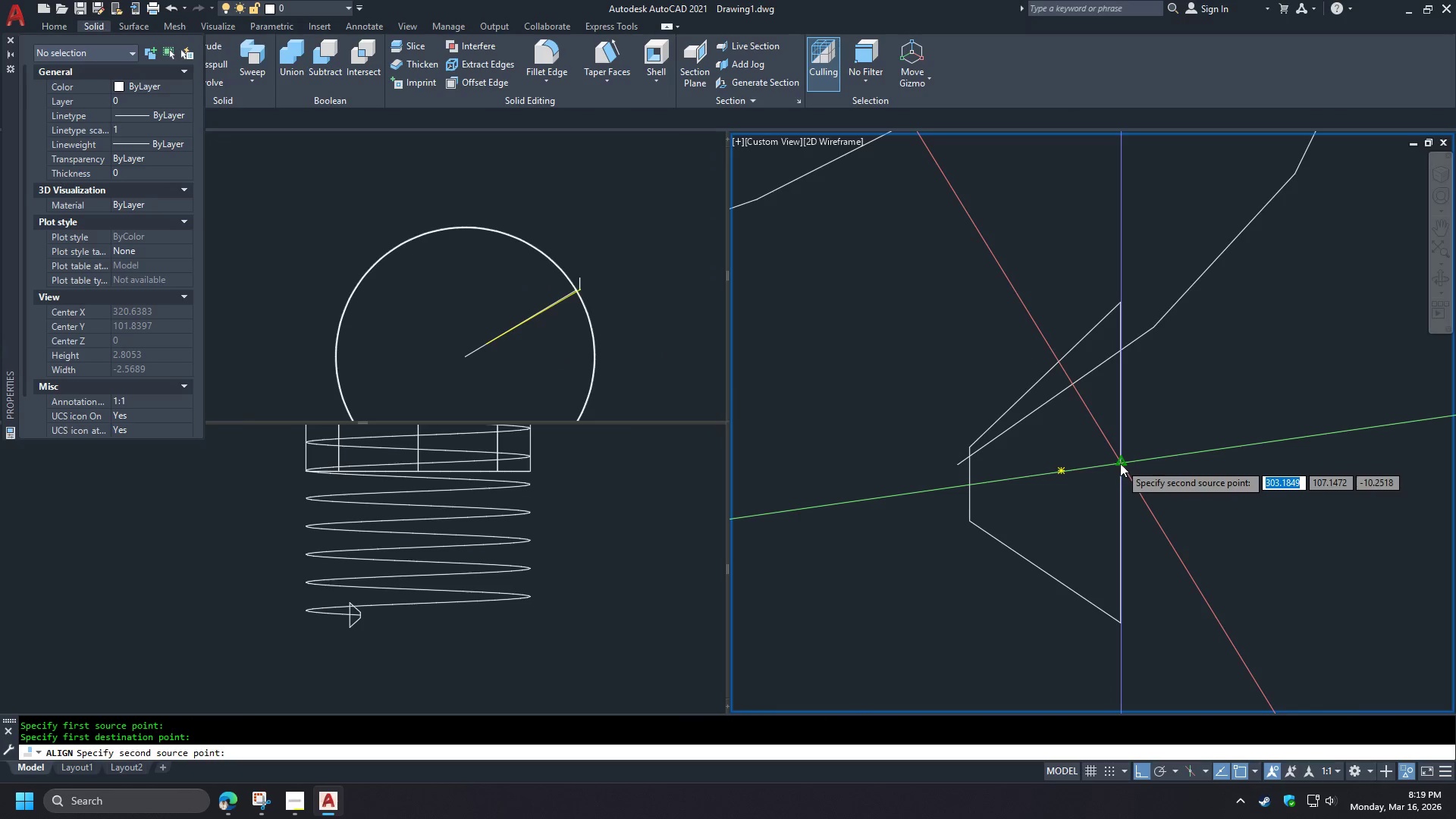 
left_click([1120, 463])
 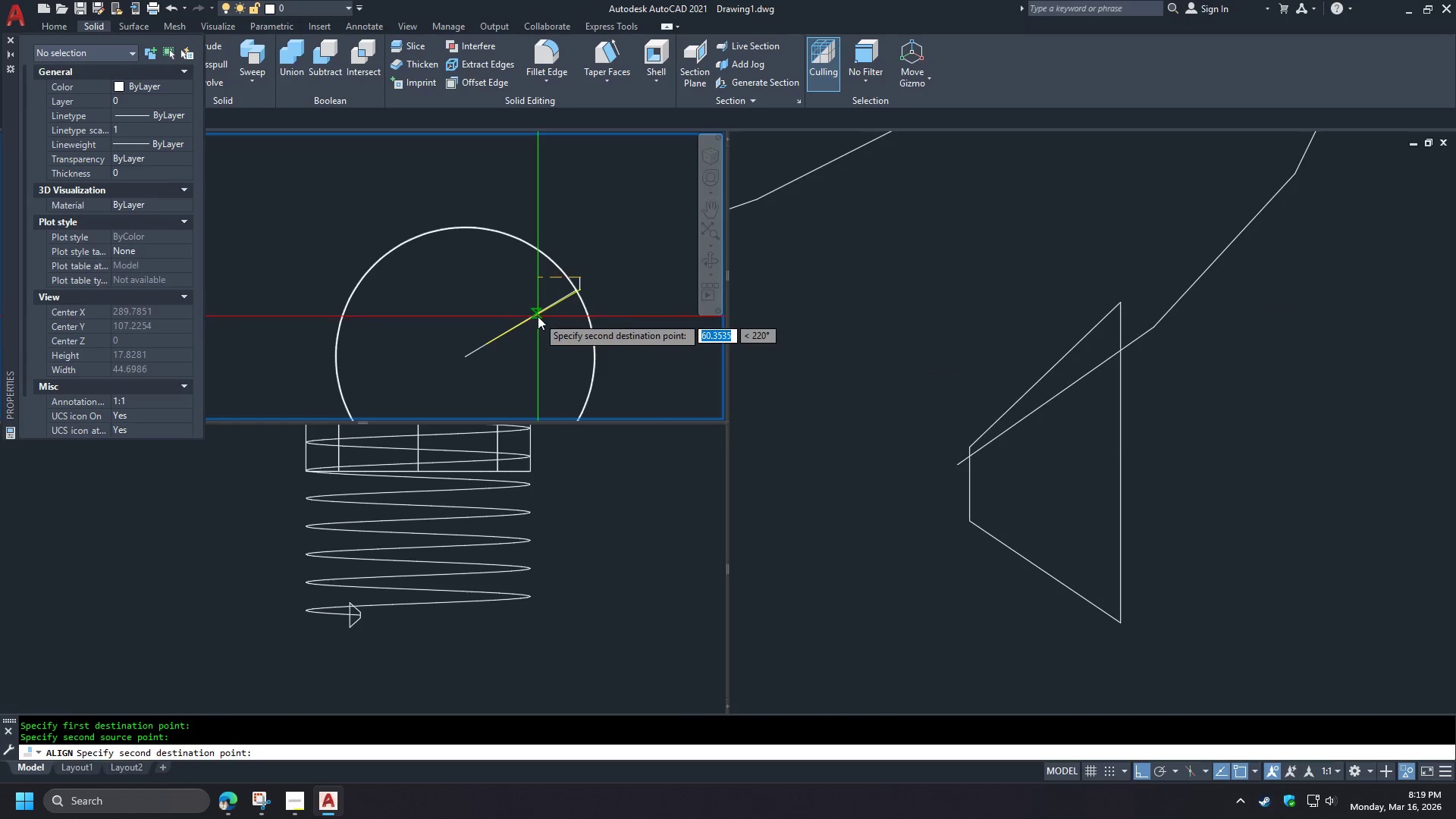 
left_click([538, 315])
 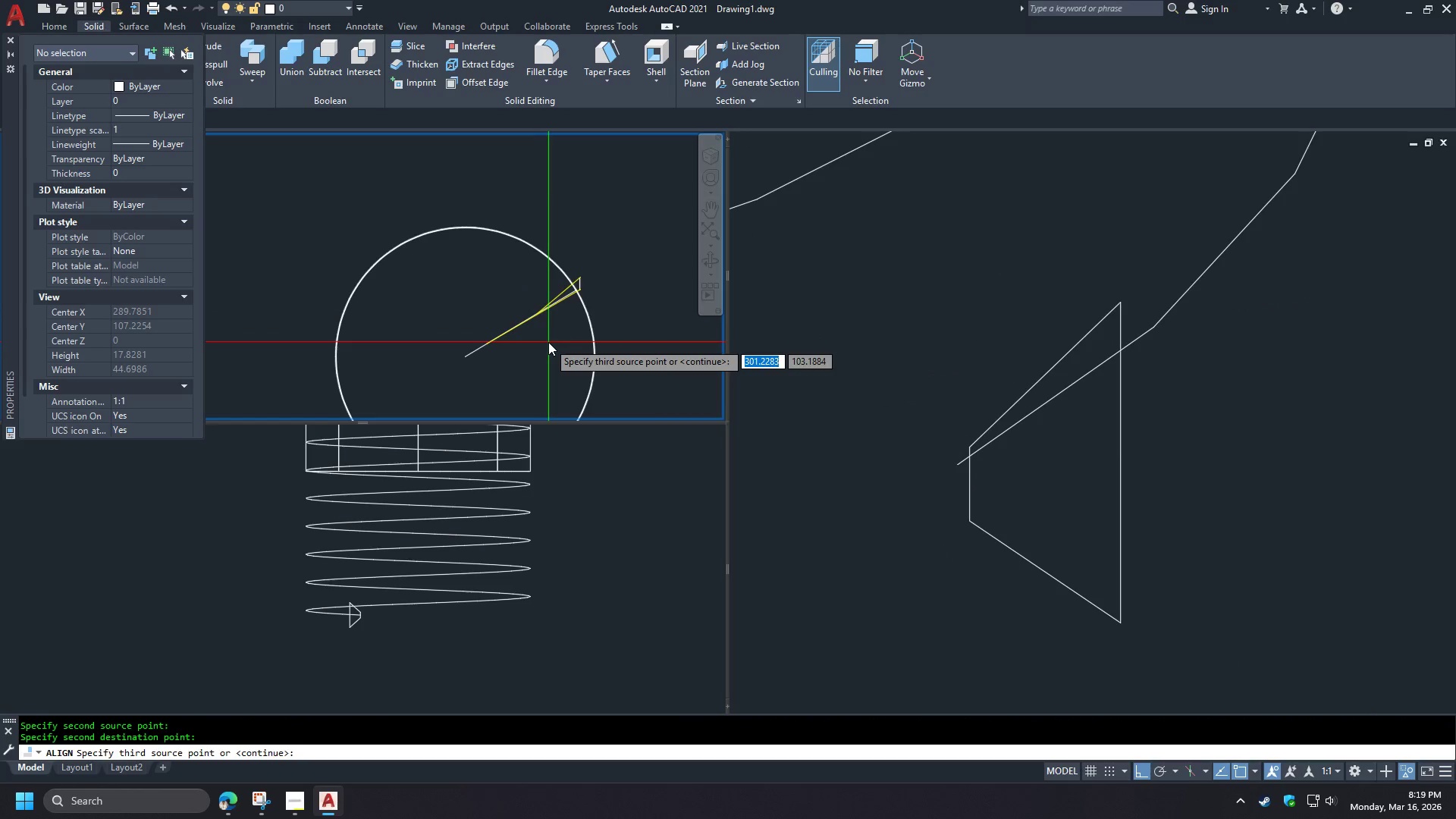 
key(Space)
 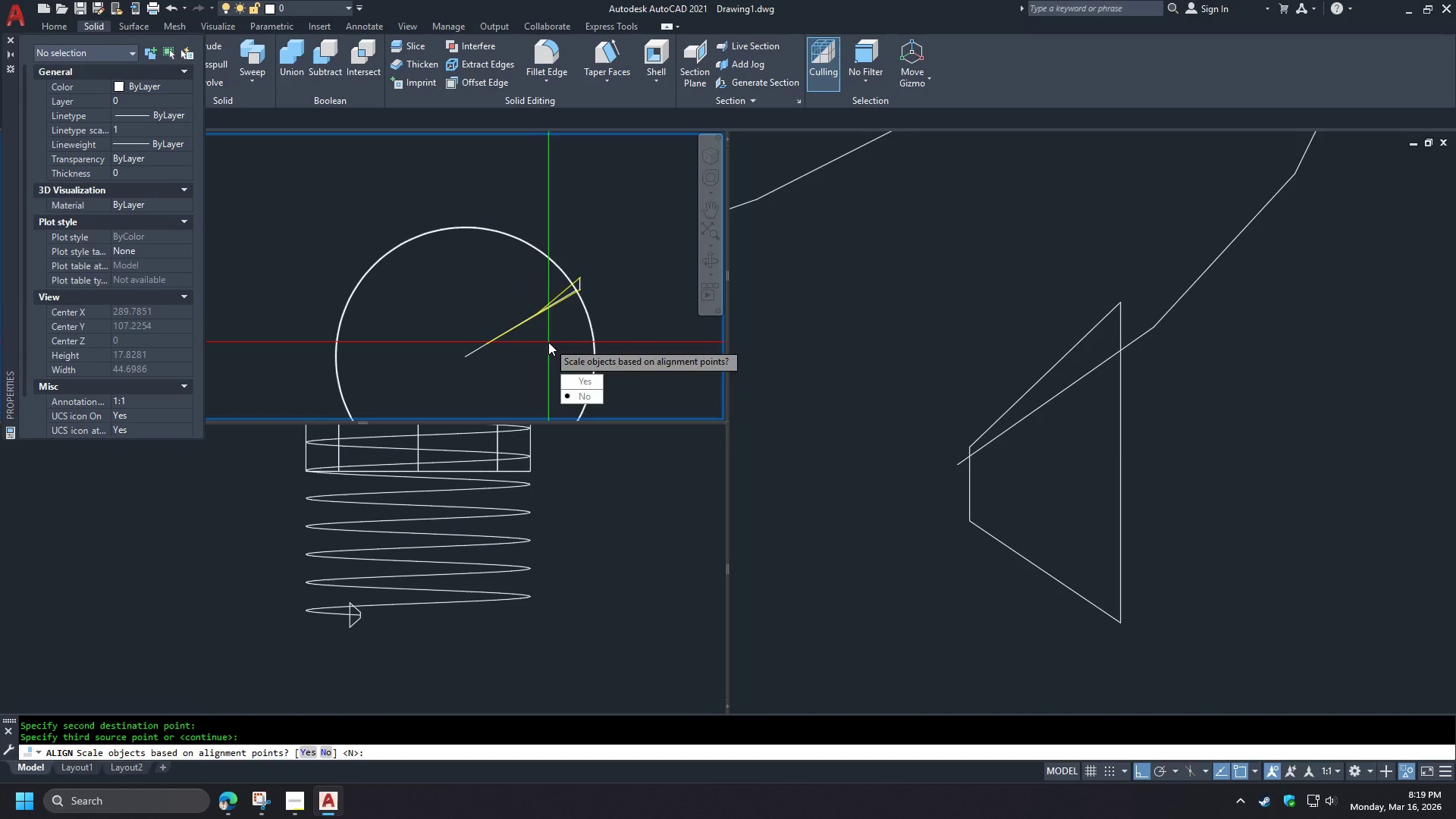 
key(Space)
 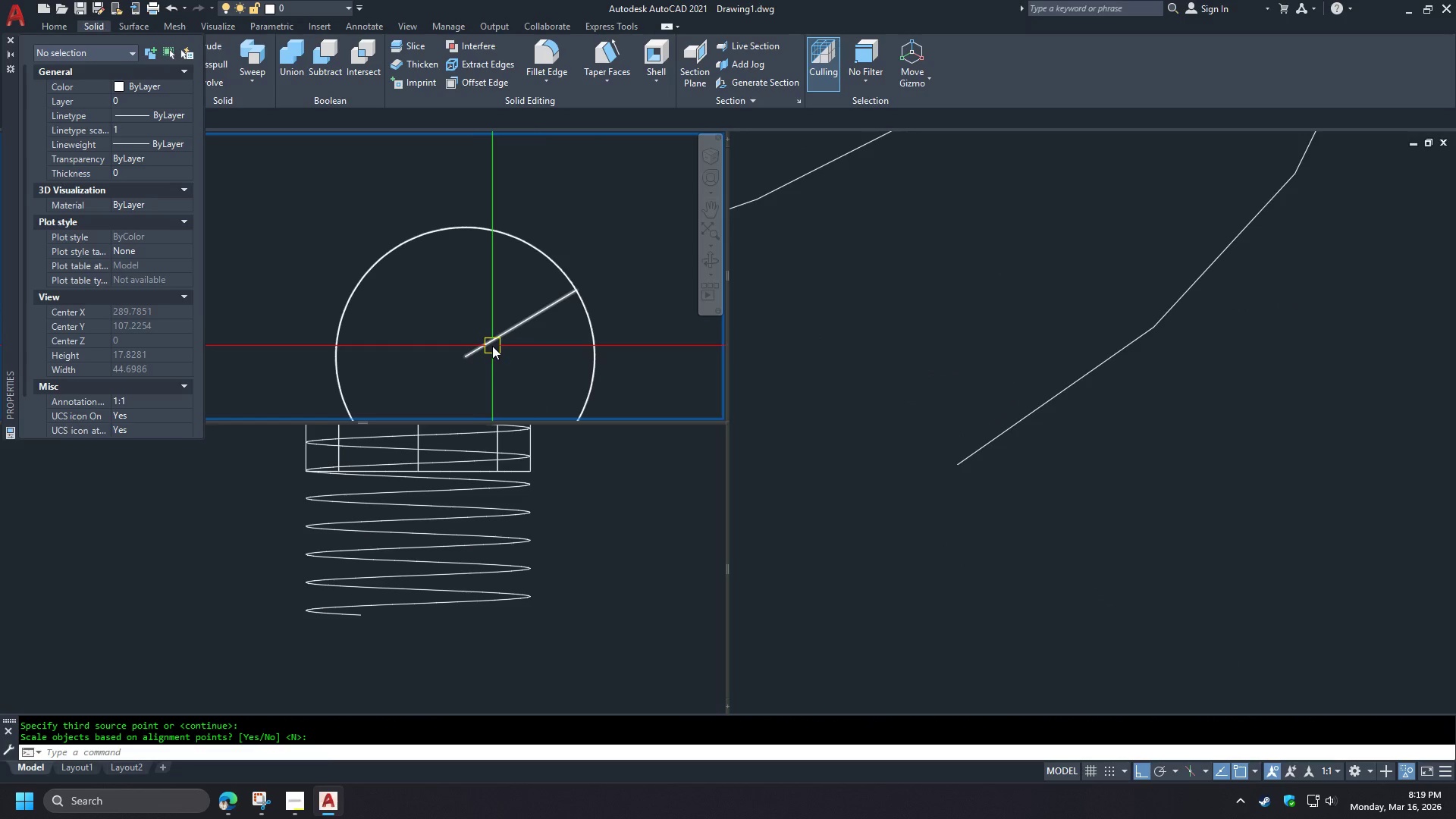 
left_click_drag(start_coordinate=[470, 323], to_coordinate=[488, 337])
 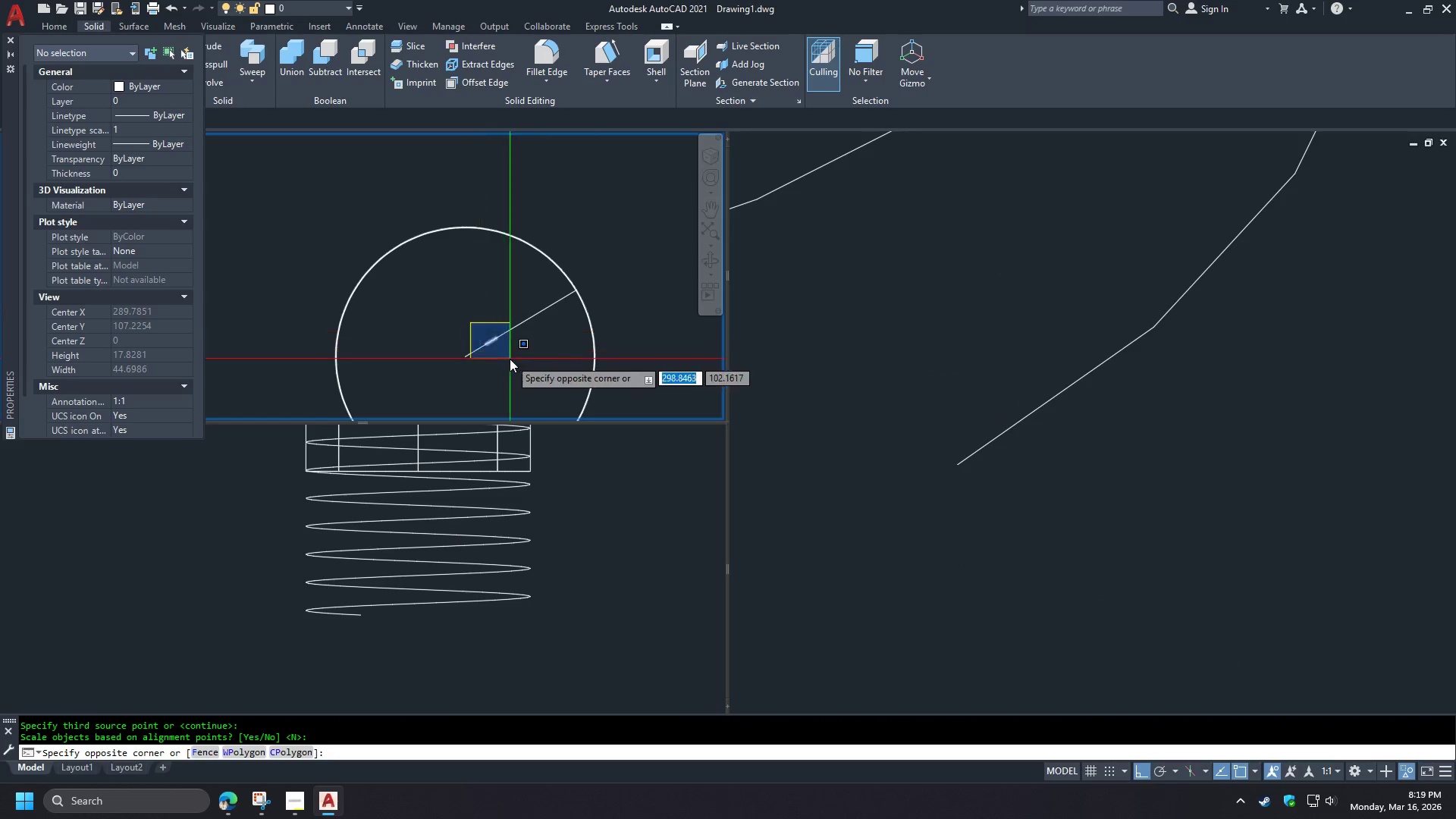 
double_click([510, 359])
 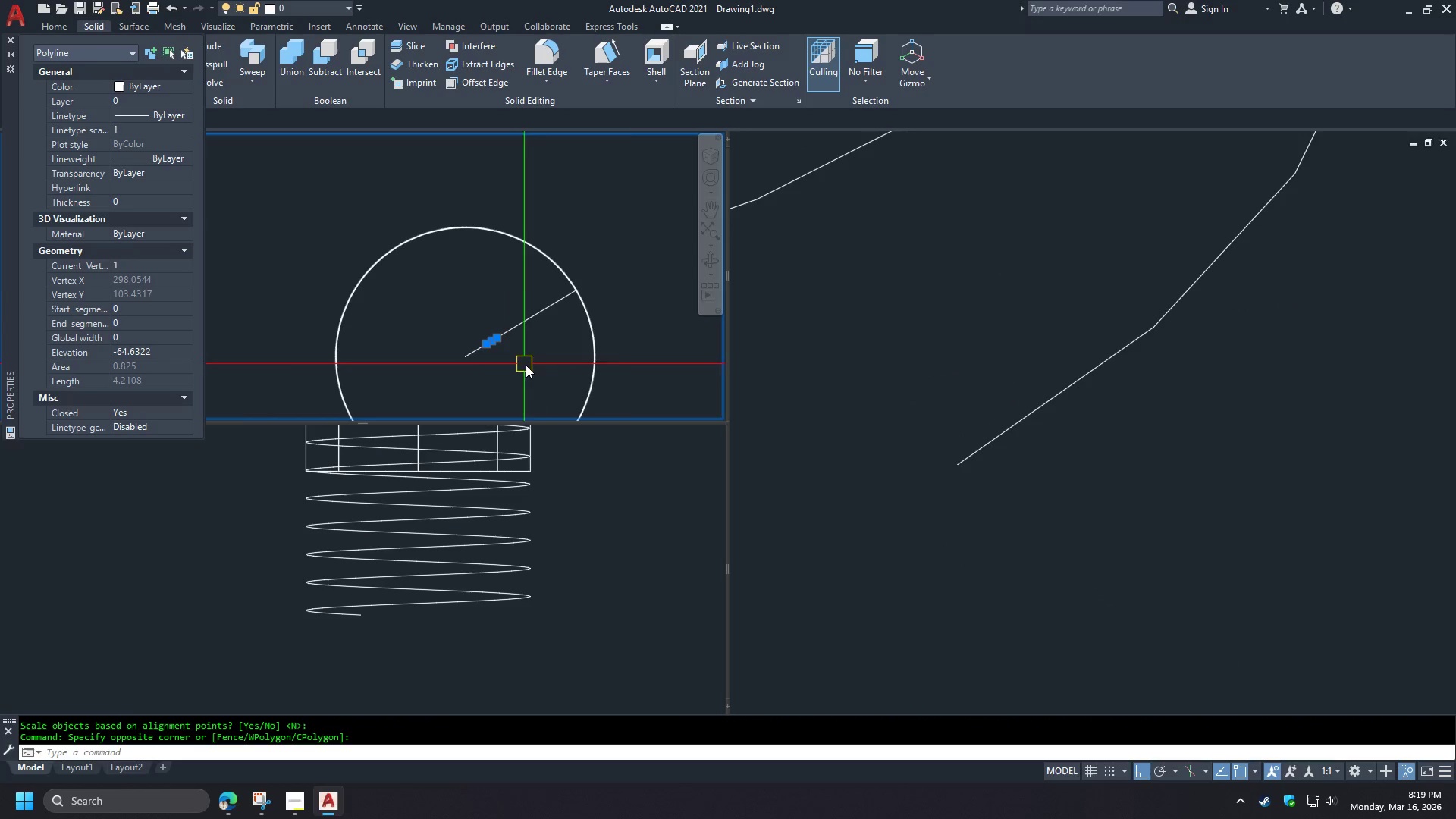 
left_click([971, 389])
 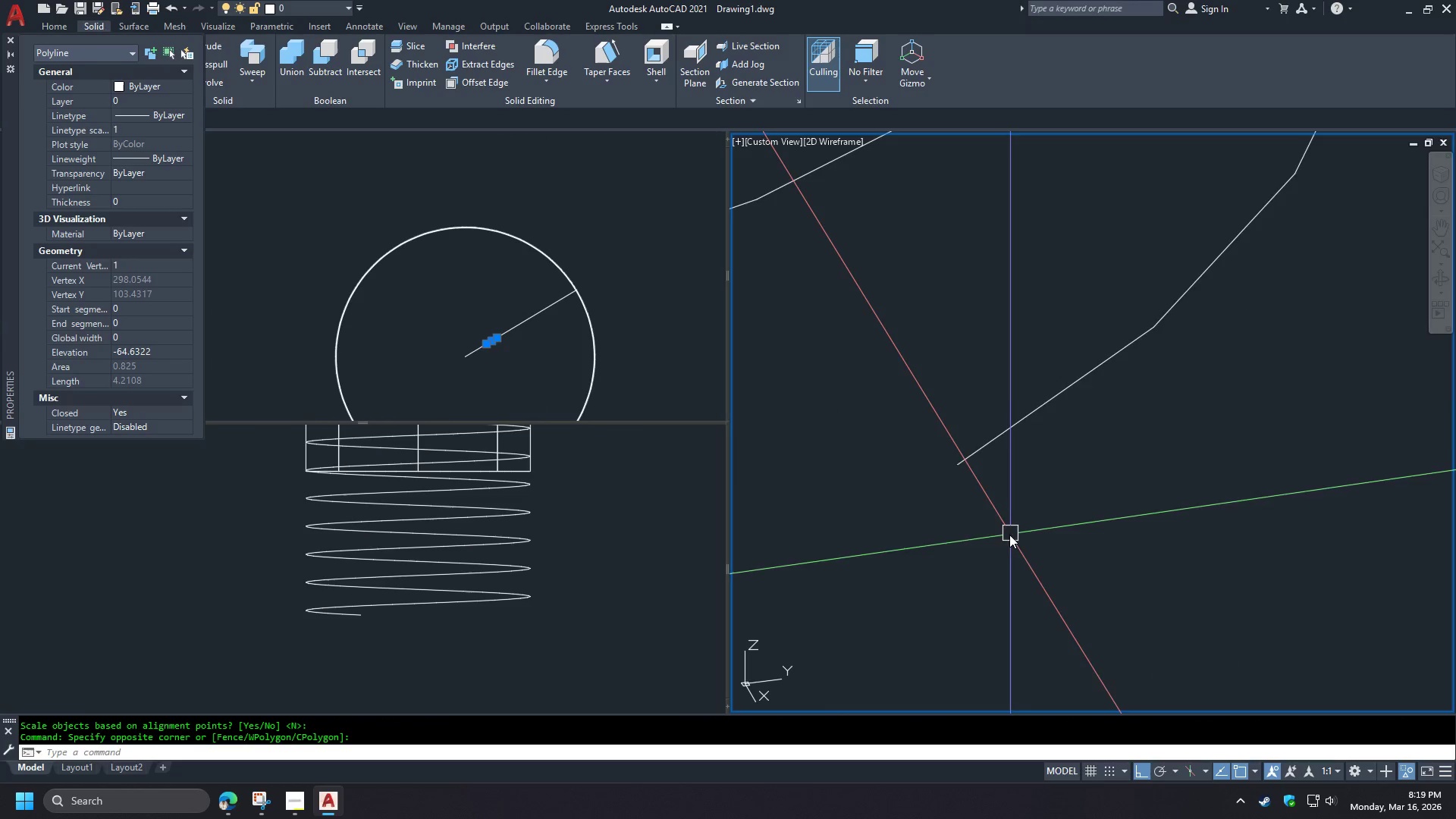 
scroll: coordinate [1032, 589], scroll_direction: down, amount: 8.0
 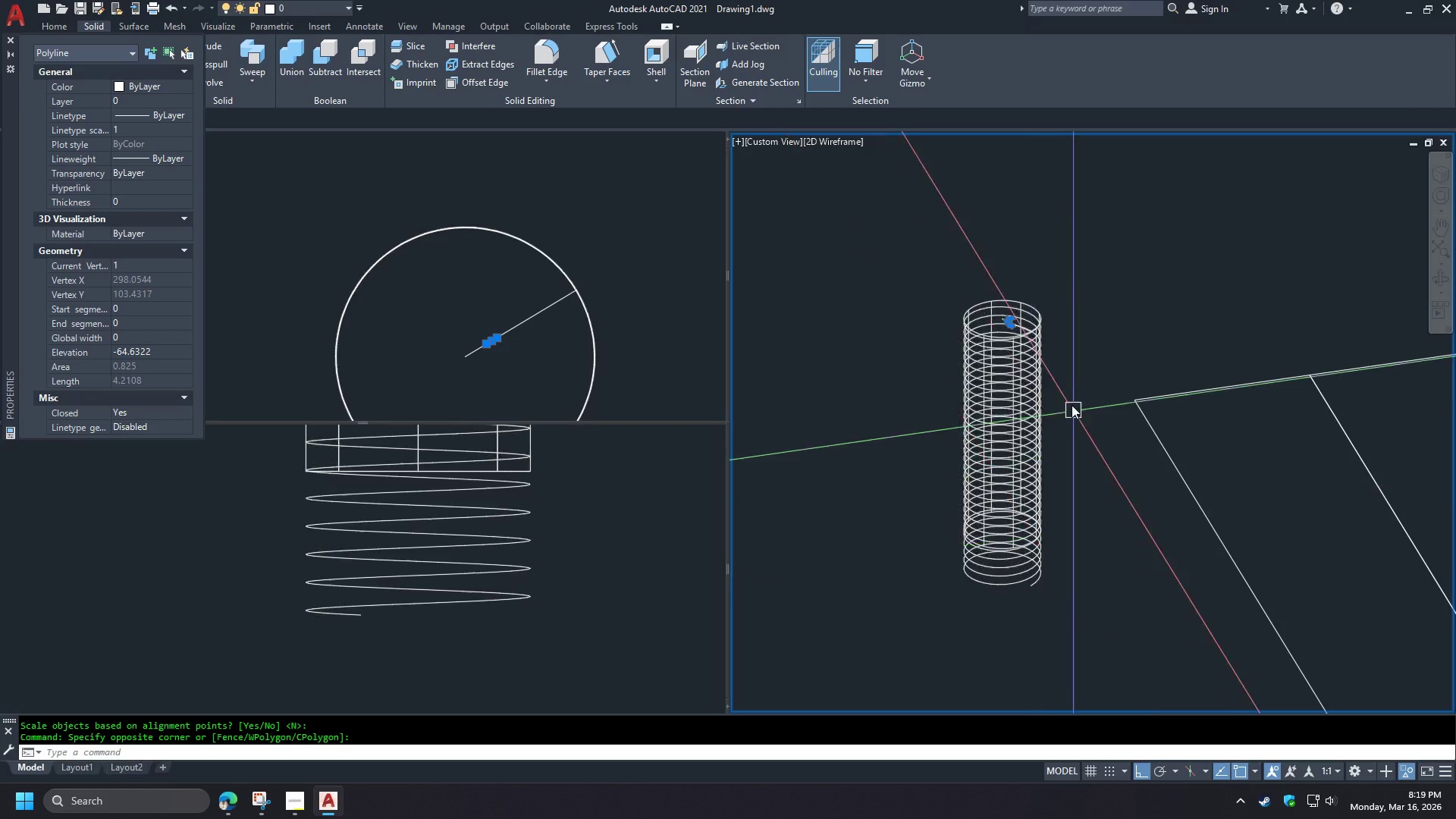 
scroll: coordinate [972, 308], scroll_direction: up, amount: 5.0
 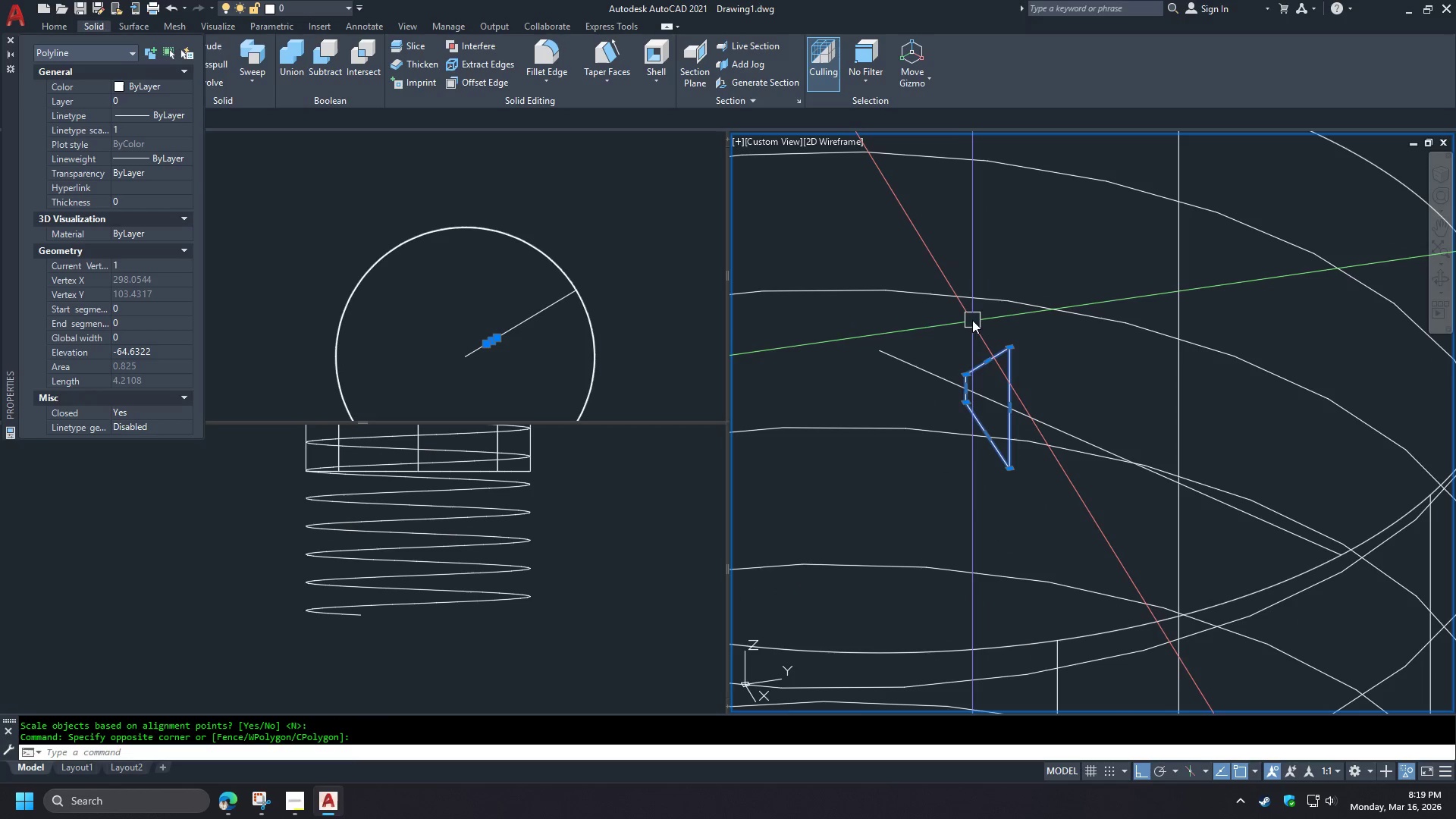 
key(M)
 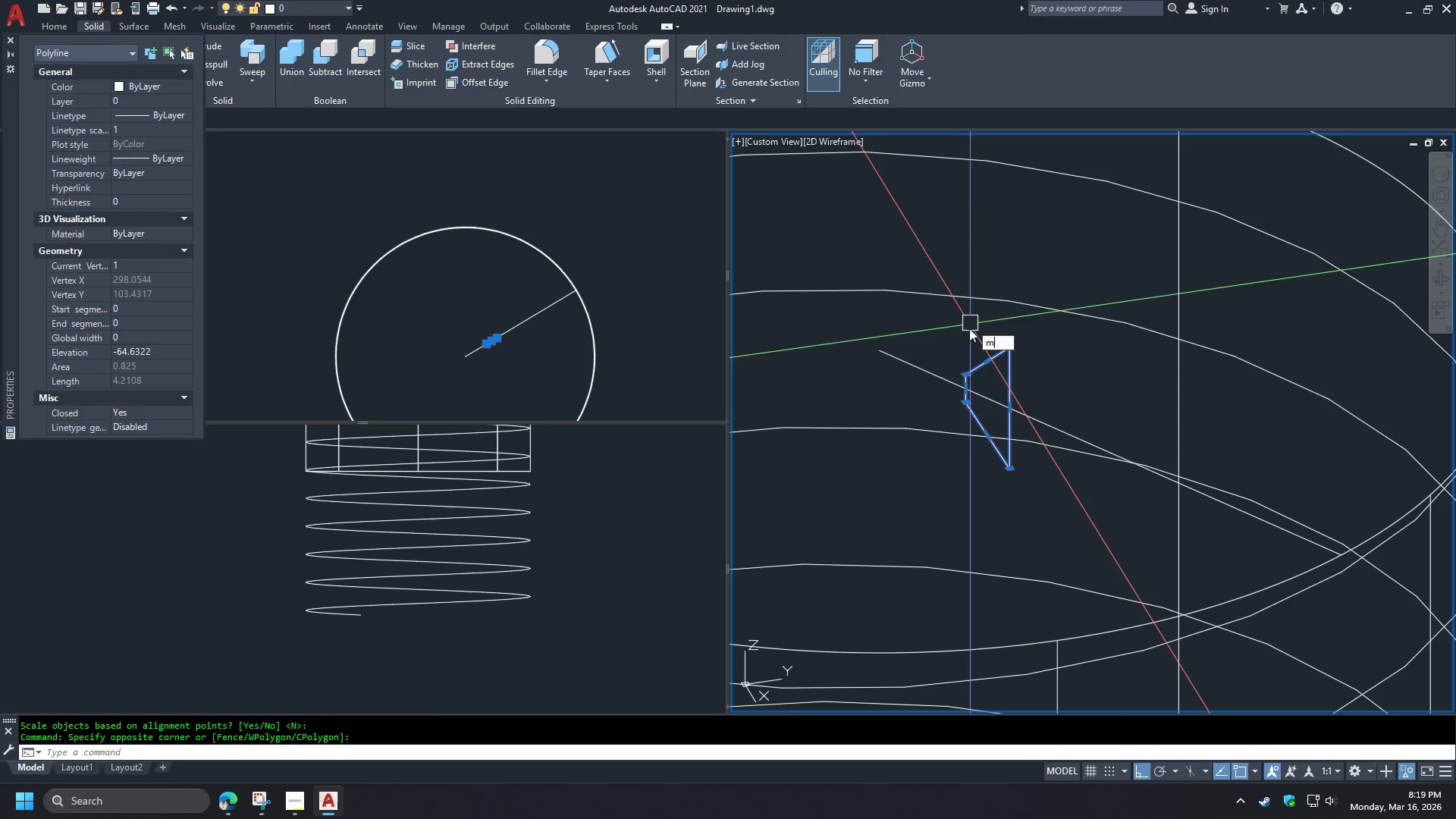 
key(Space)
 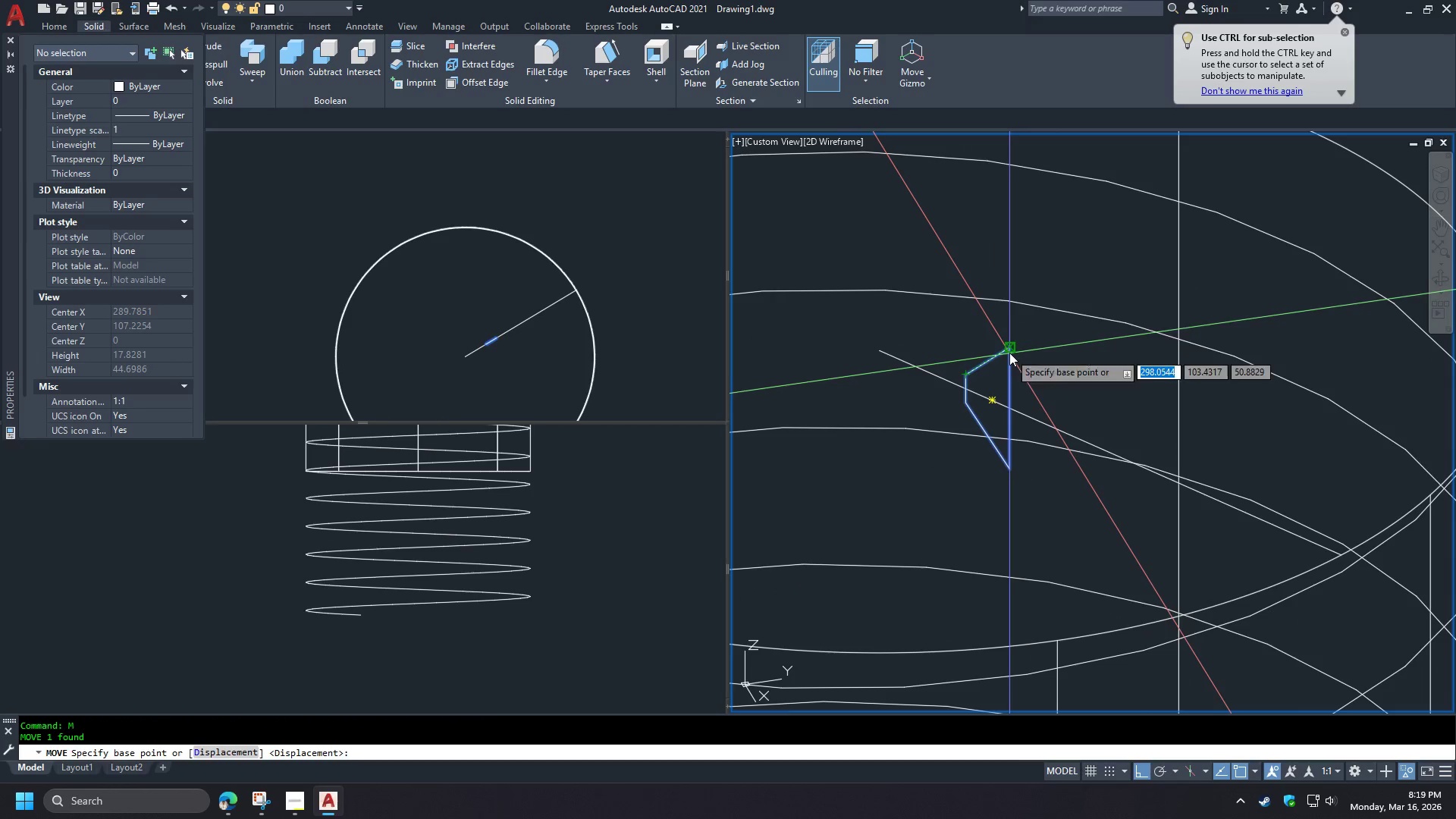 
left_click([1009, 352])
 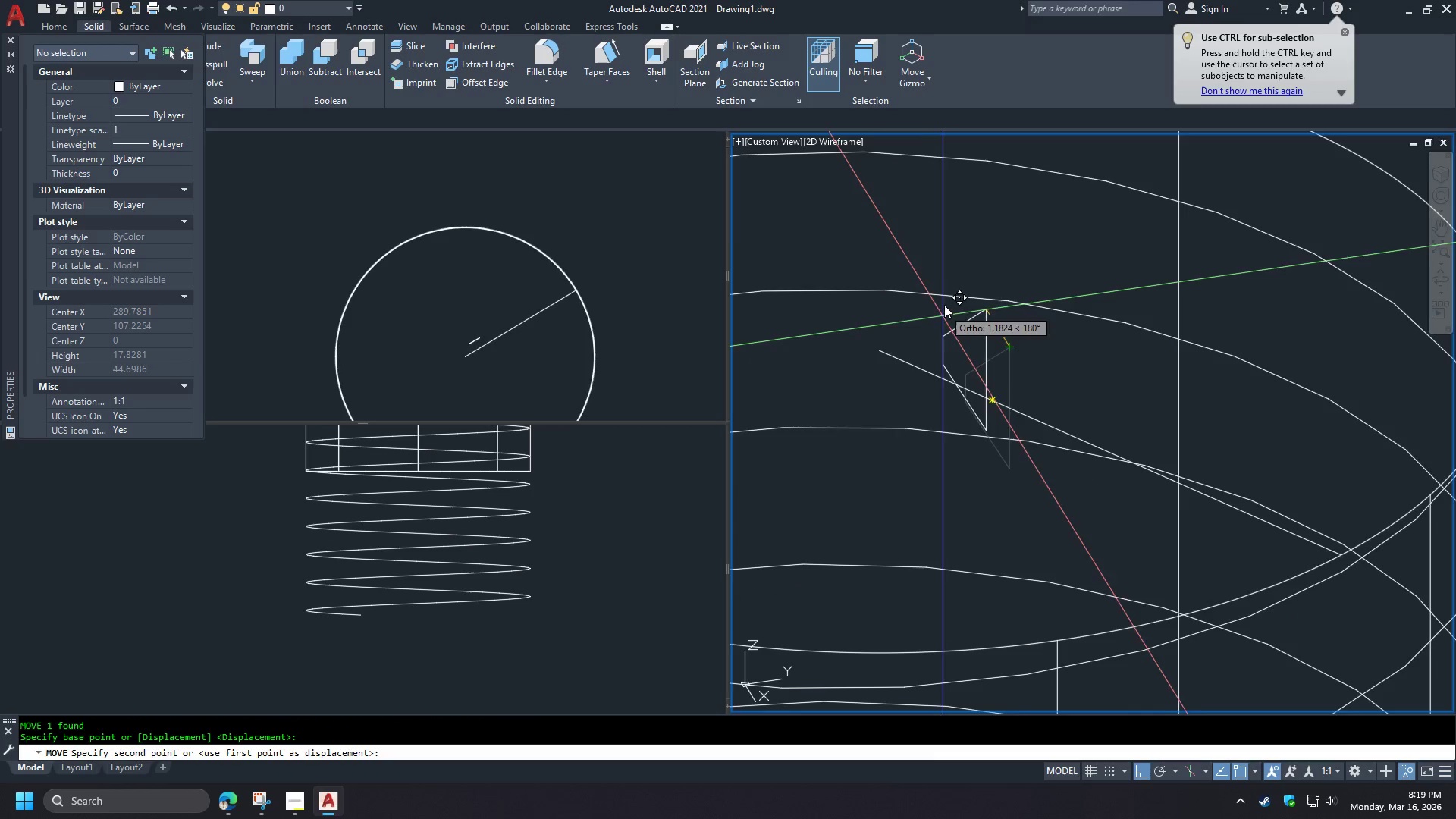 
scroll: coordinate [947, 291], scroll_direction: down, amount: 5.0
 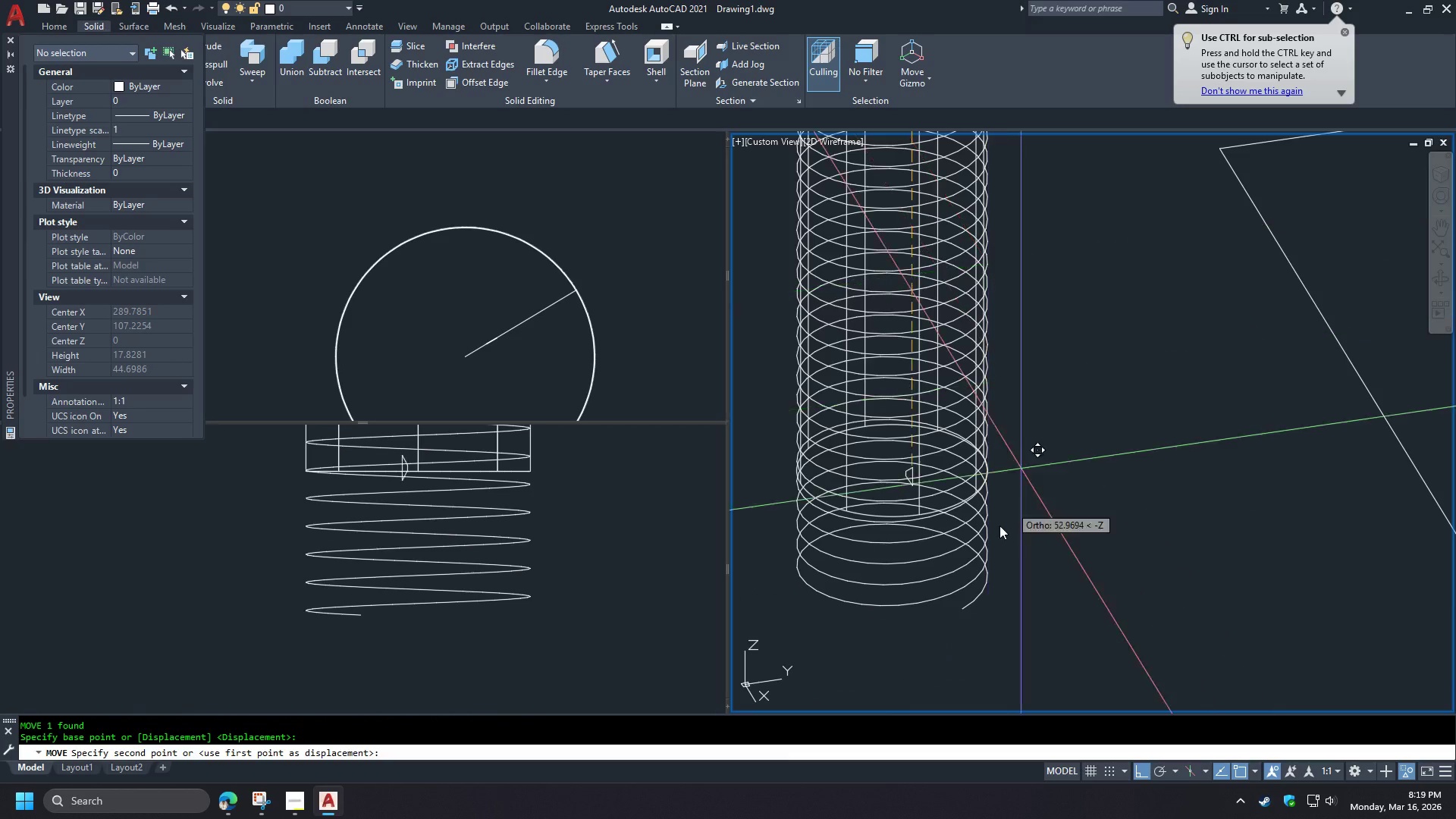 
scroll: coordinate [965, 637], scroll_direction: none, amount: 0.0
 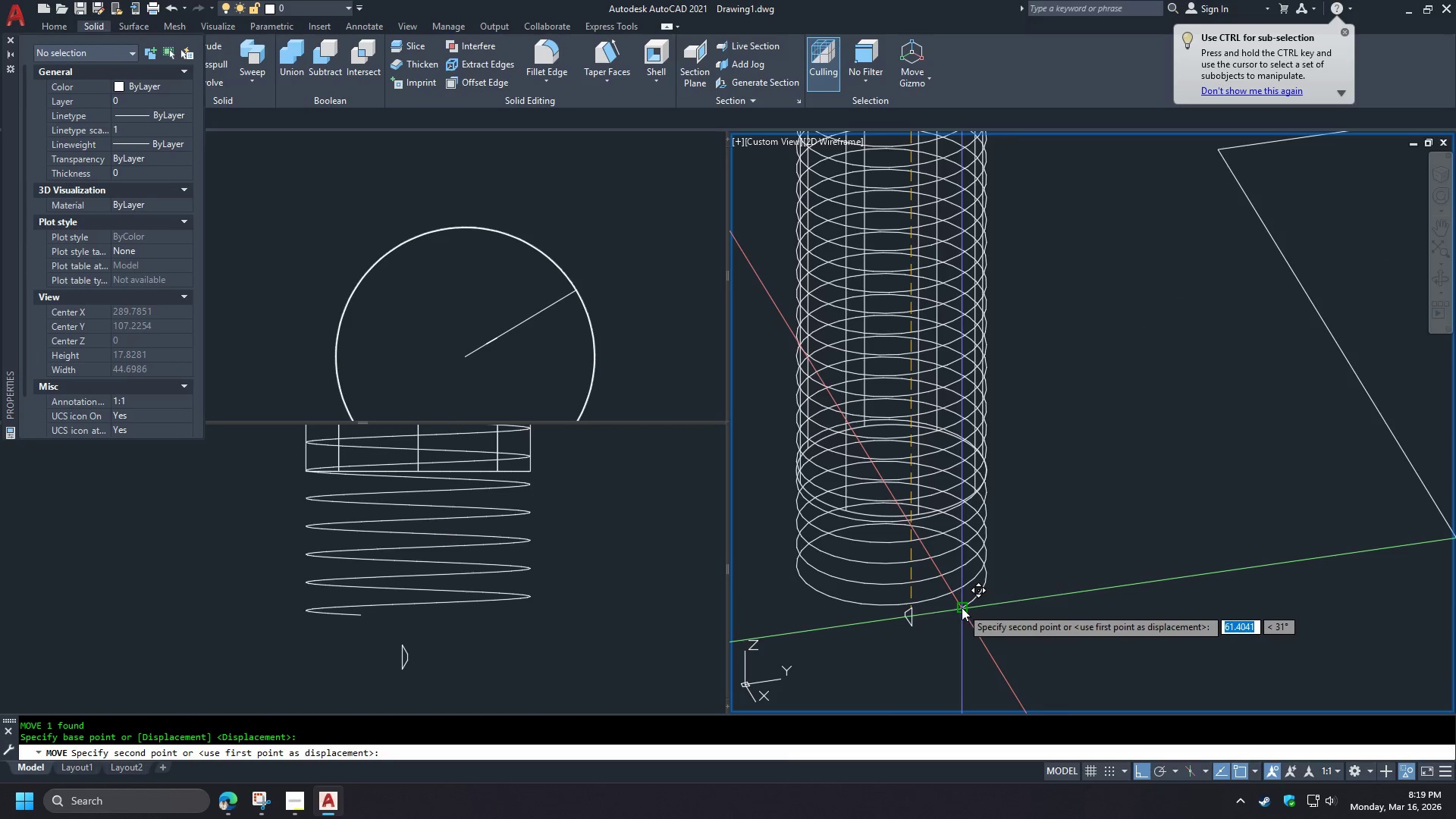 
left_click([962, 607])
 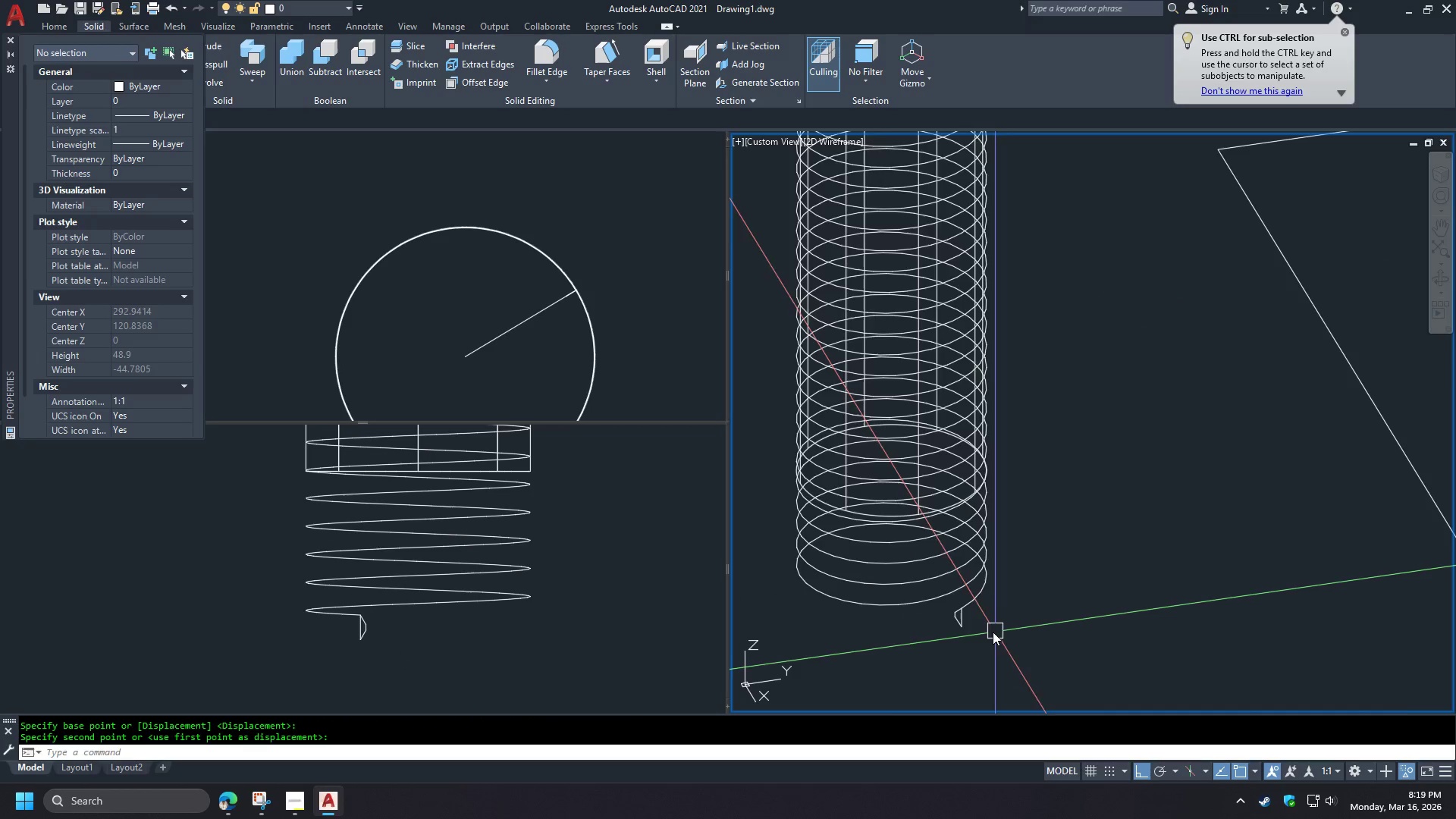 
key(Escape)
 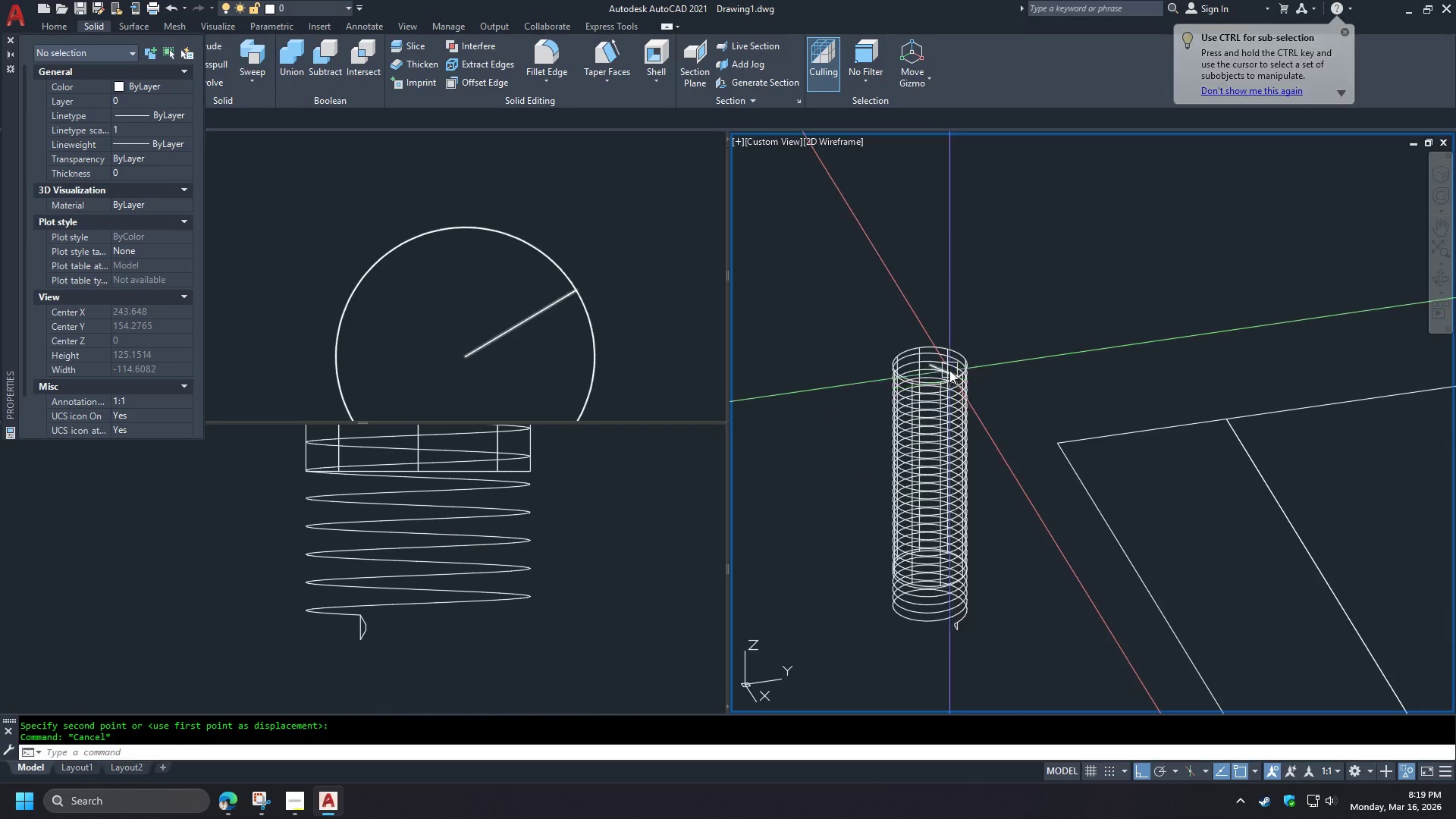 
scroll: coordinate [954, 632], scroll_direction: down, amount: 2.0
 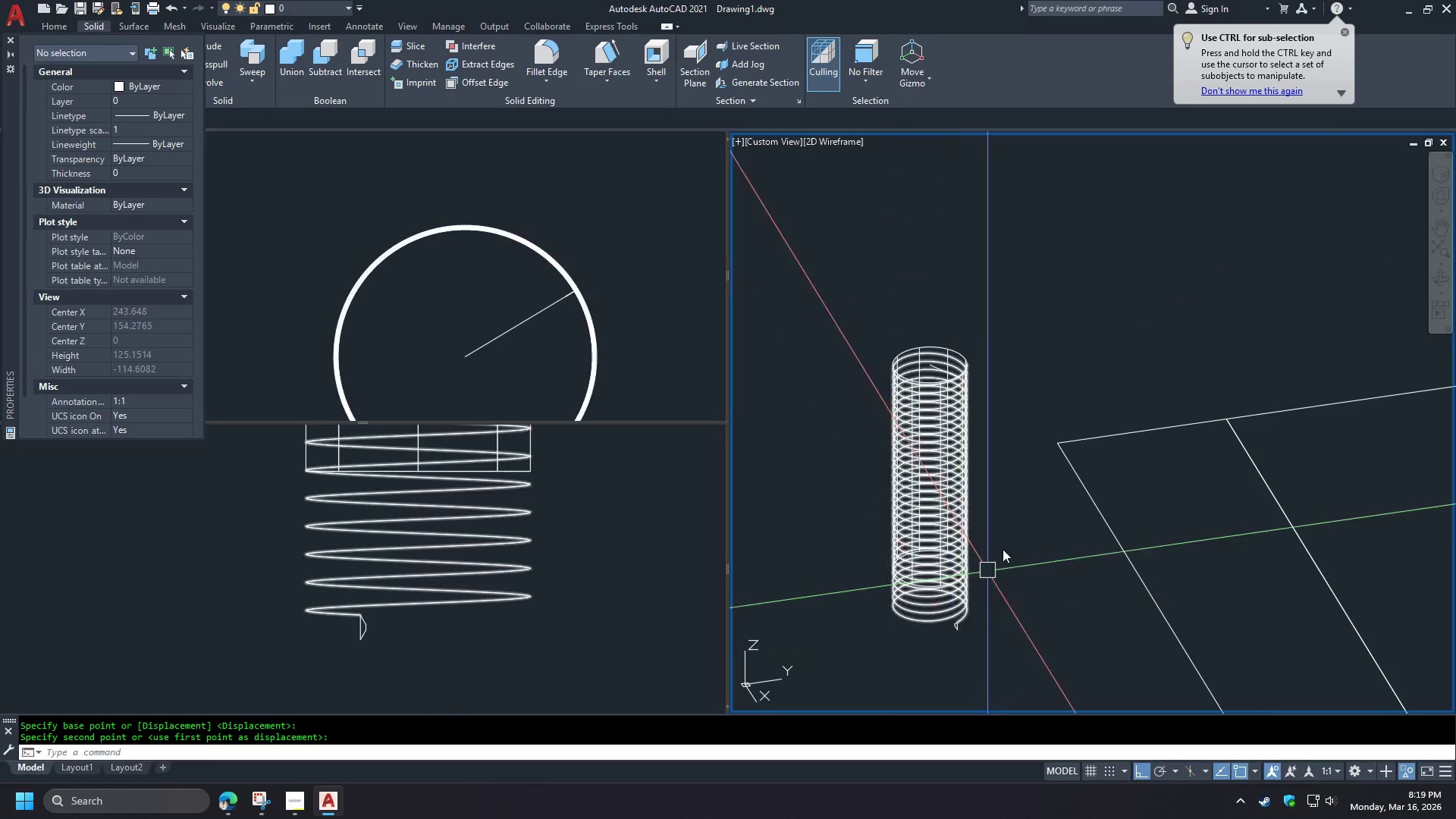 
scroll: coordinate [949, 370], scroll_direction: up, amount: 4.0
 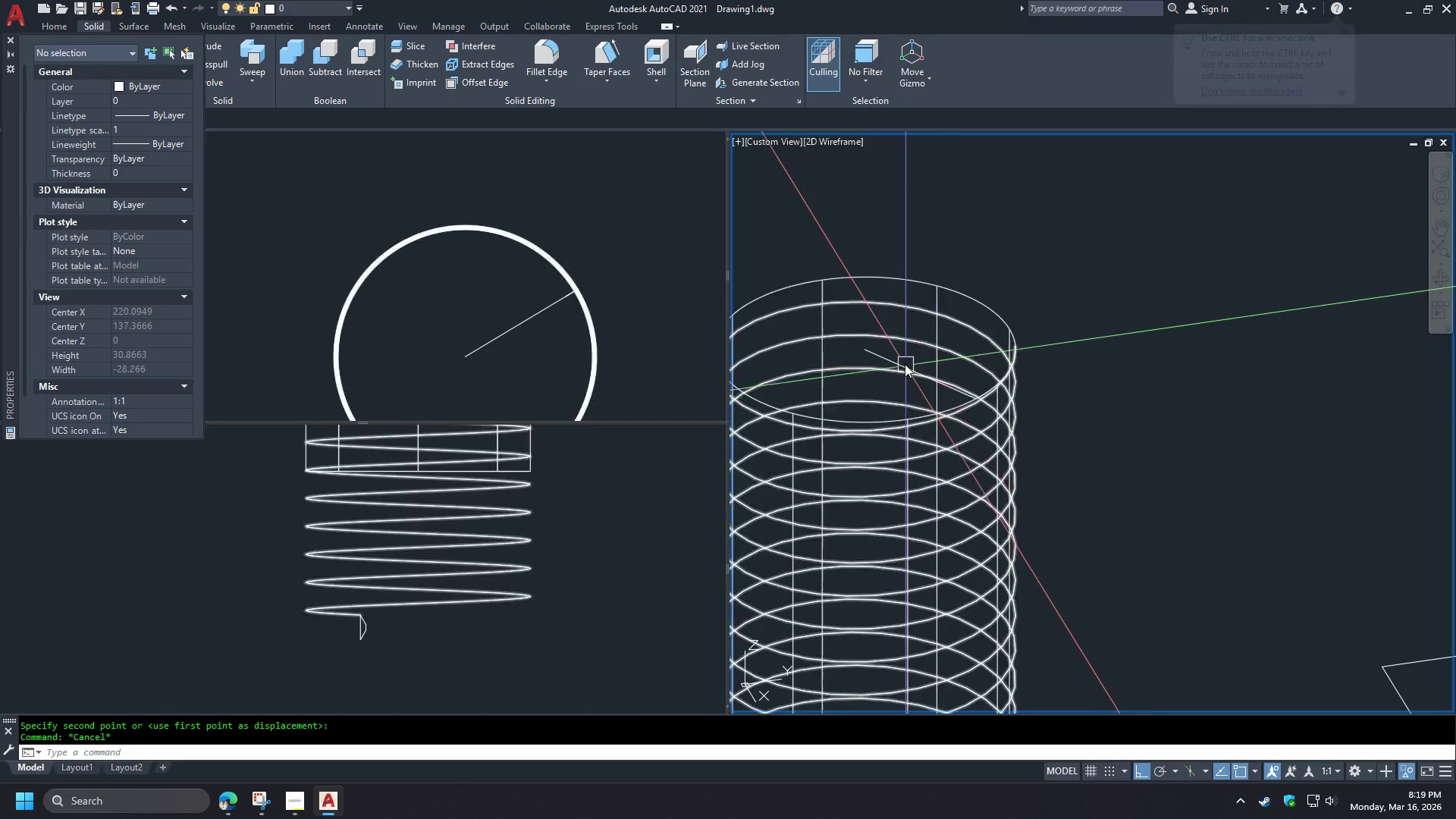 
left_click([900, 363])
 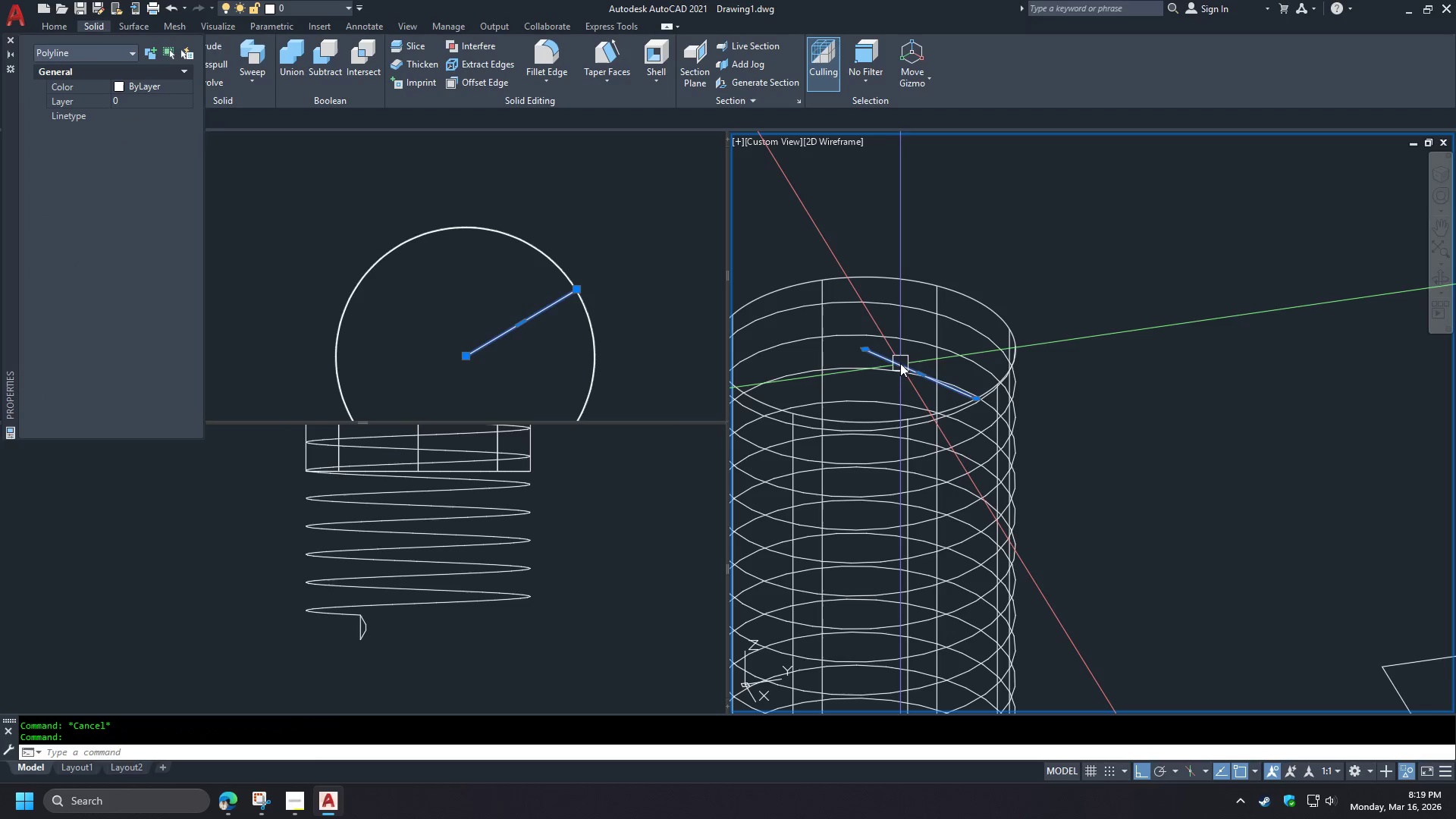 
key(E)
 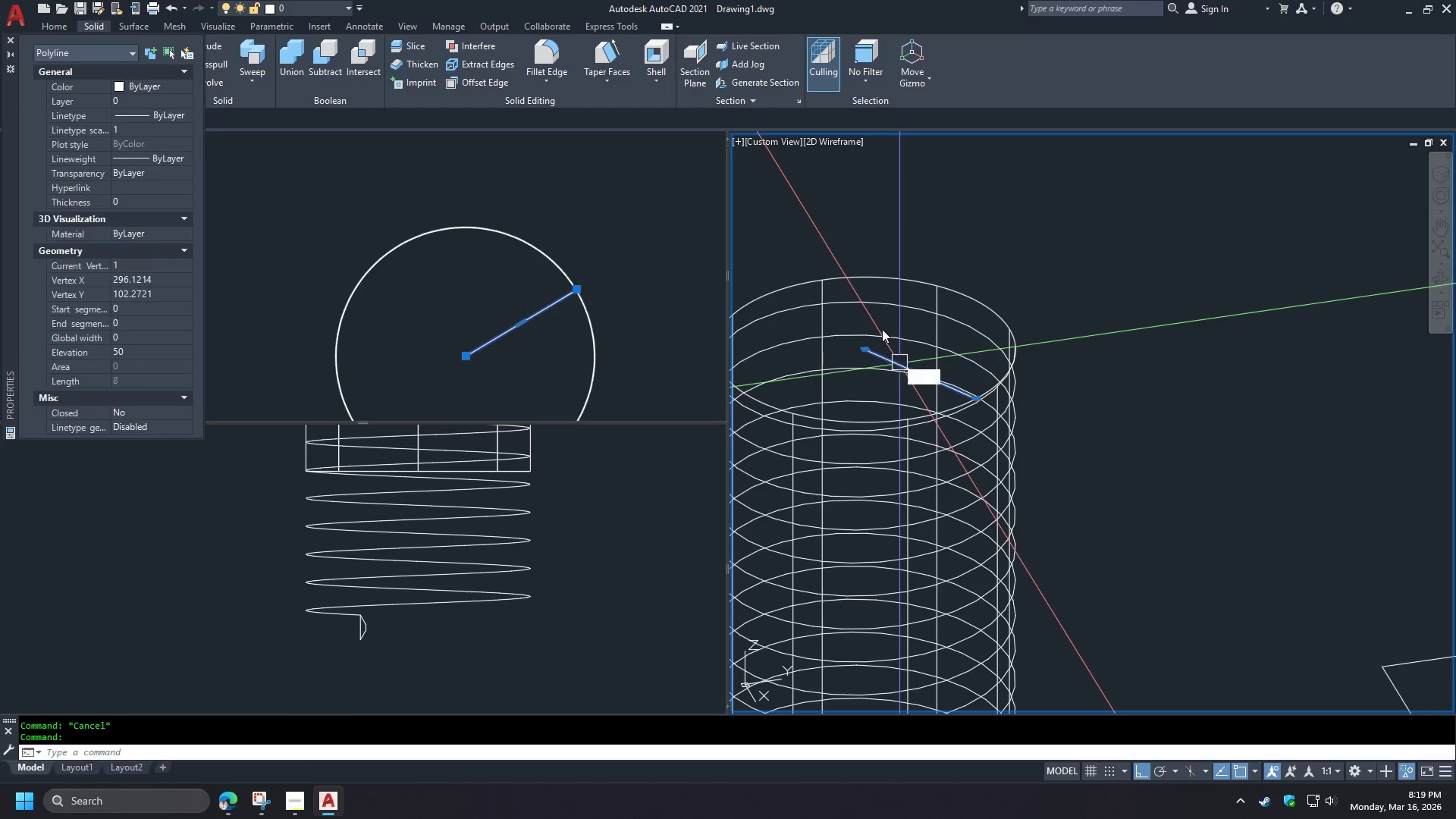 
key(Space)
 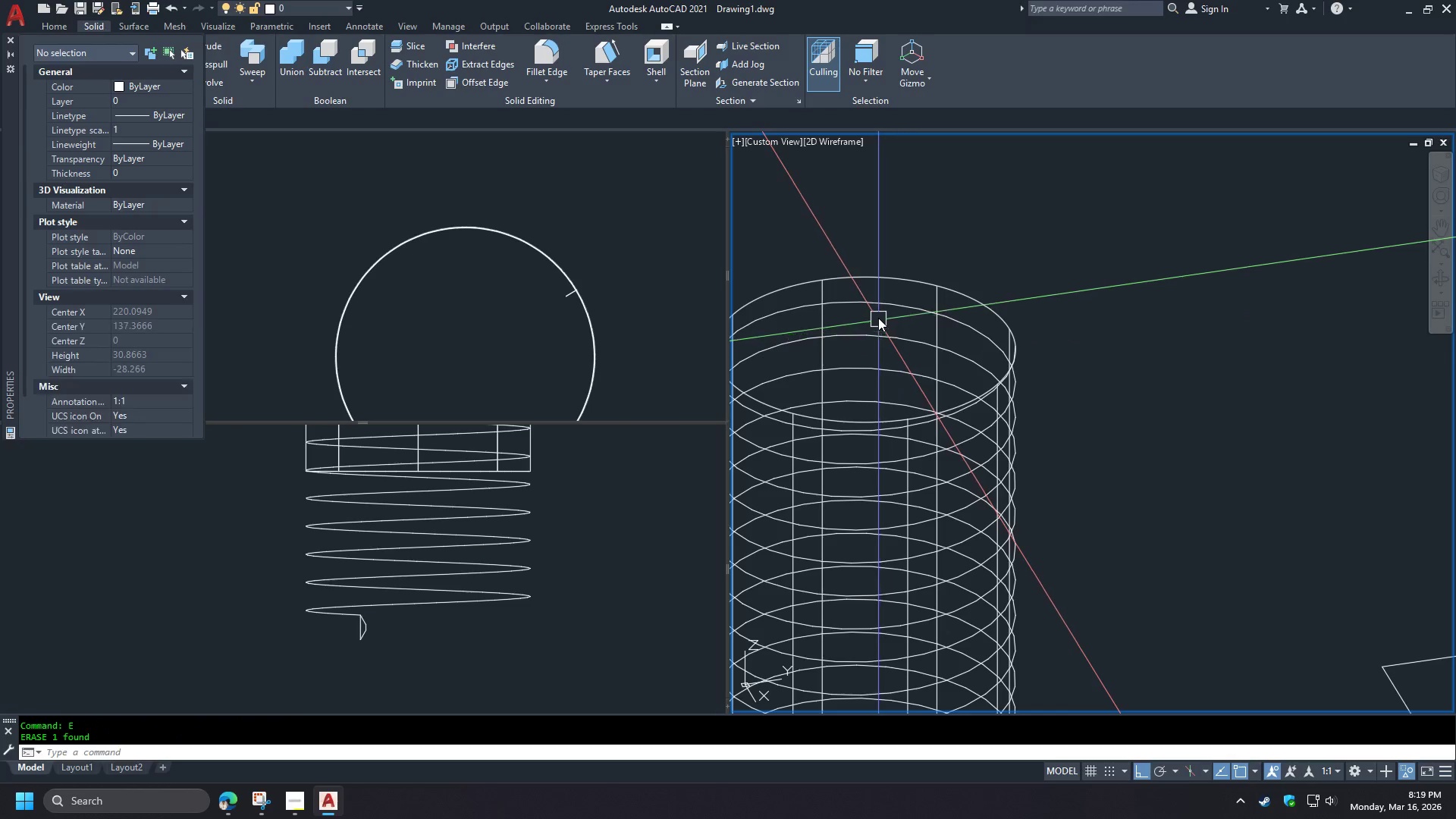 
scroll: coordinate [915, 275], scroll_direction: down, amount: 2.0
 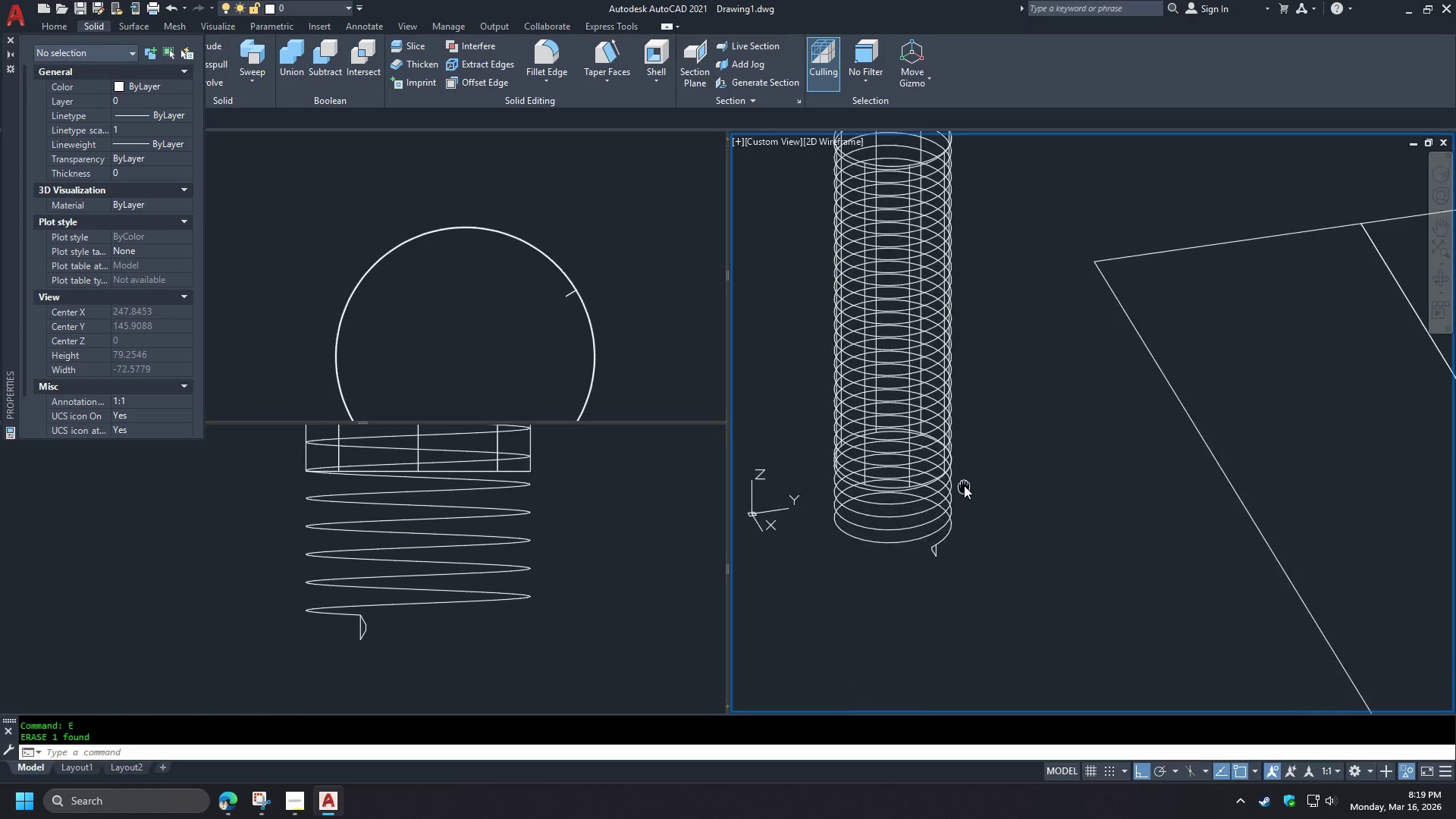 
scroll: coordinate [943, 562], scroll_direction: up, amount: 7.0
 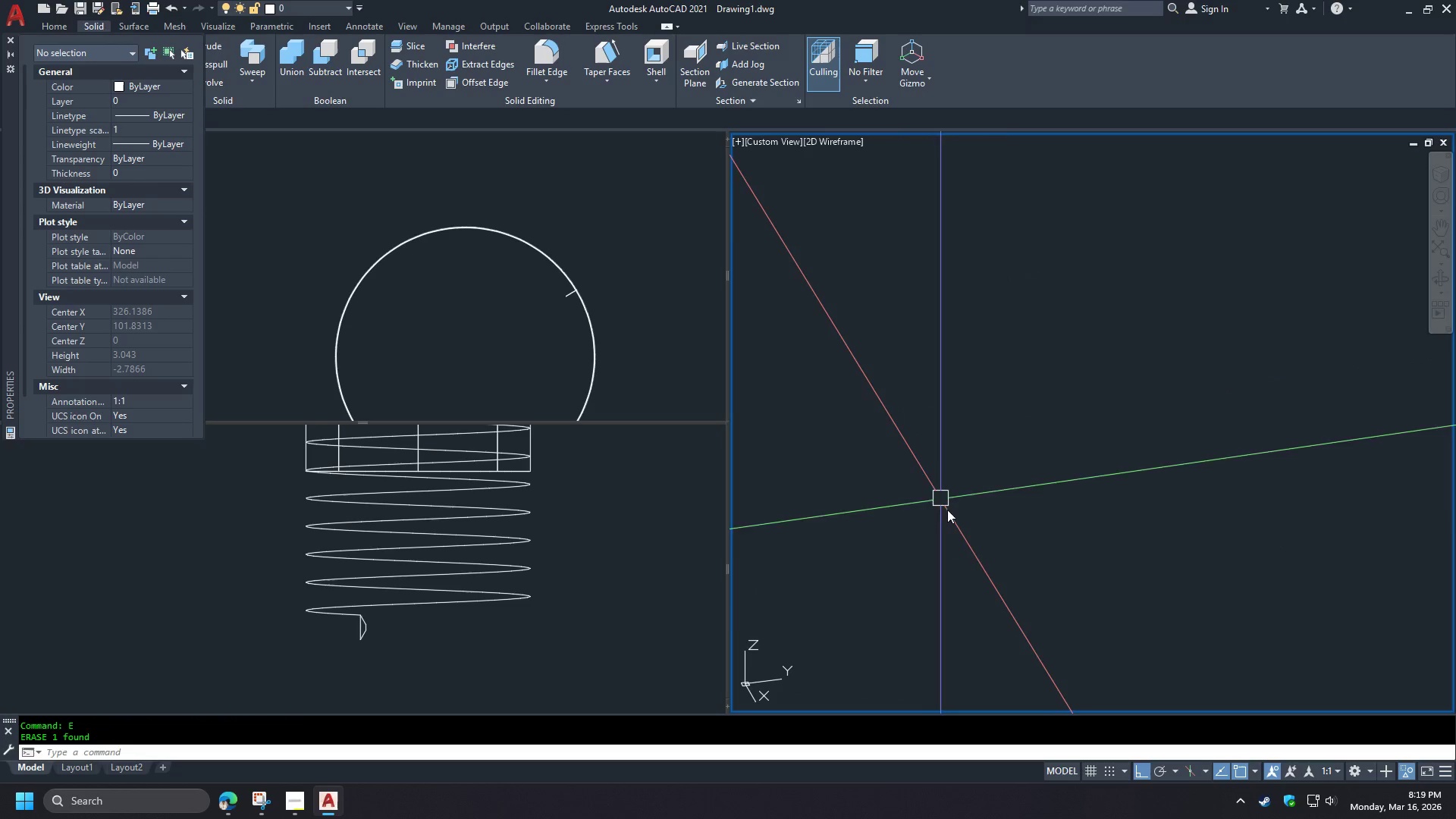 
key(S)
 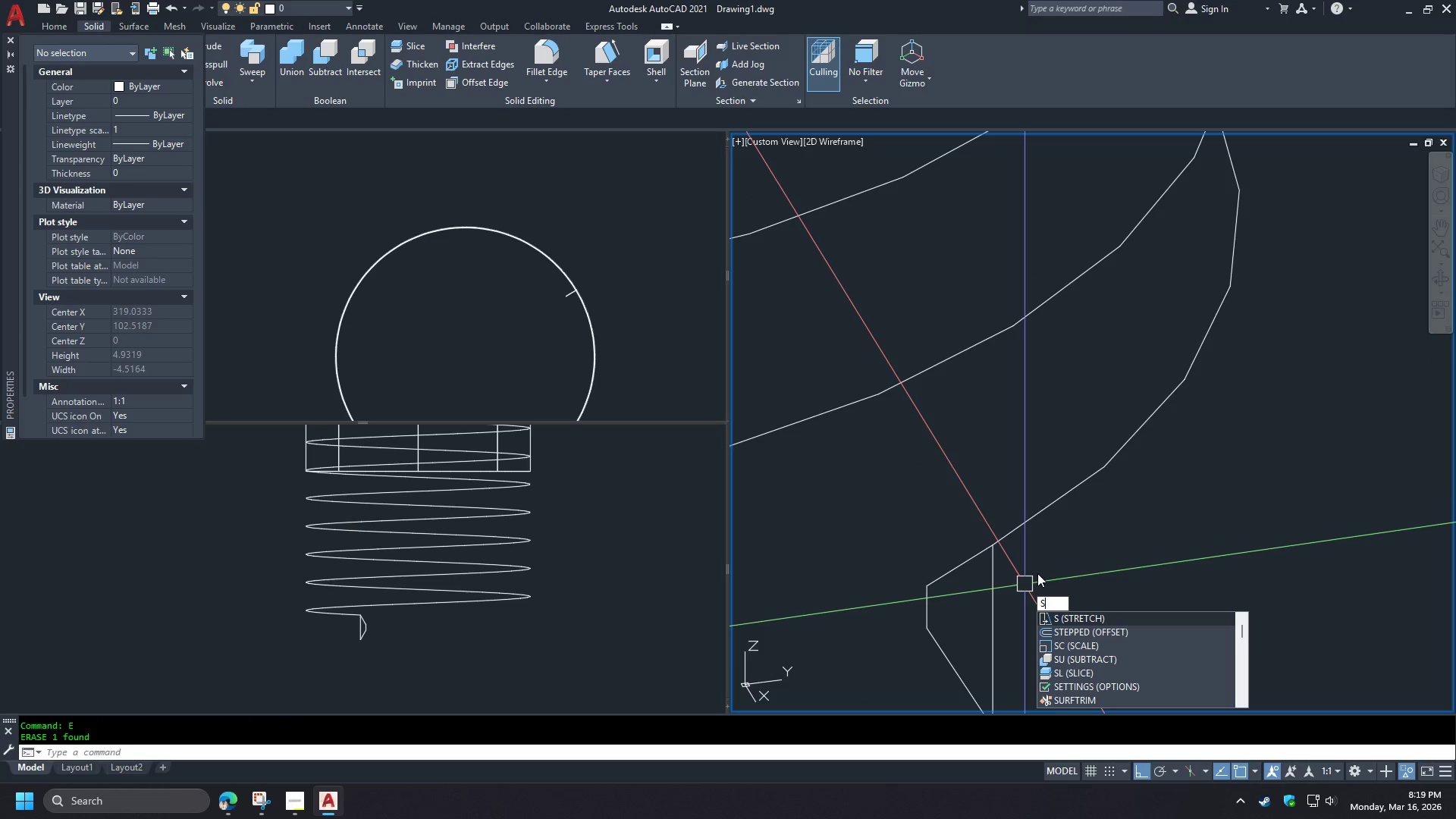 
scroll: coordinate [930, 488], scroll_direction: down, amount: 1.0
 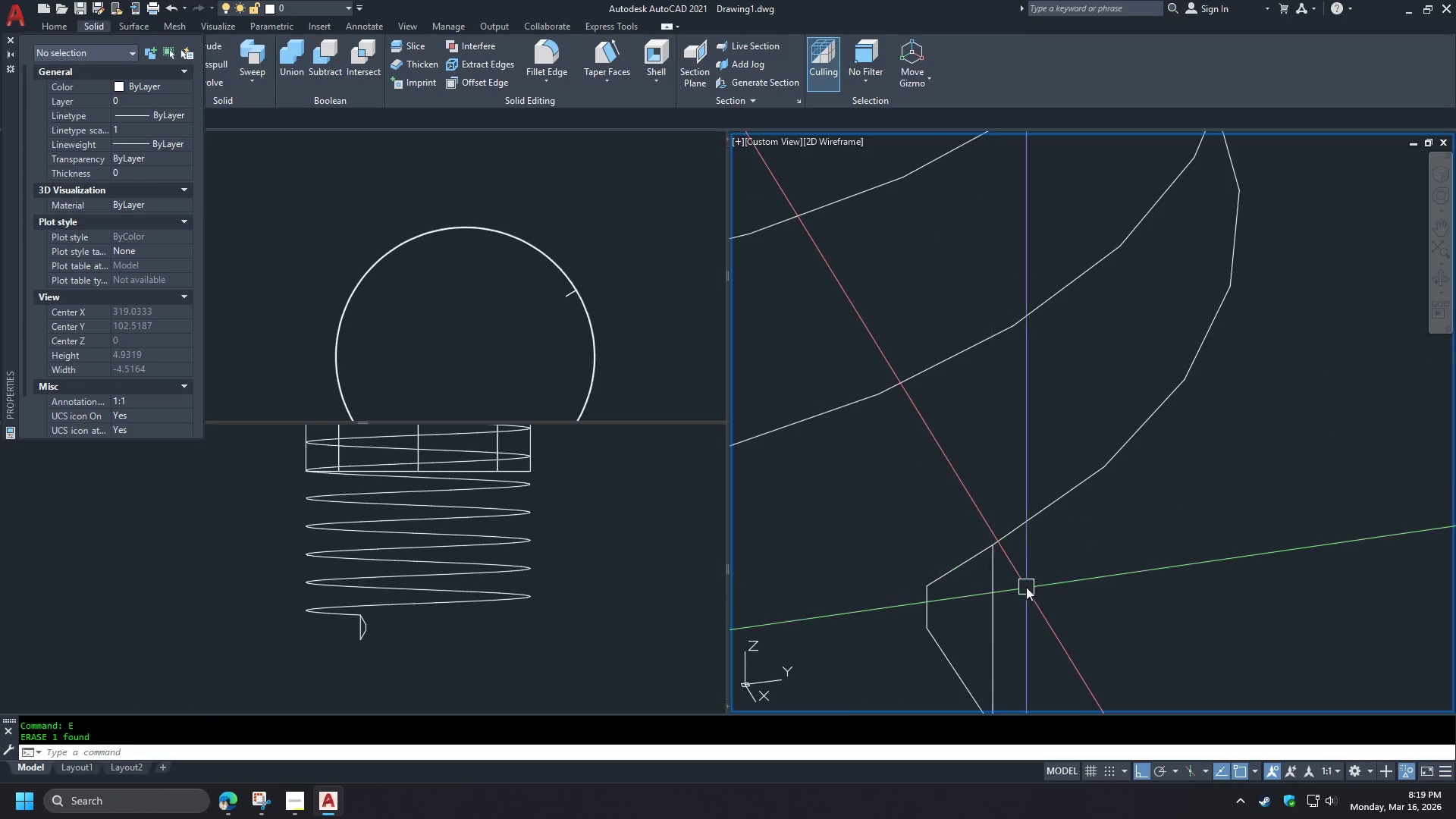 
type(we )
 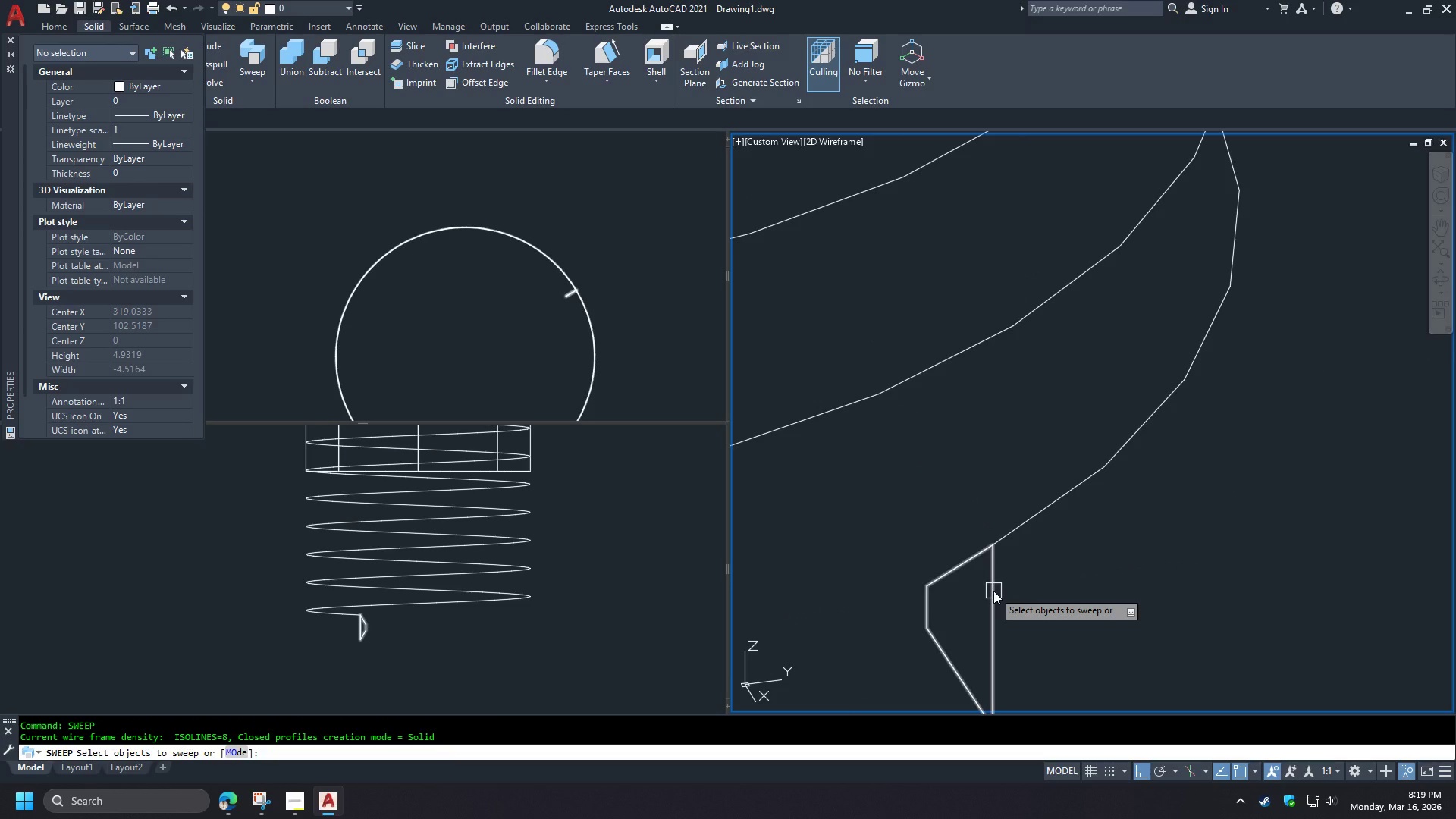 
left_click([993, 591])
 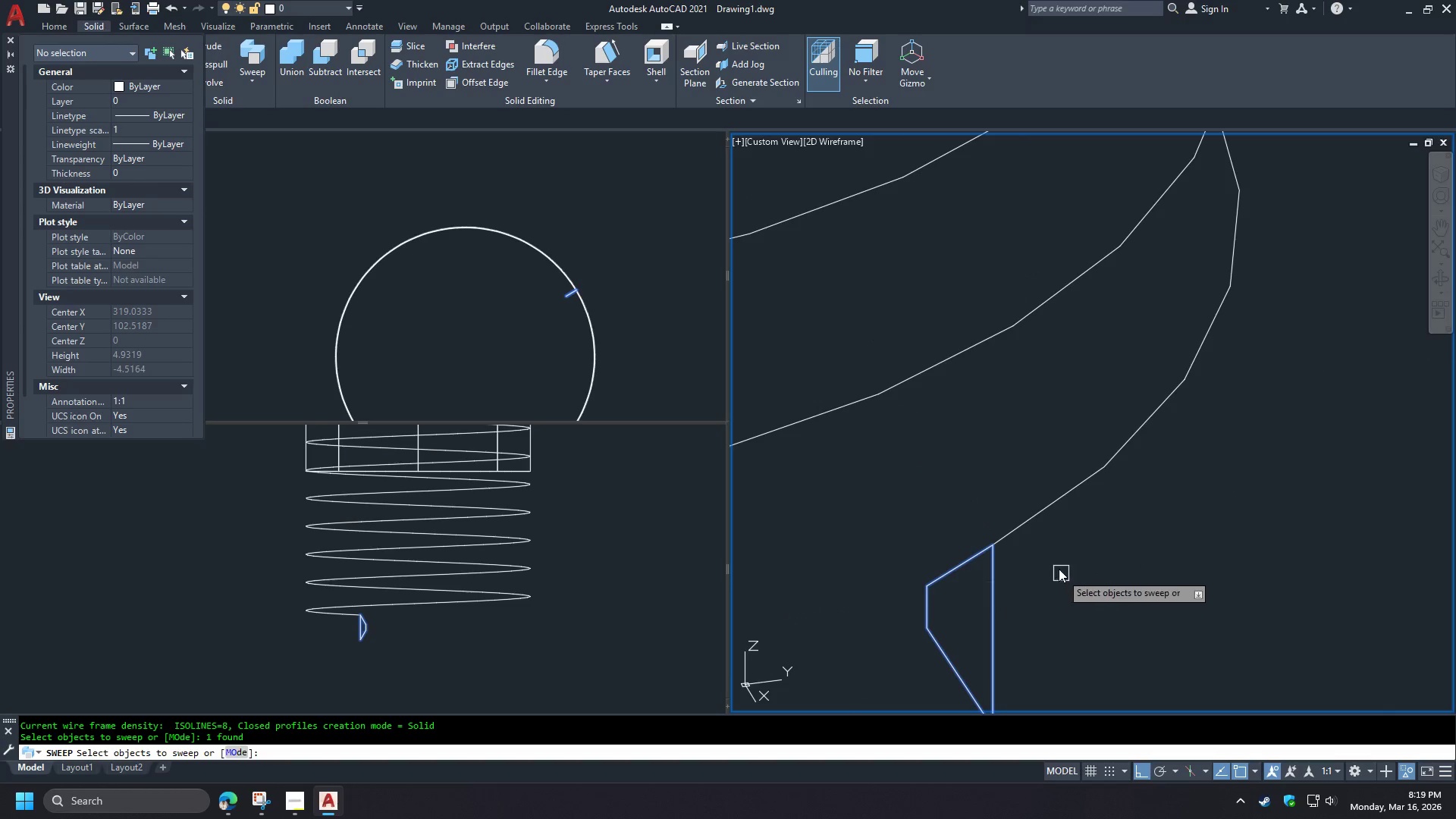 
key(Space)
 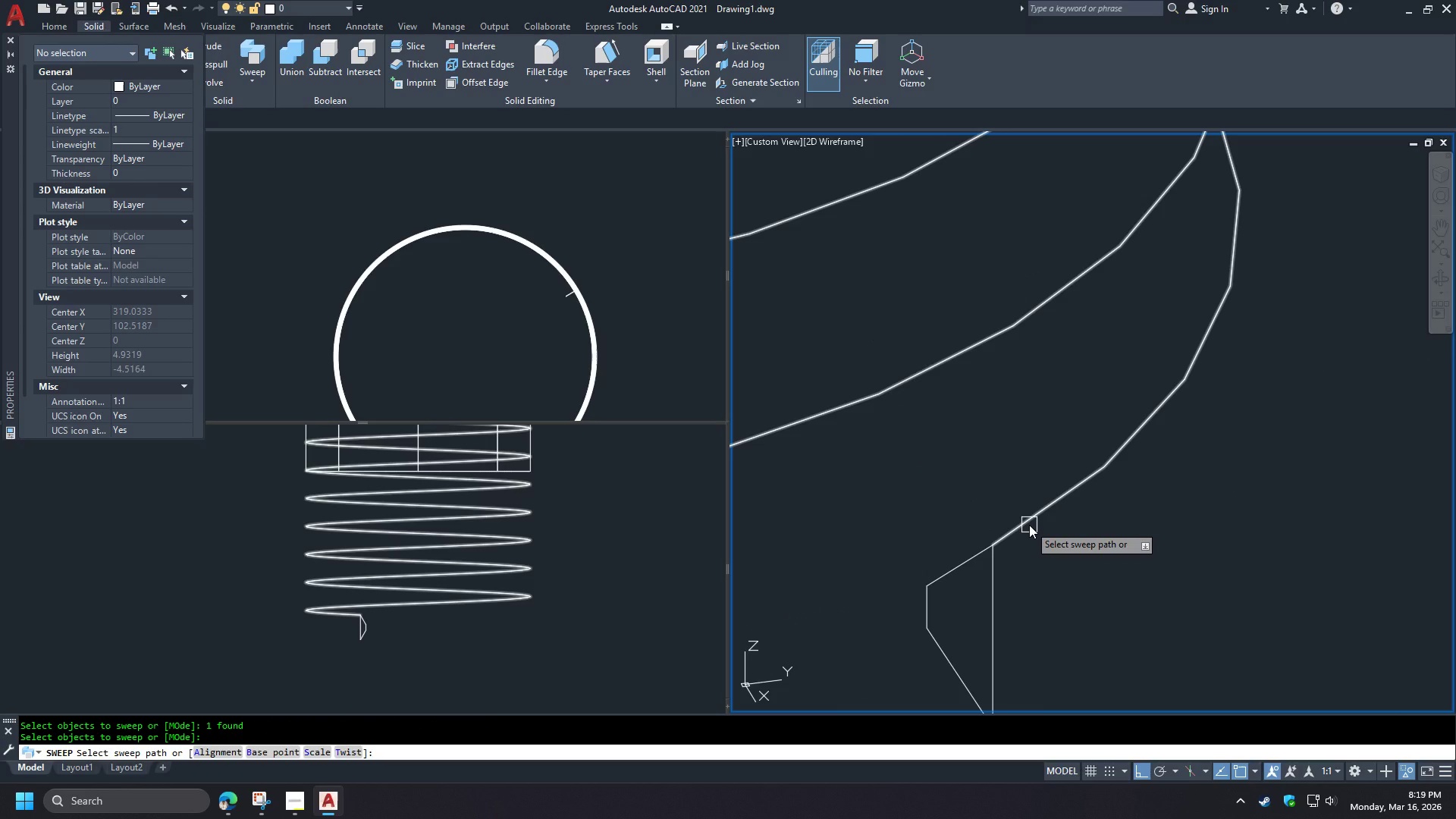 
left_click([1029, 525])
 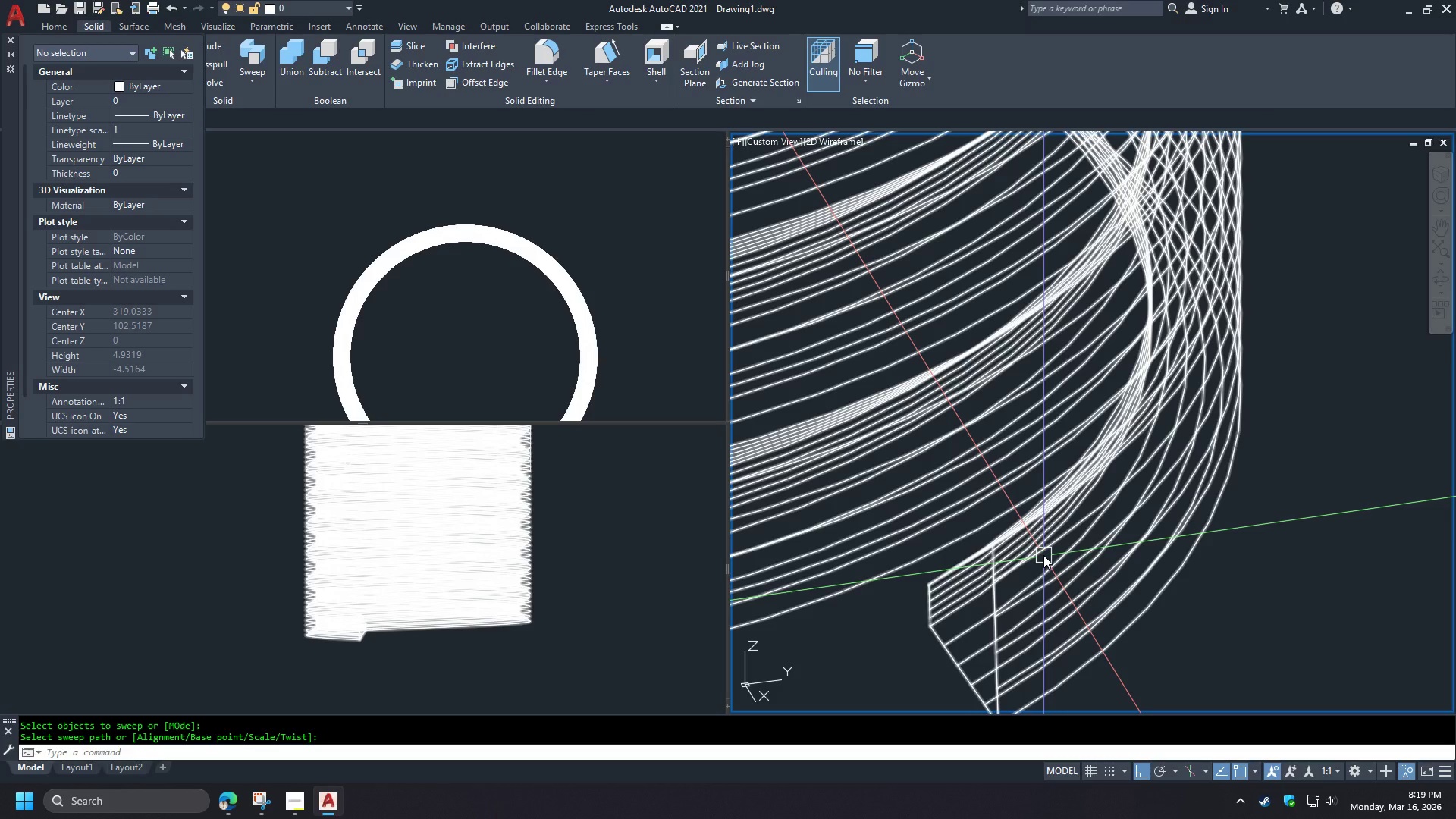 
scroll: coordinate [1224, 623], scroll_direction: down, amount: 3.0
 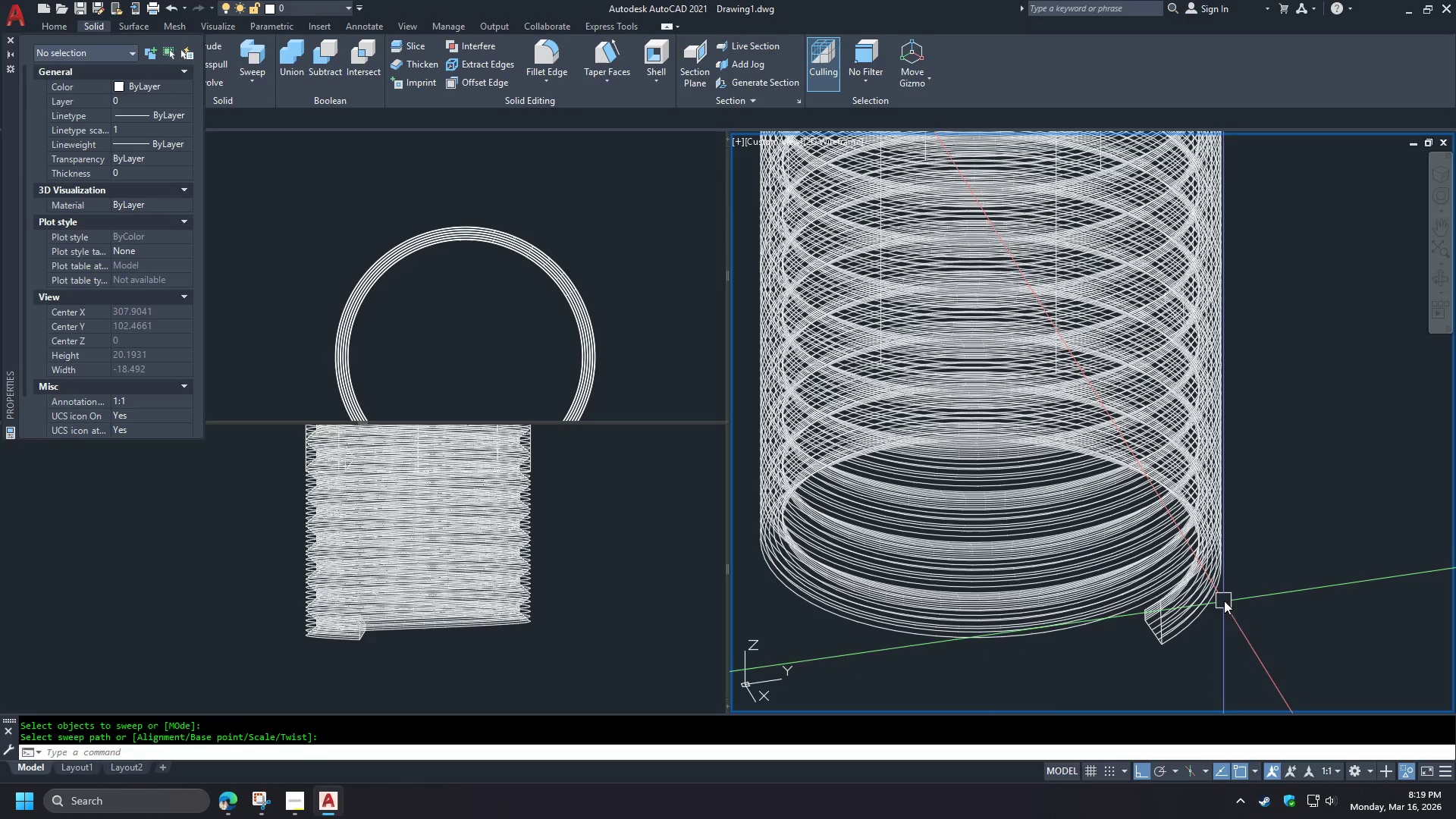 
scroll: coordinate [1236, 599], scroll_direction: up, amount: 4.0
 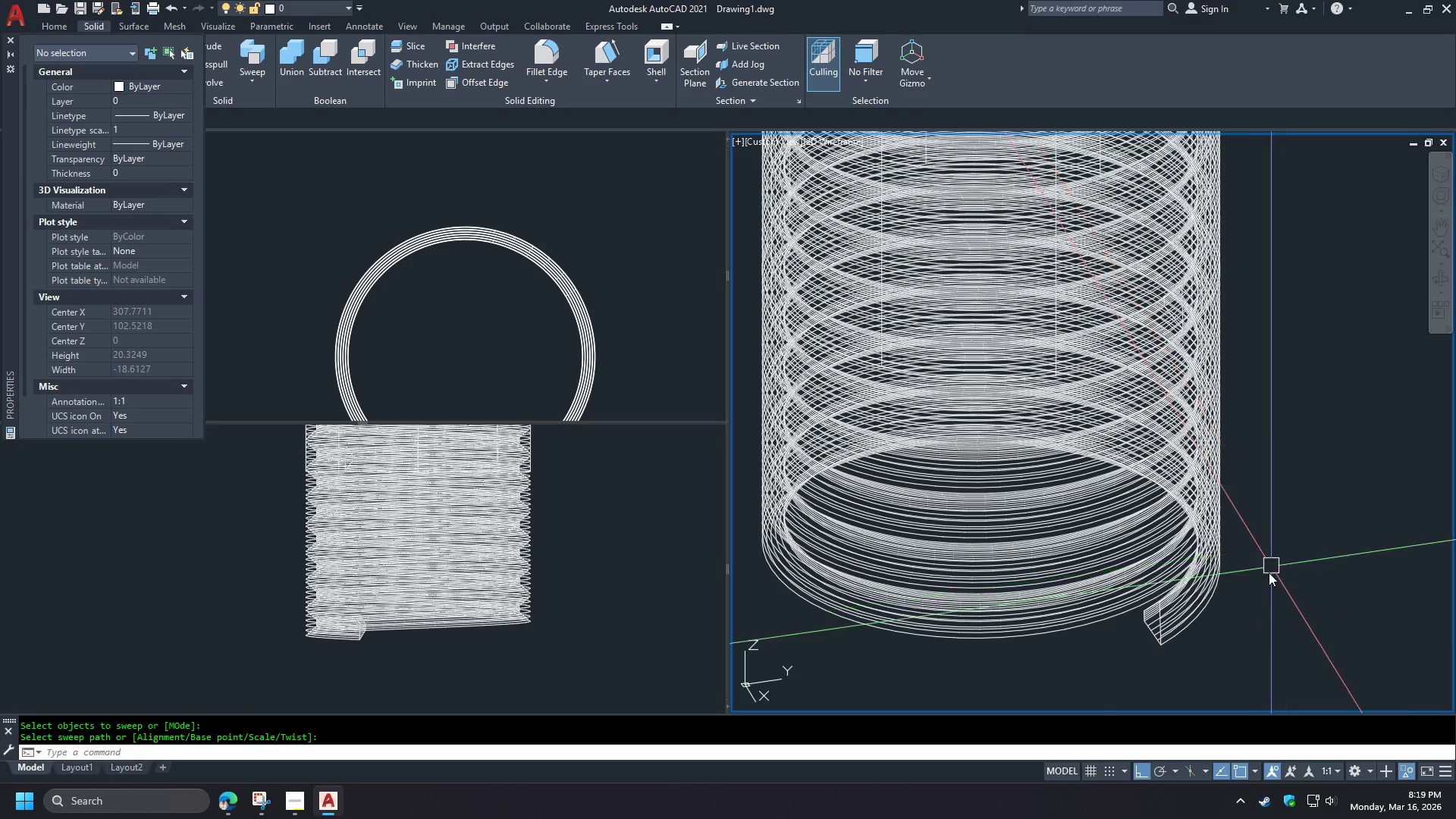 
scroll: coordinate [1234, 607], scroll_direction: down, amount: 1.0
 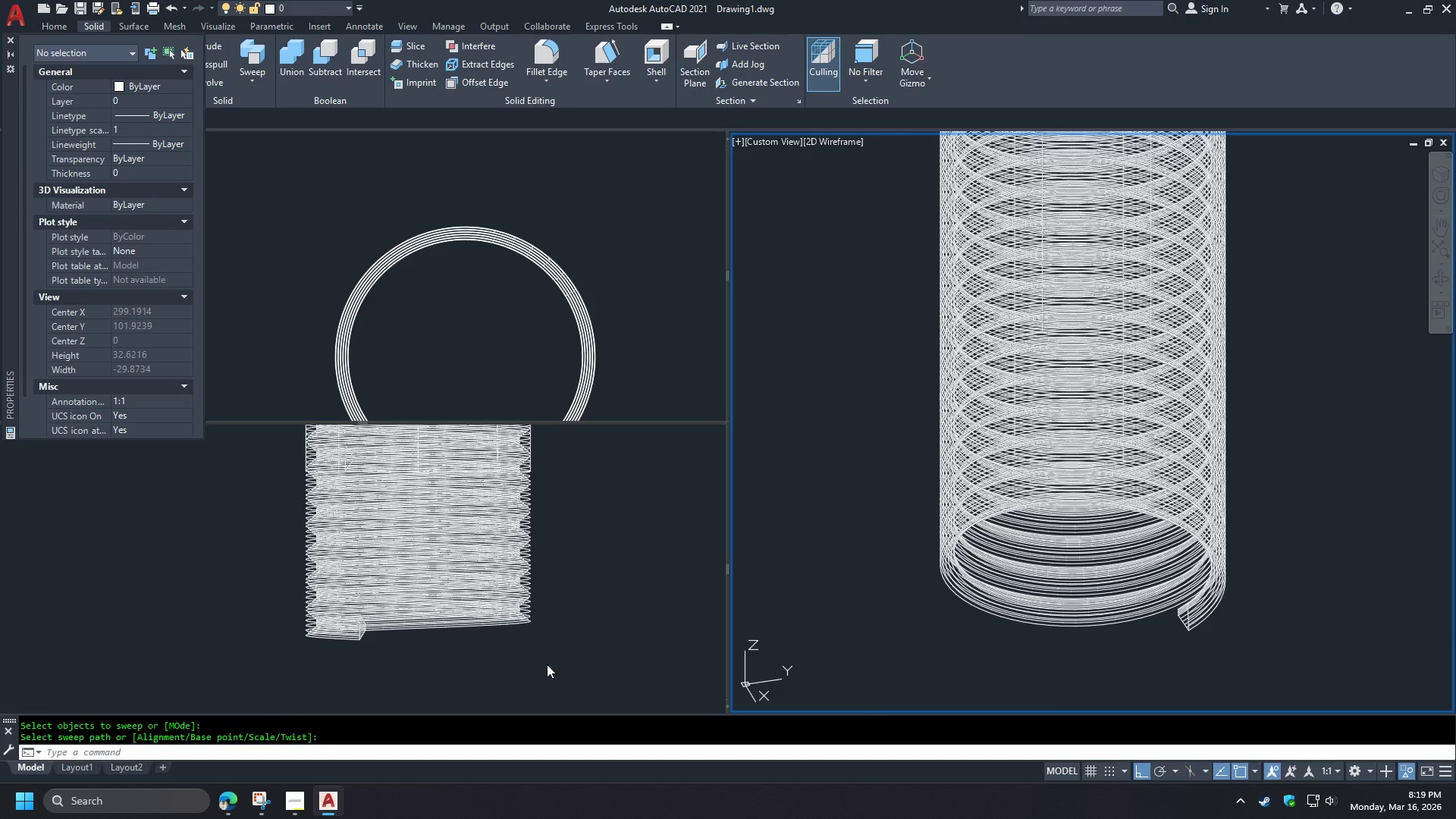 
left_click([547, 664])
 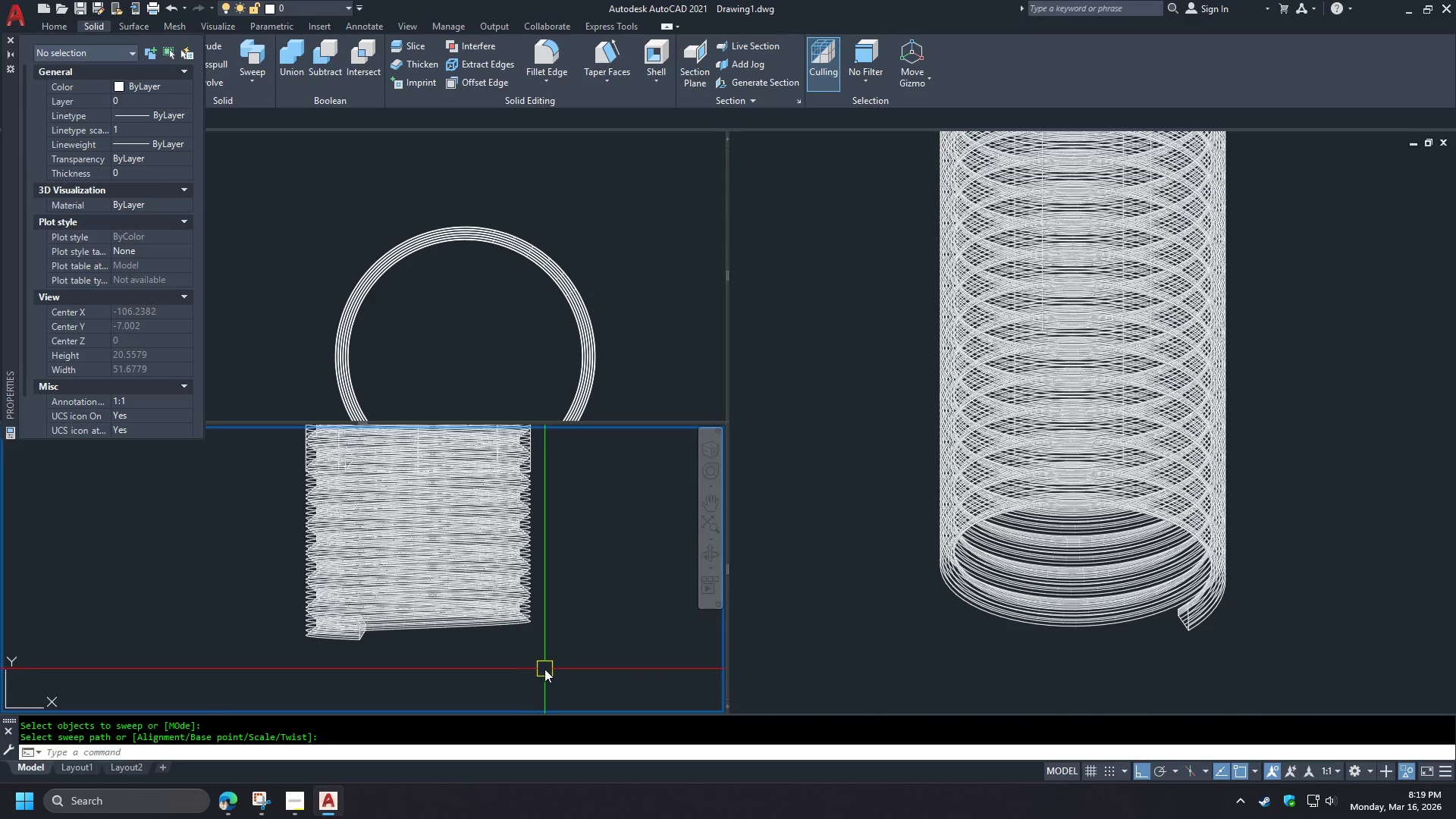 
type(su )
 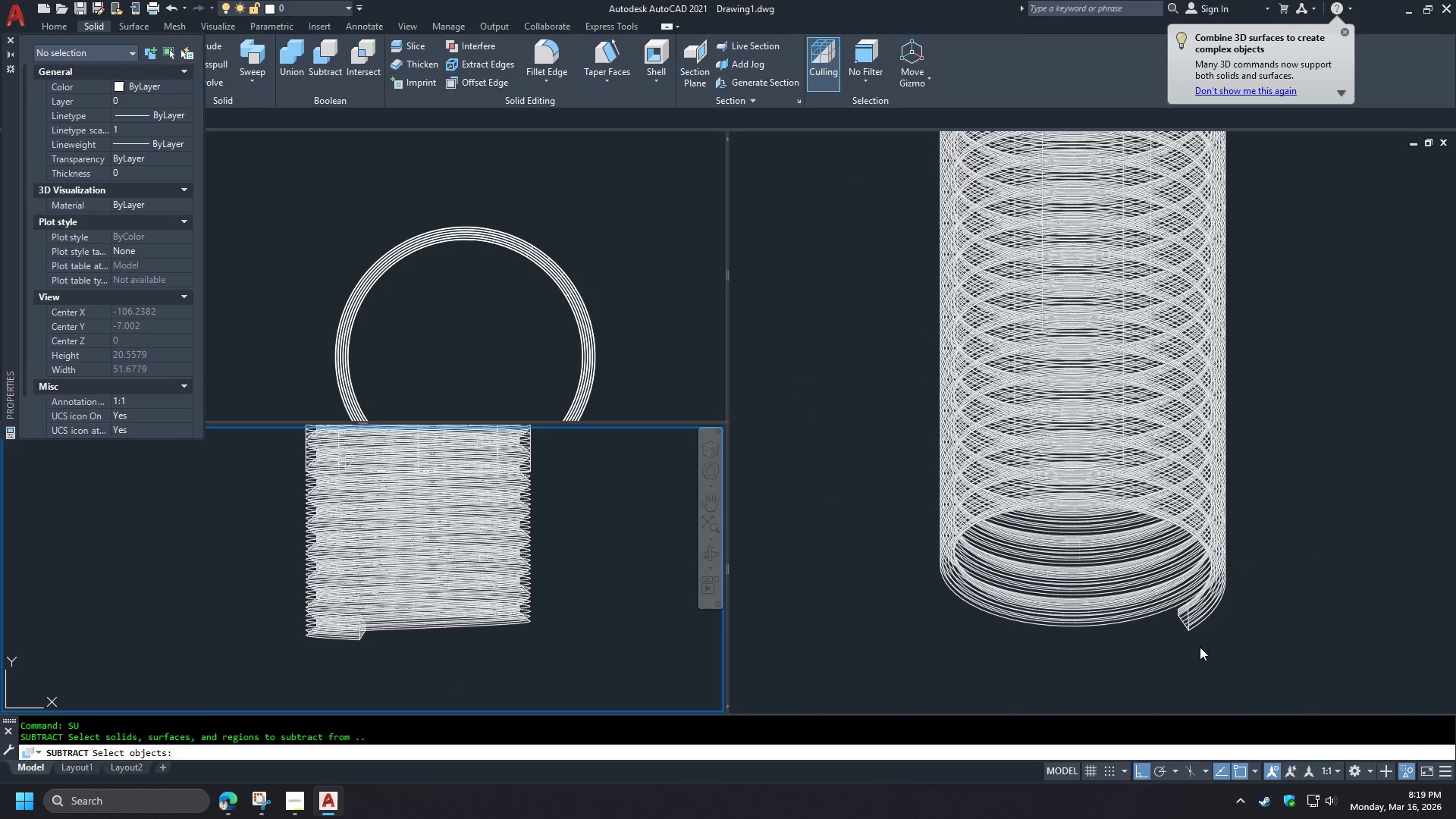 
scroll: coordinate [1138, 659], scroll_direction: down, amount: 1.0
 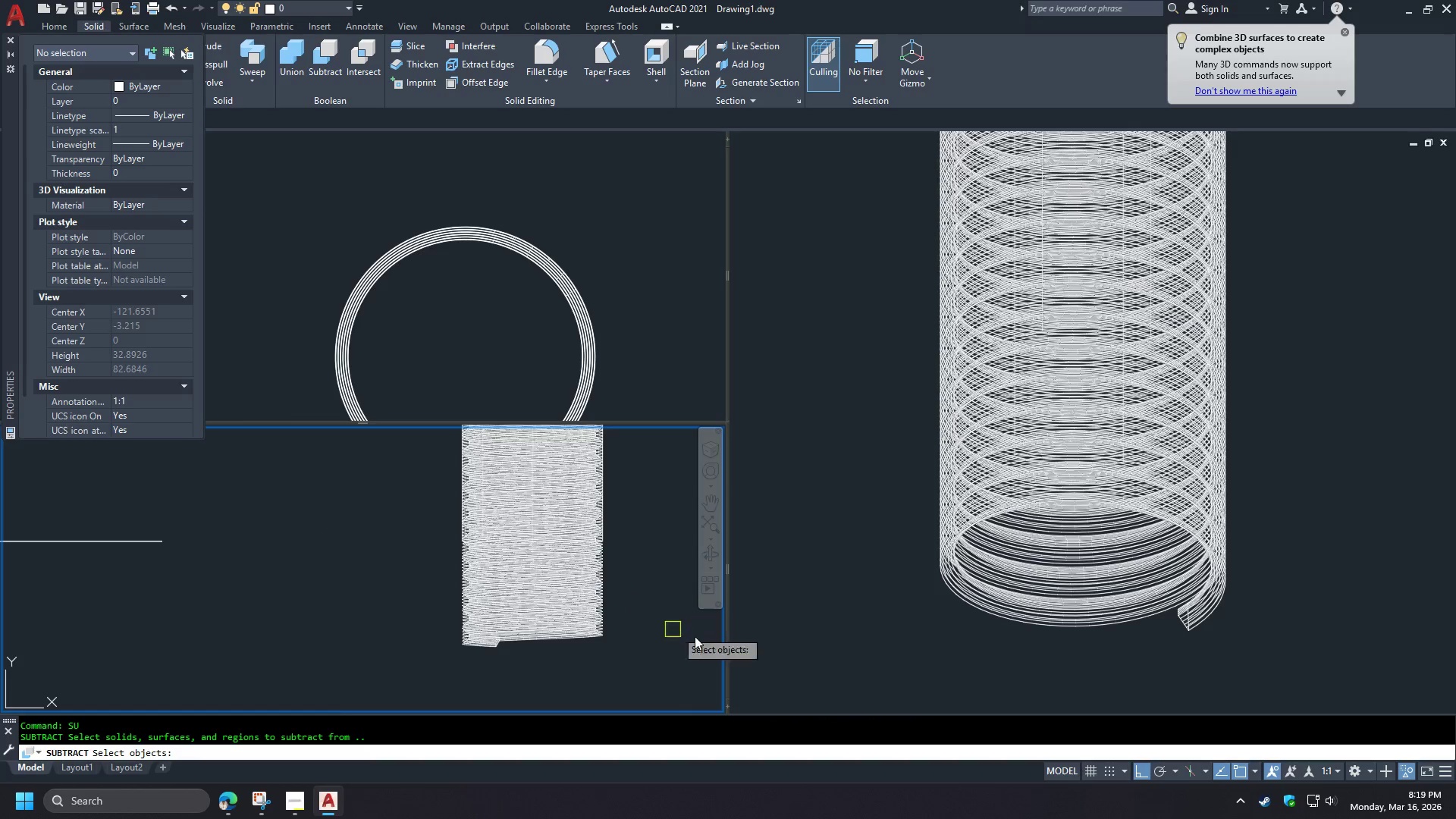 
left_click([1086, 596])
 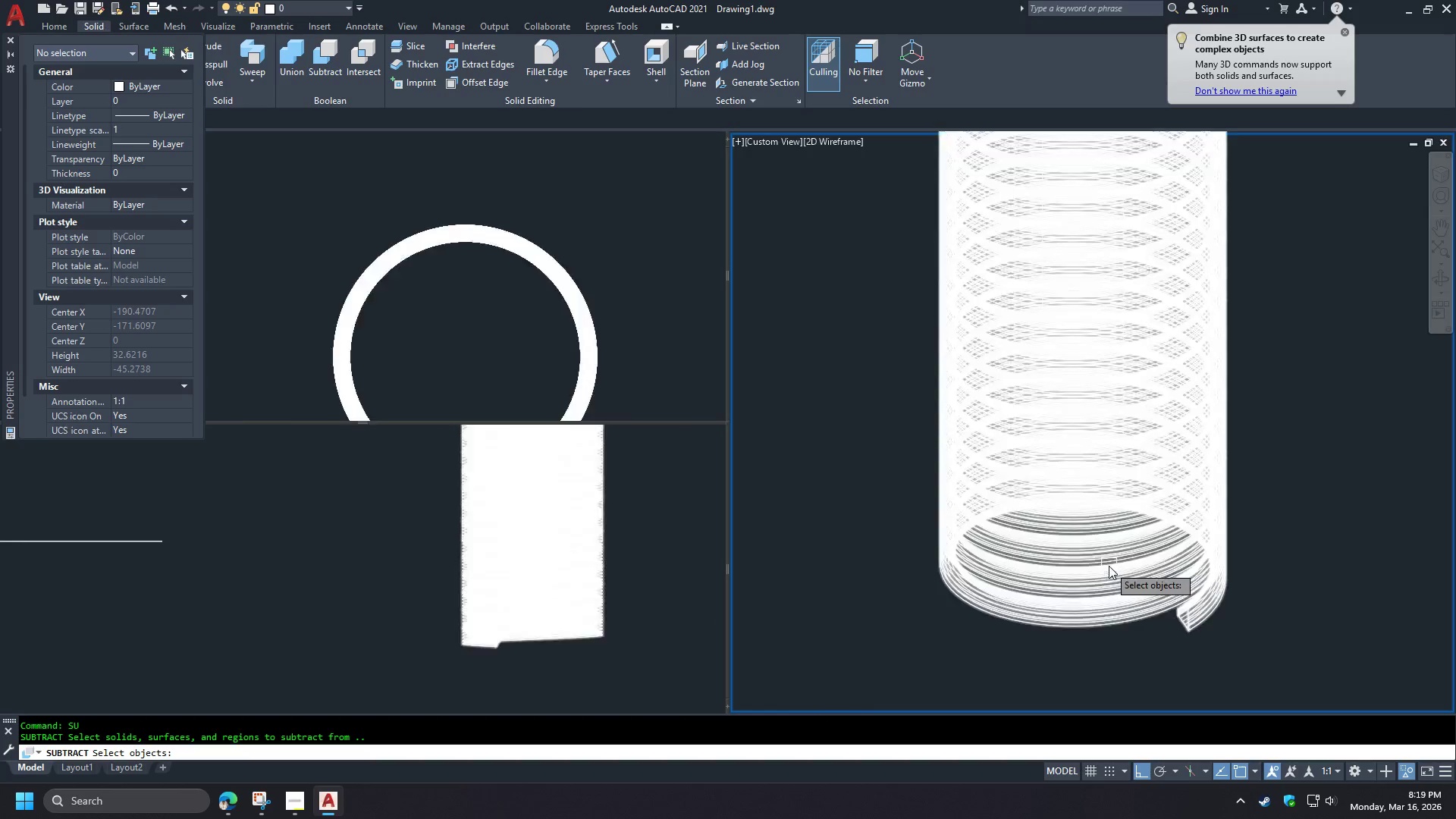 
hold_key(key=ControlLeft, duration=1.5)
 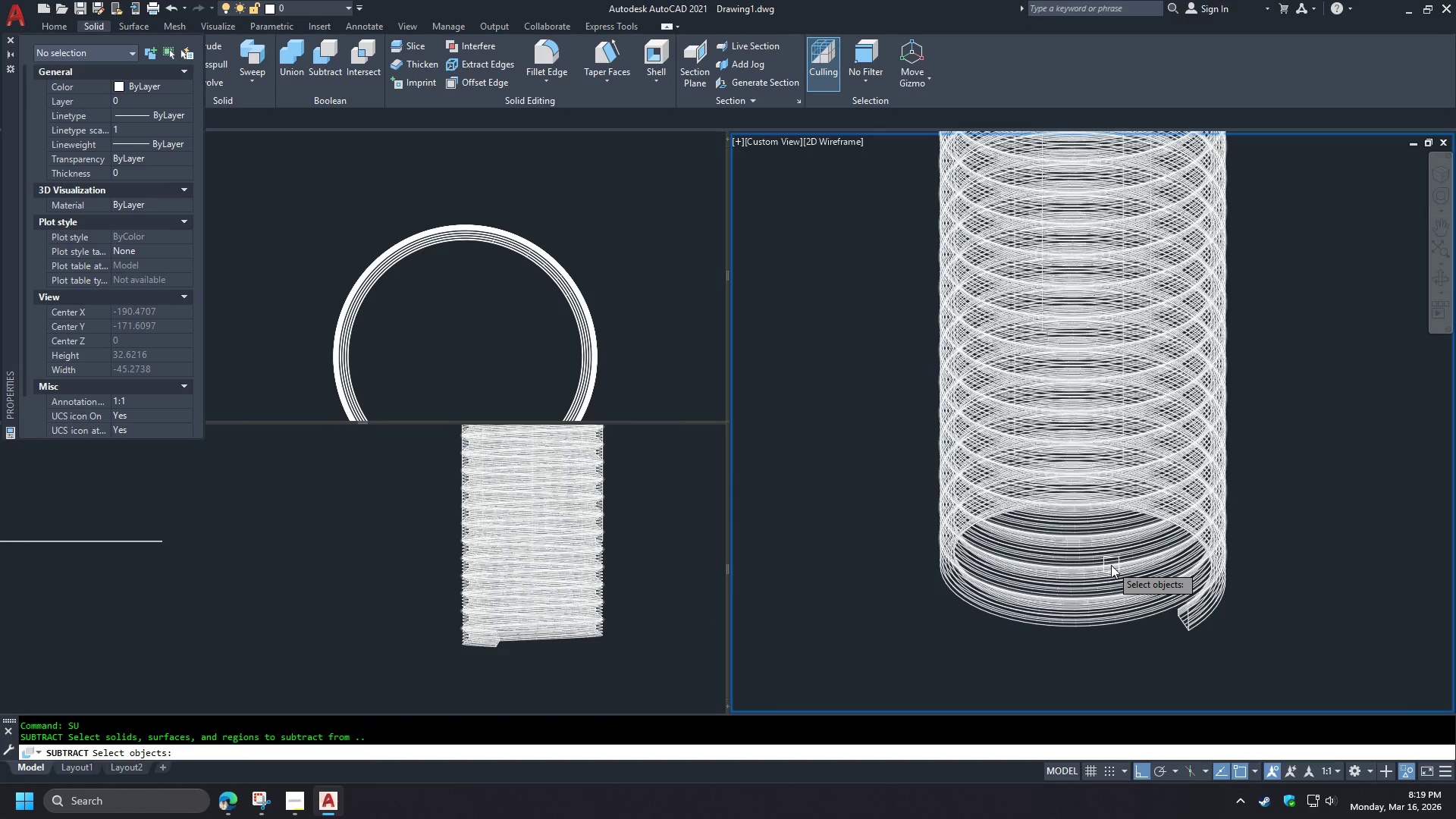 
key(Control+W)
 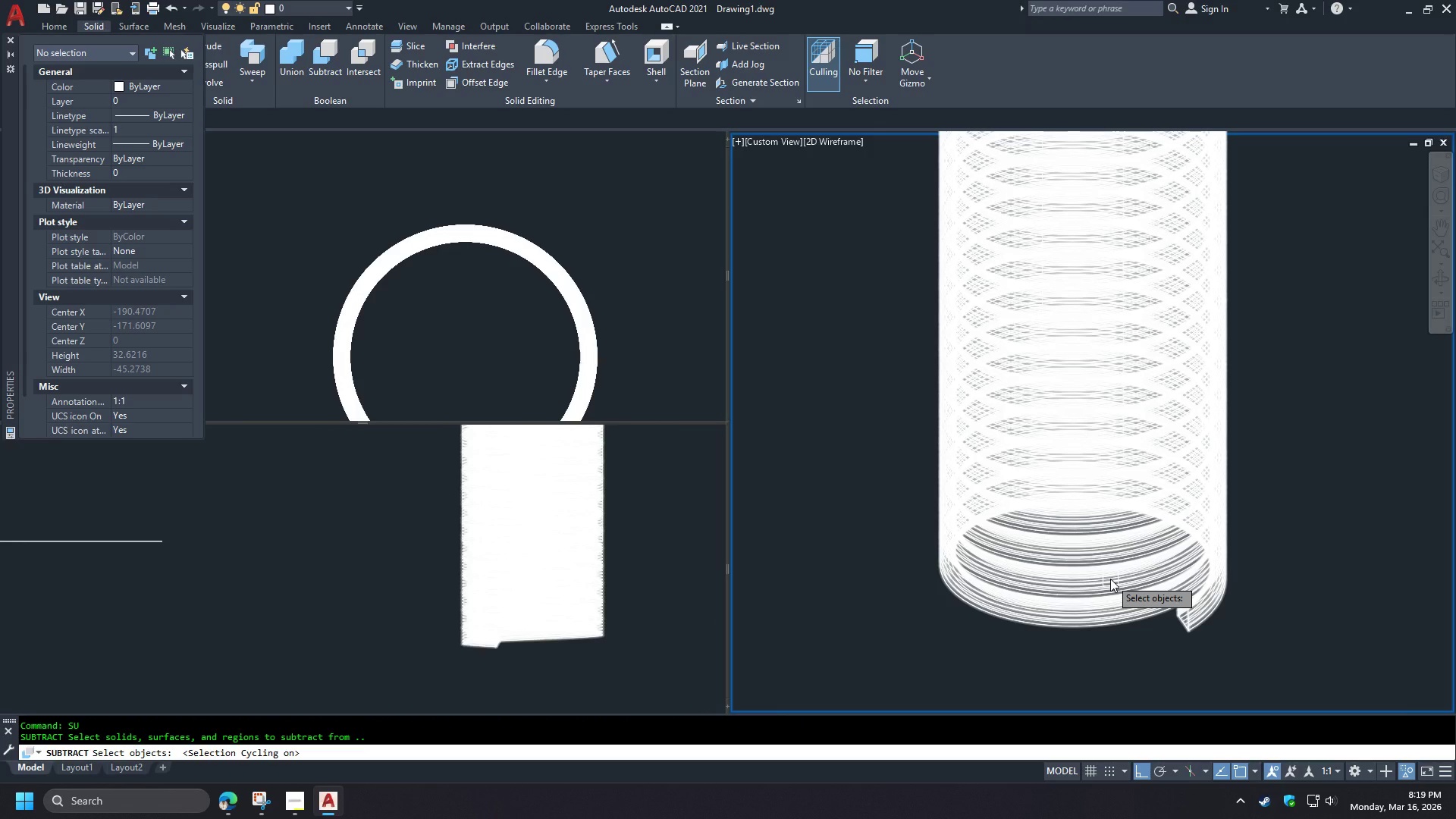 
left_click([1110, 579])
 